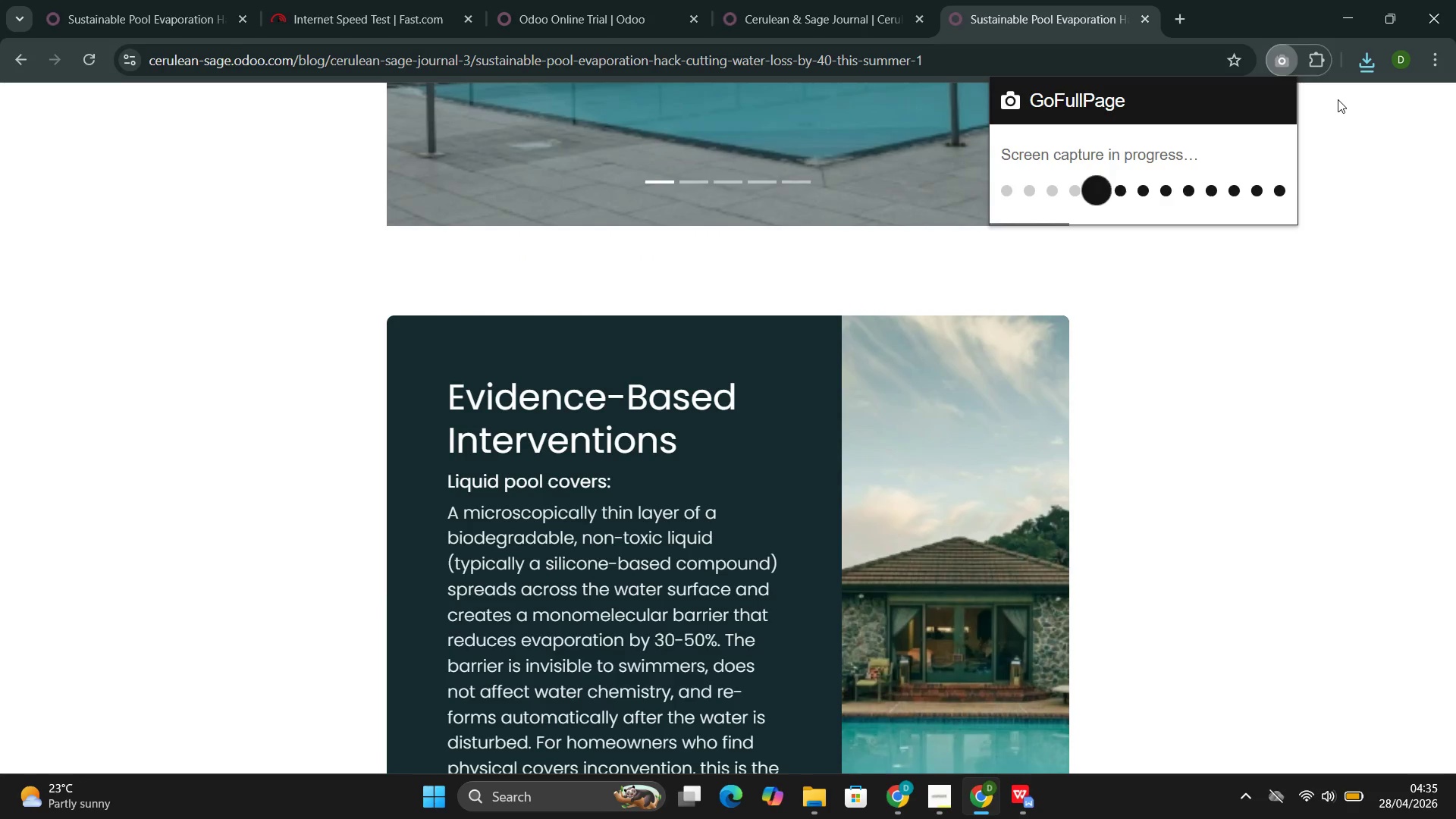 
mouse_move([1314, 99])
 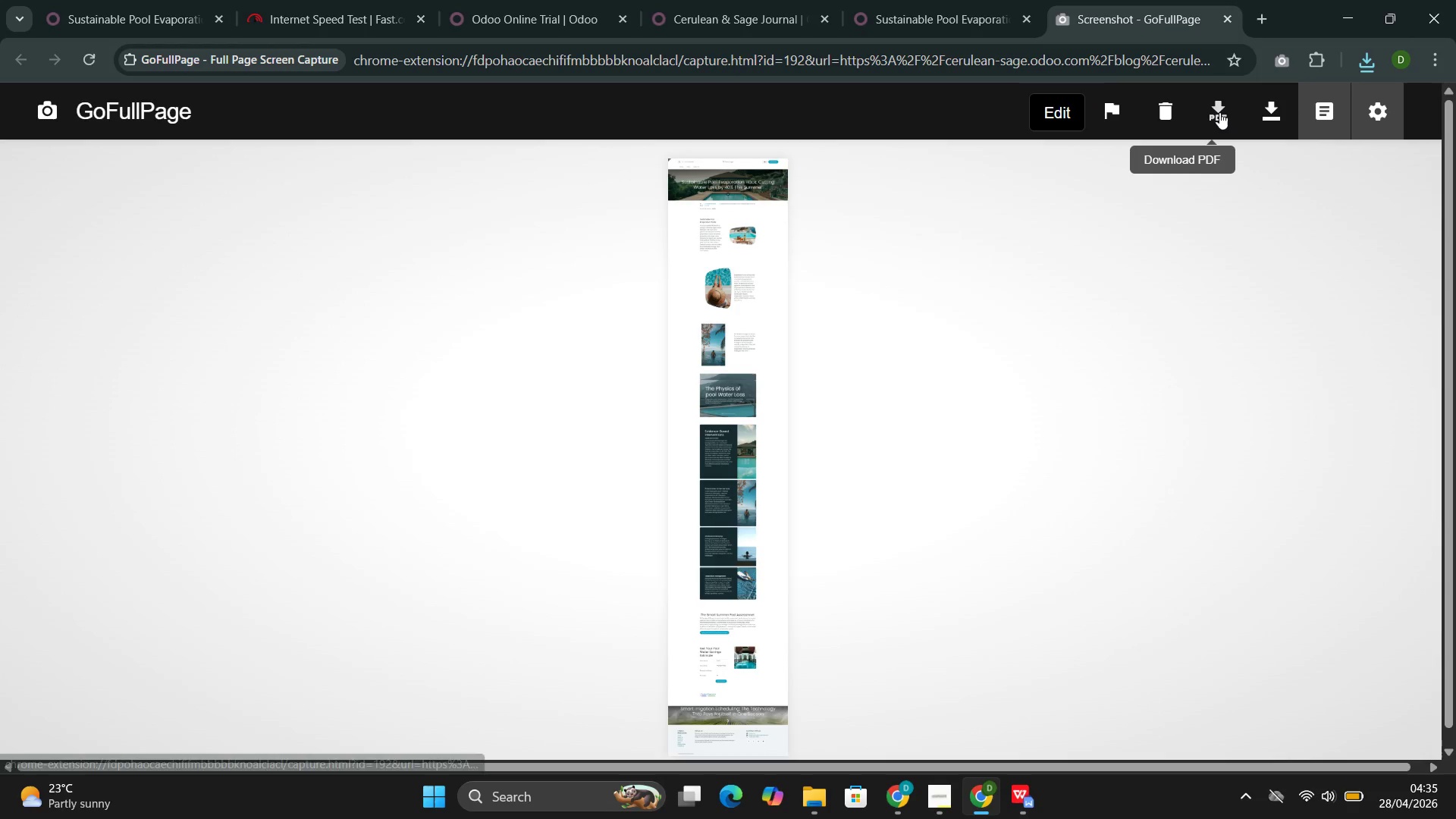 
left_click([1219, 112])
 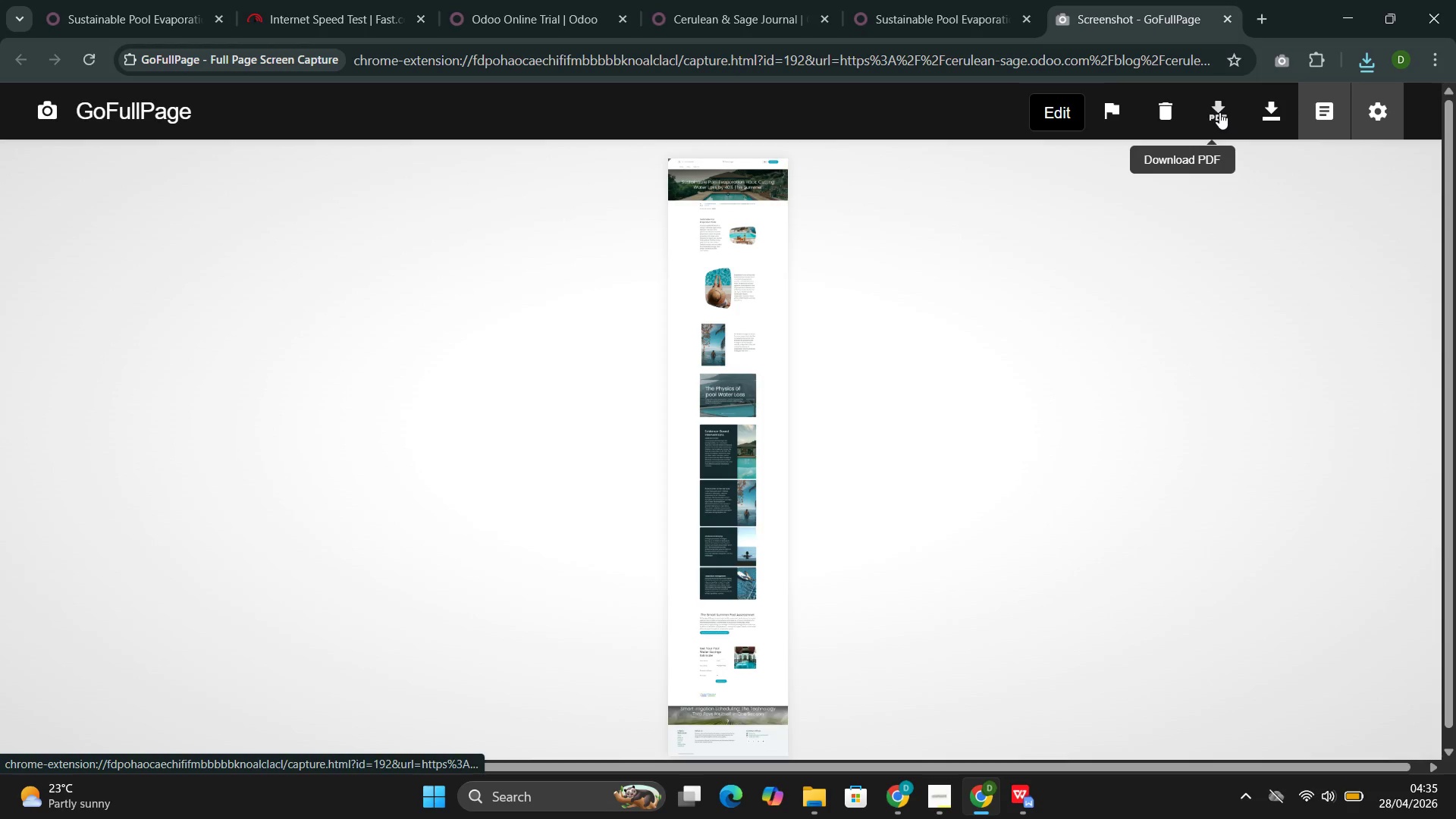 
mouse_move([1219, 119])
 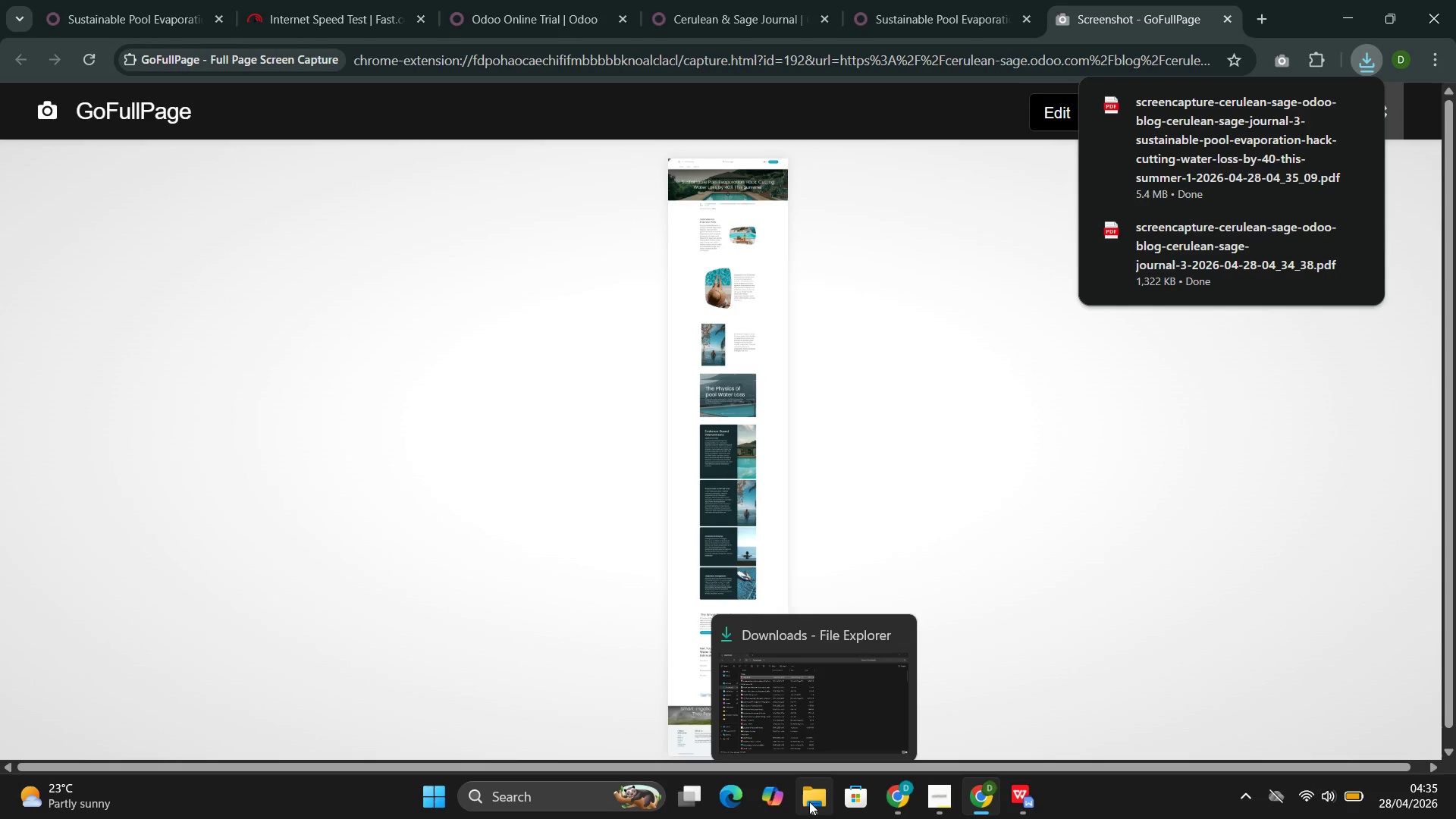 
left_click([800, 706])
 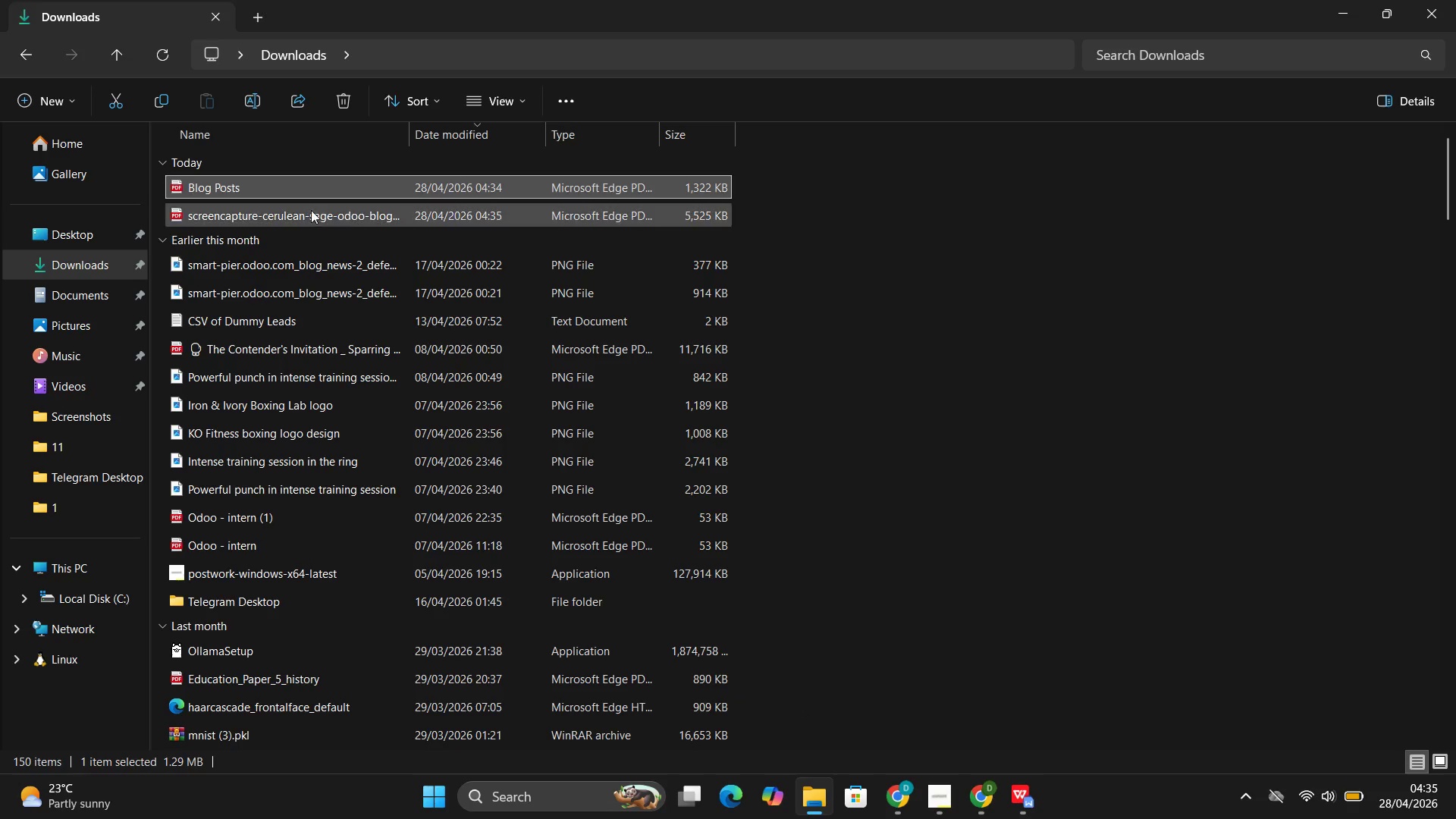 
left_click([306, 215])
 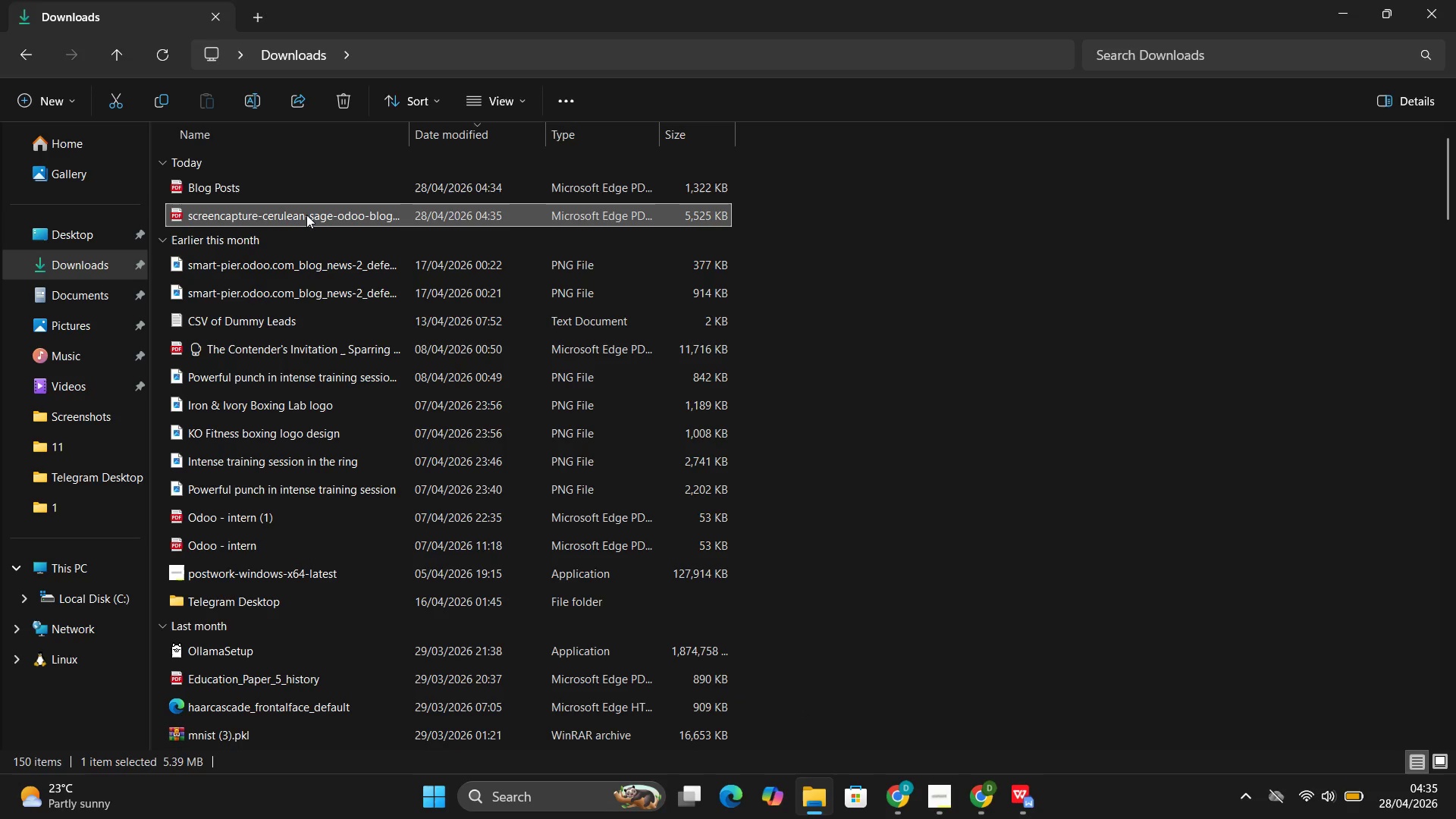 
key(F2)
 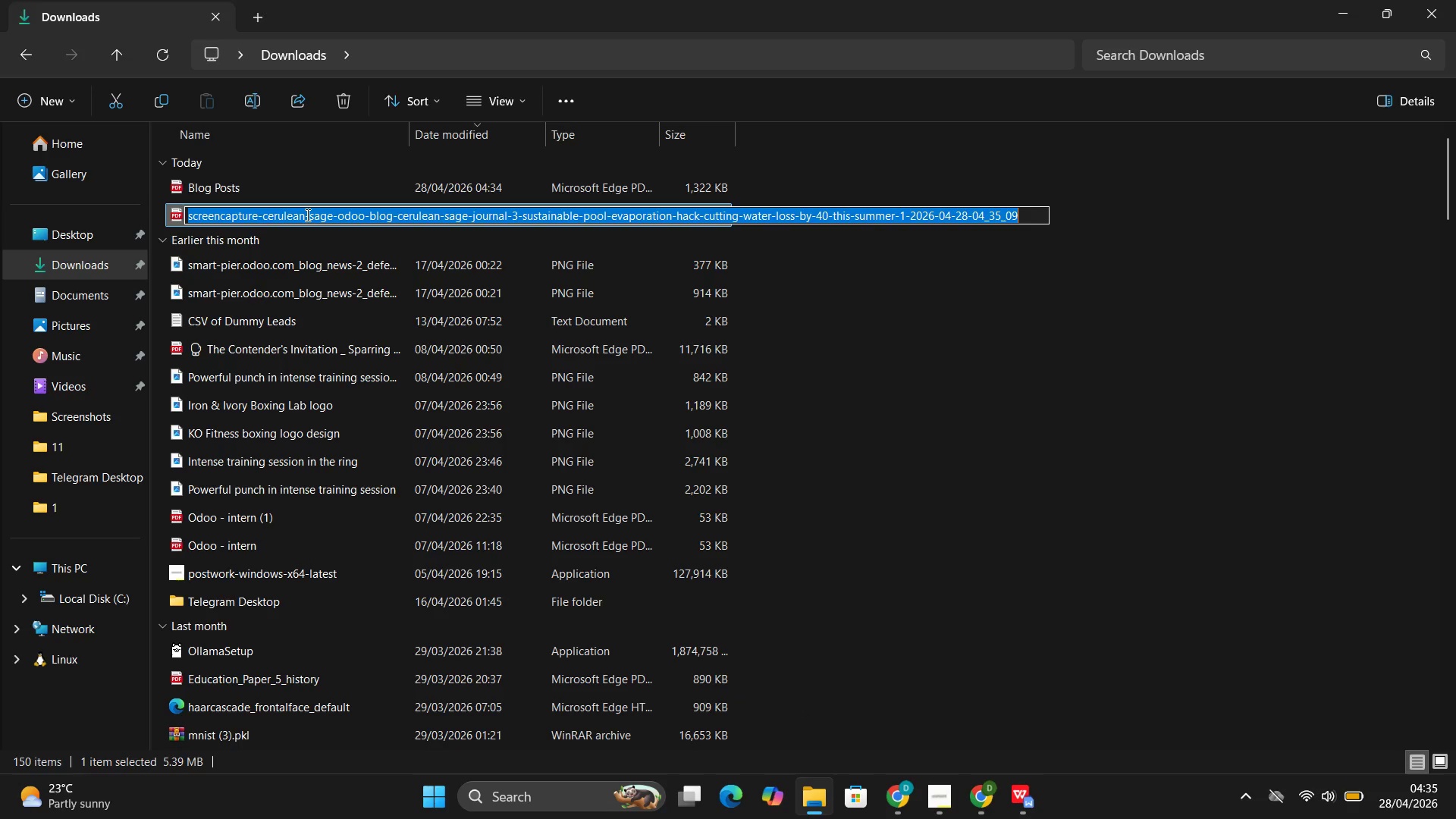 
key(Control+V)
 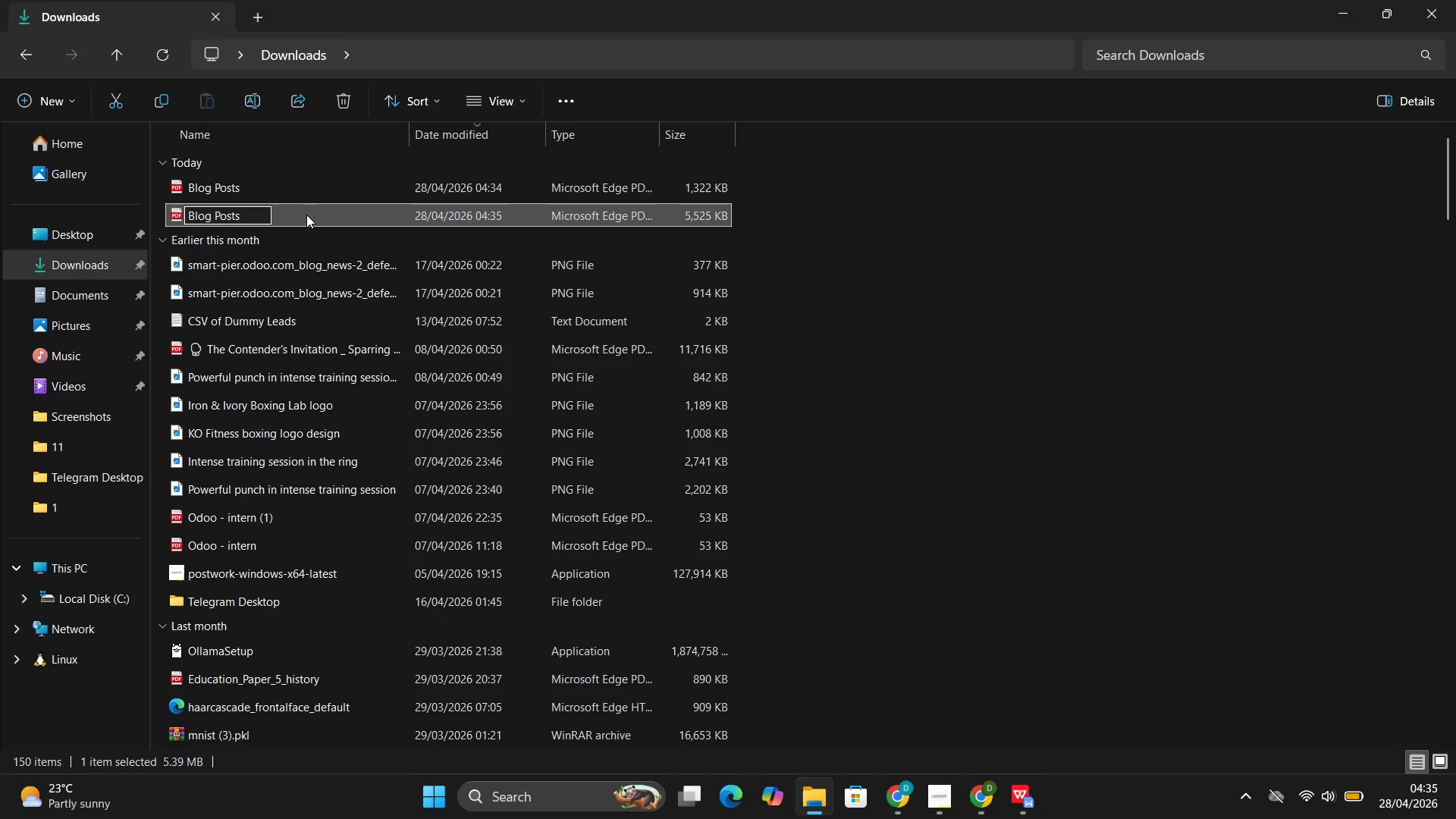 
key(Backspace)
 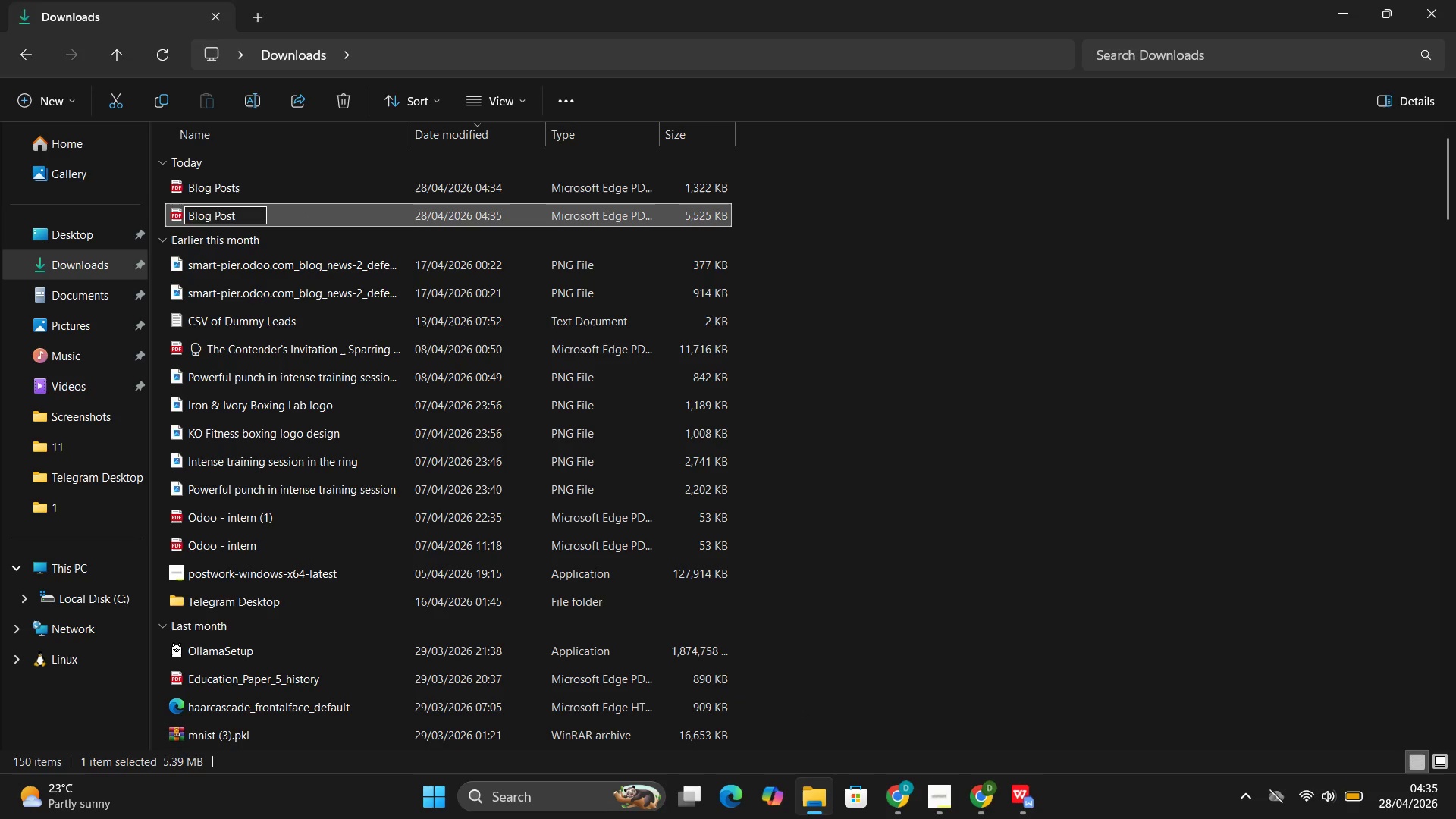 
key(Space)
 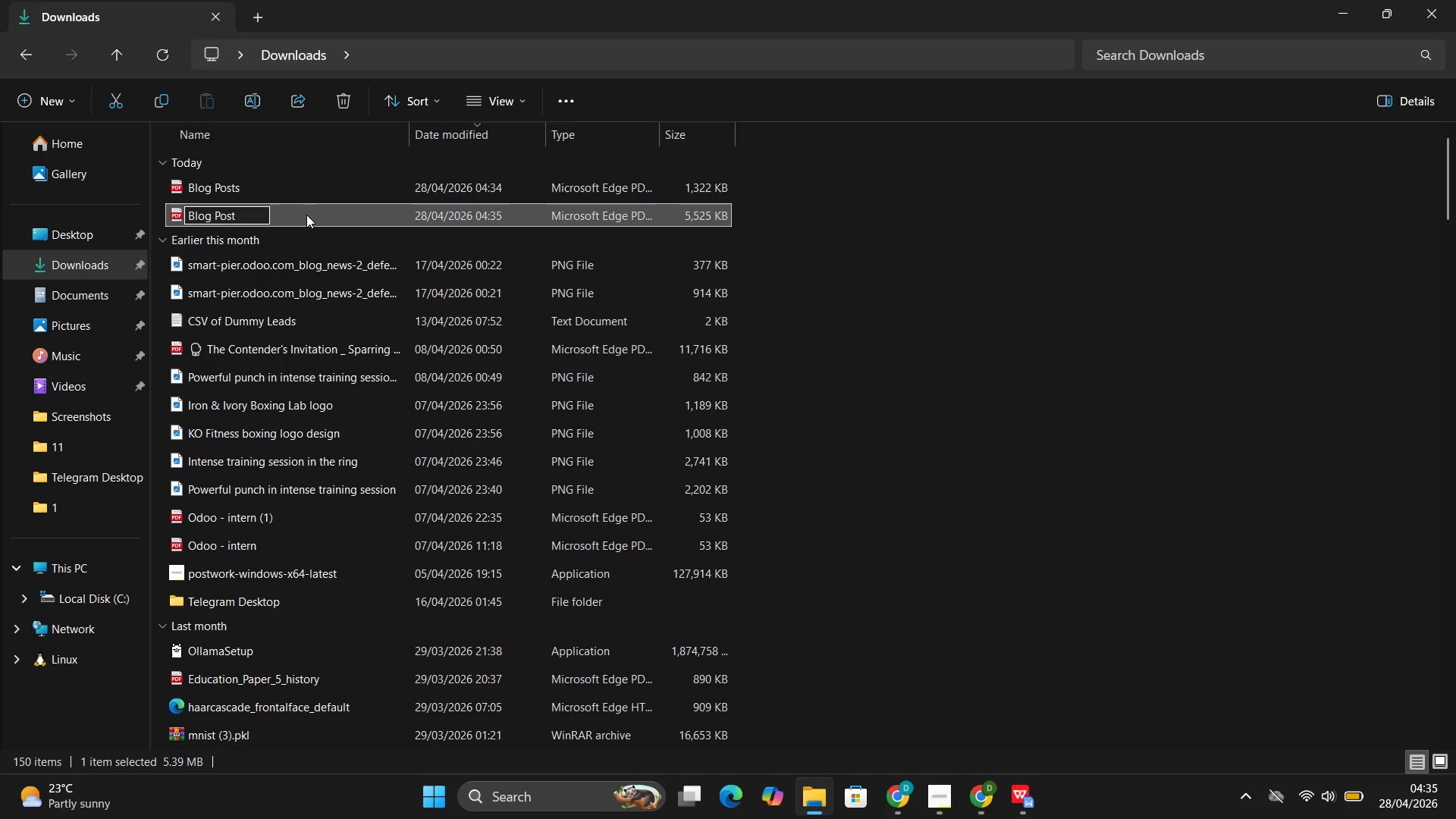 
key(1)
 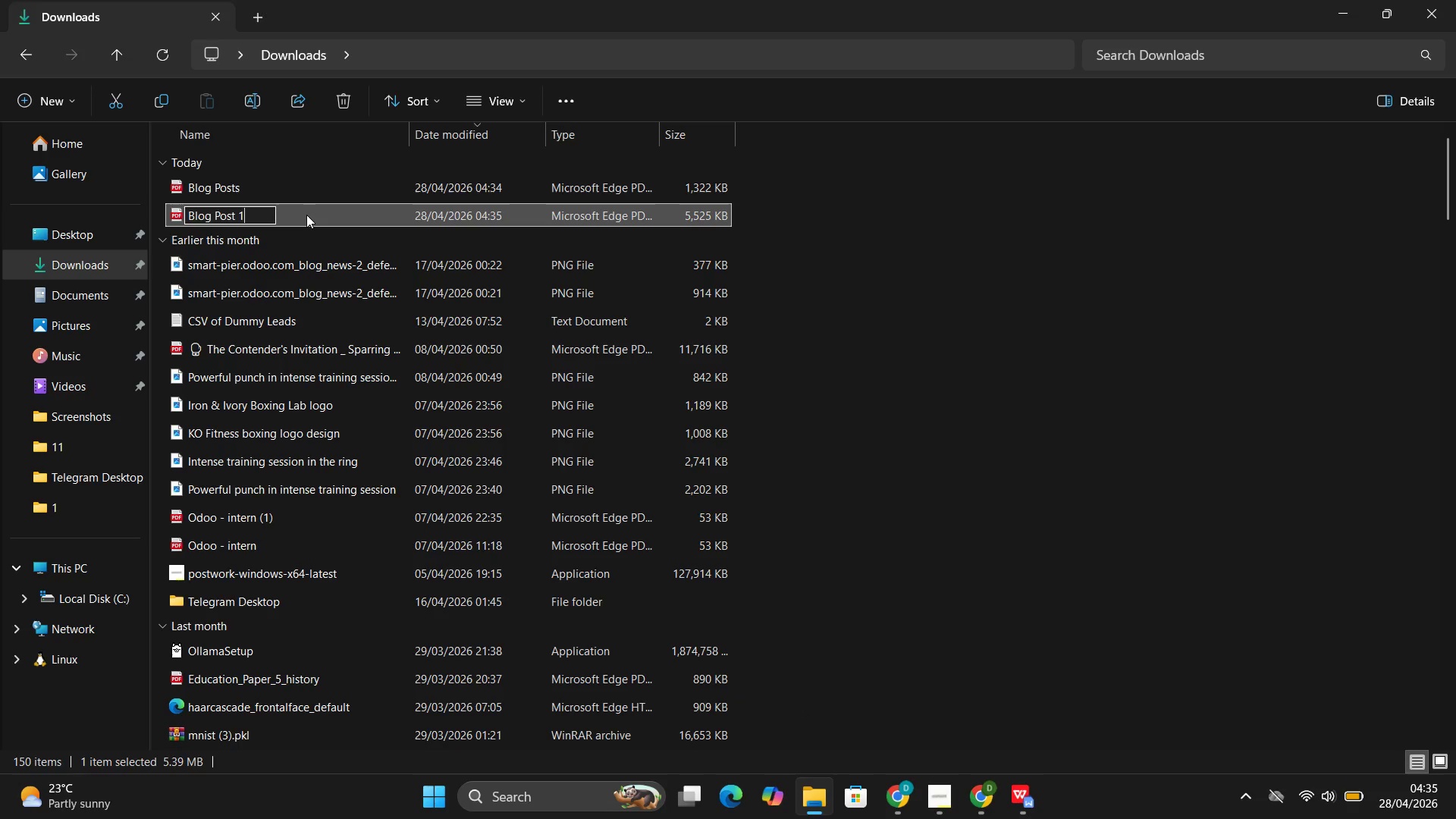 
key(Control+A)
 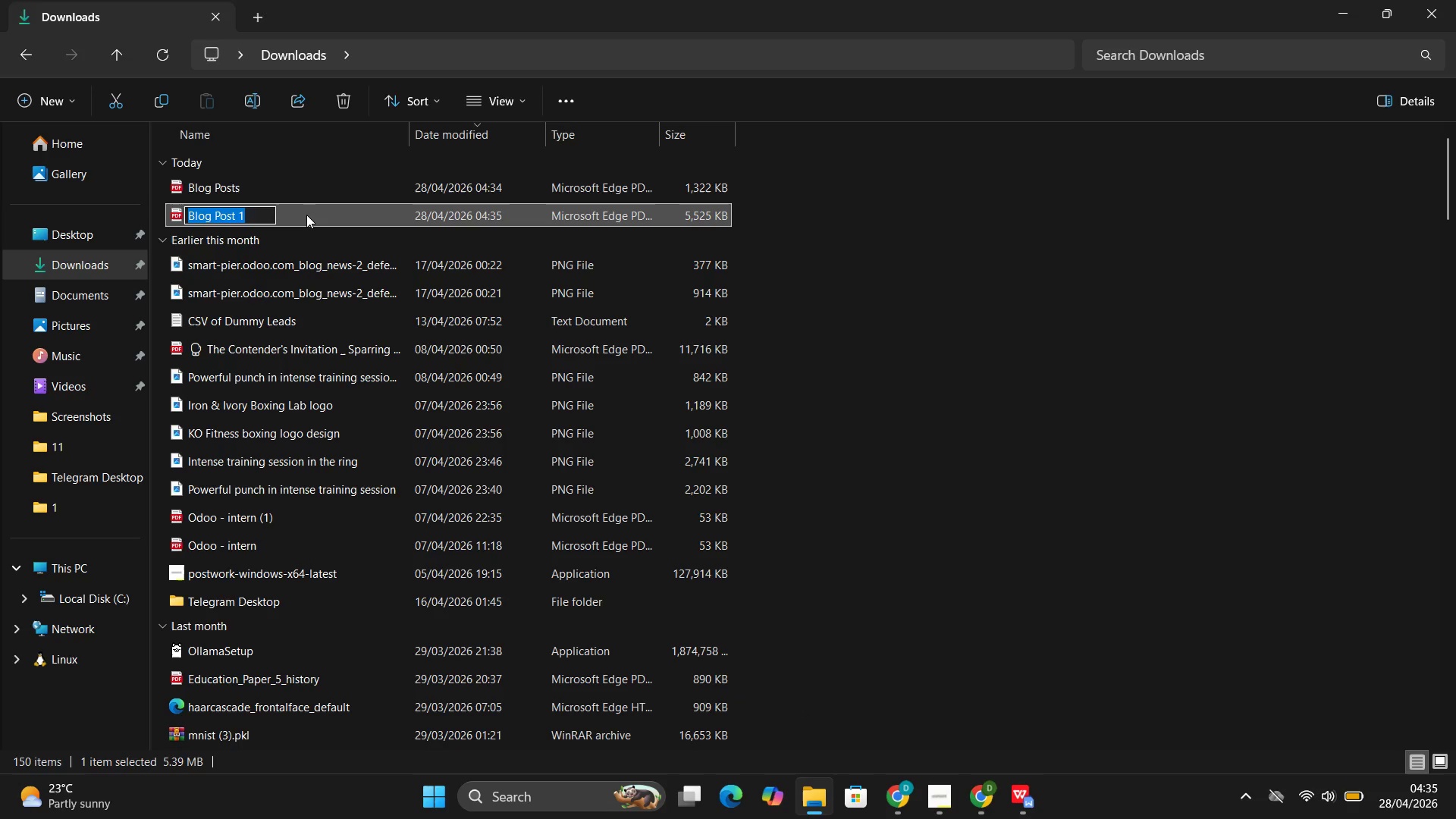 
key(Control+C)
 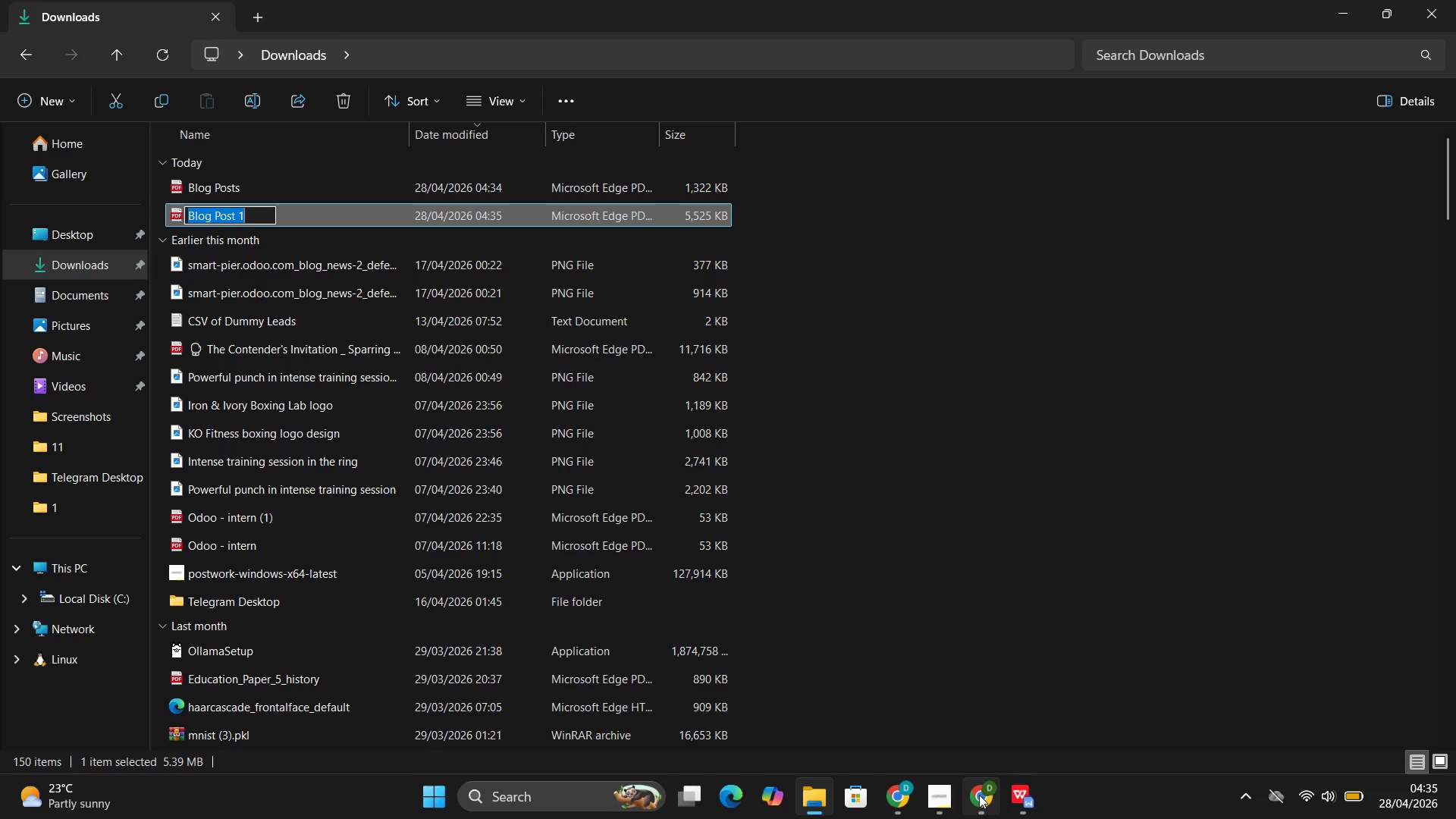 
left_click([948, 687])
 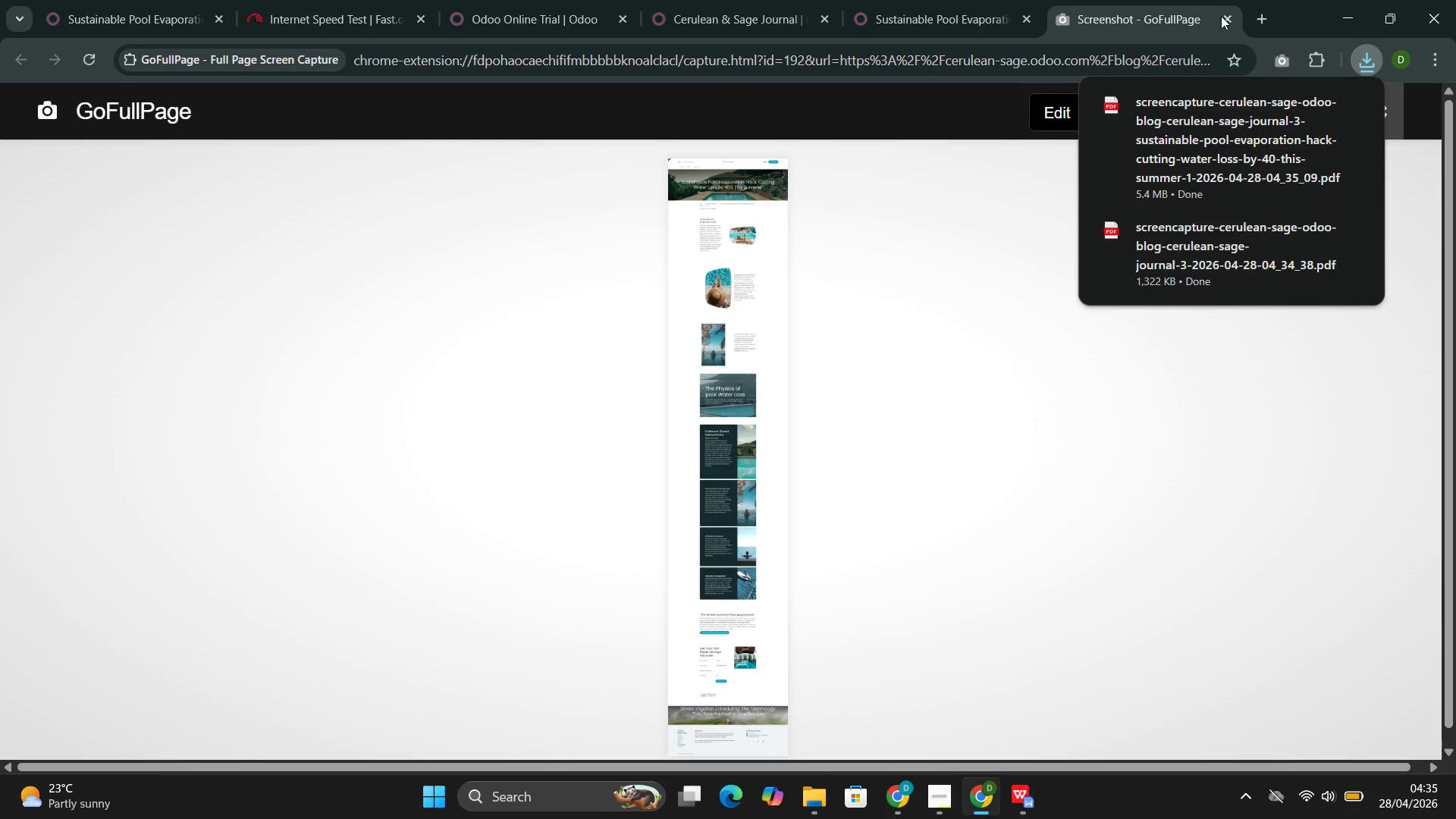 
left_click([1225, 19])
 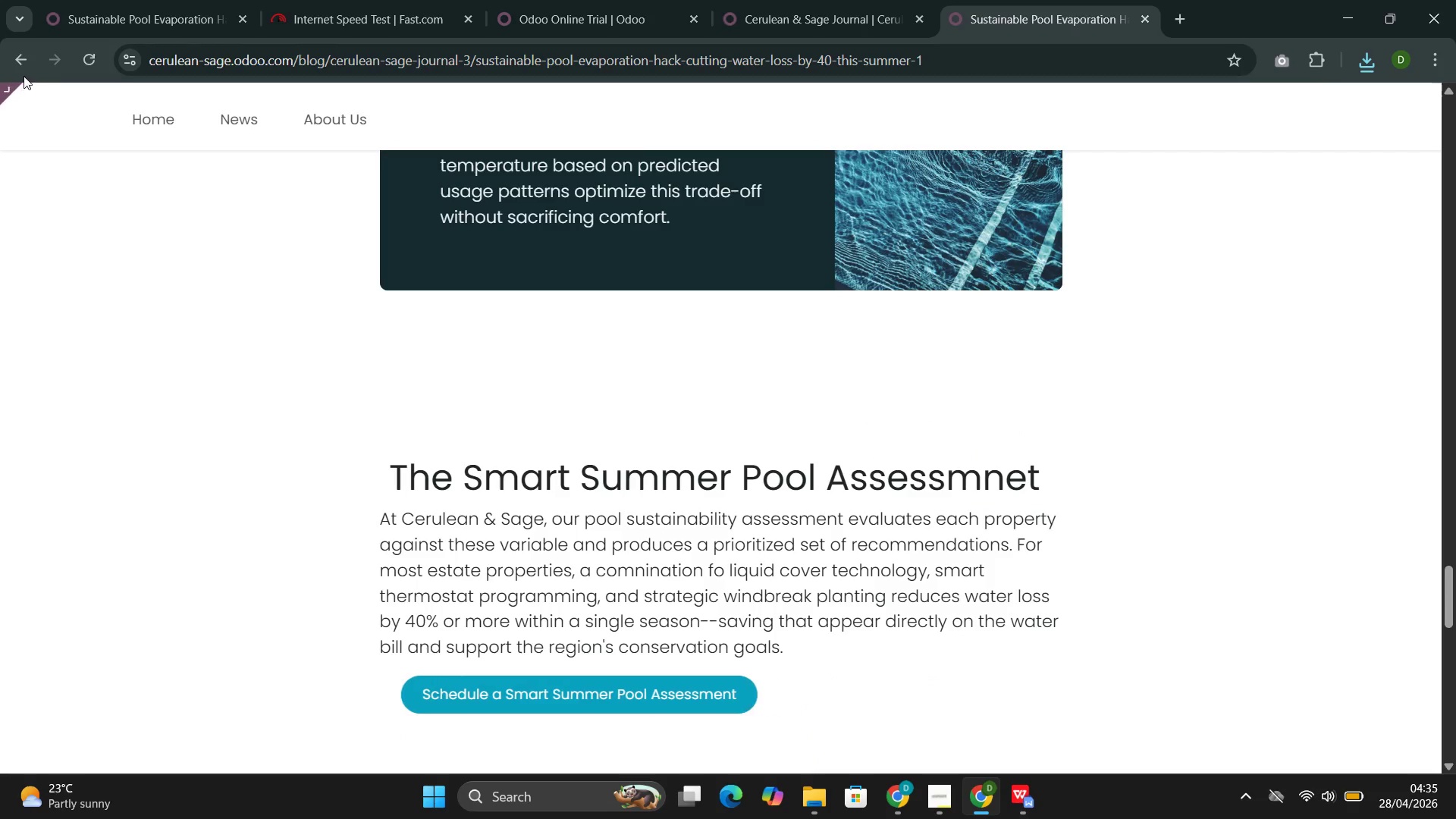 
left_click([20, 58])
 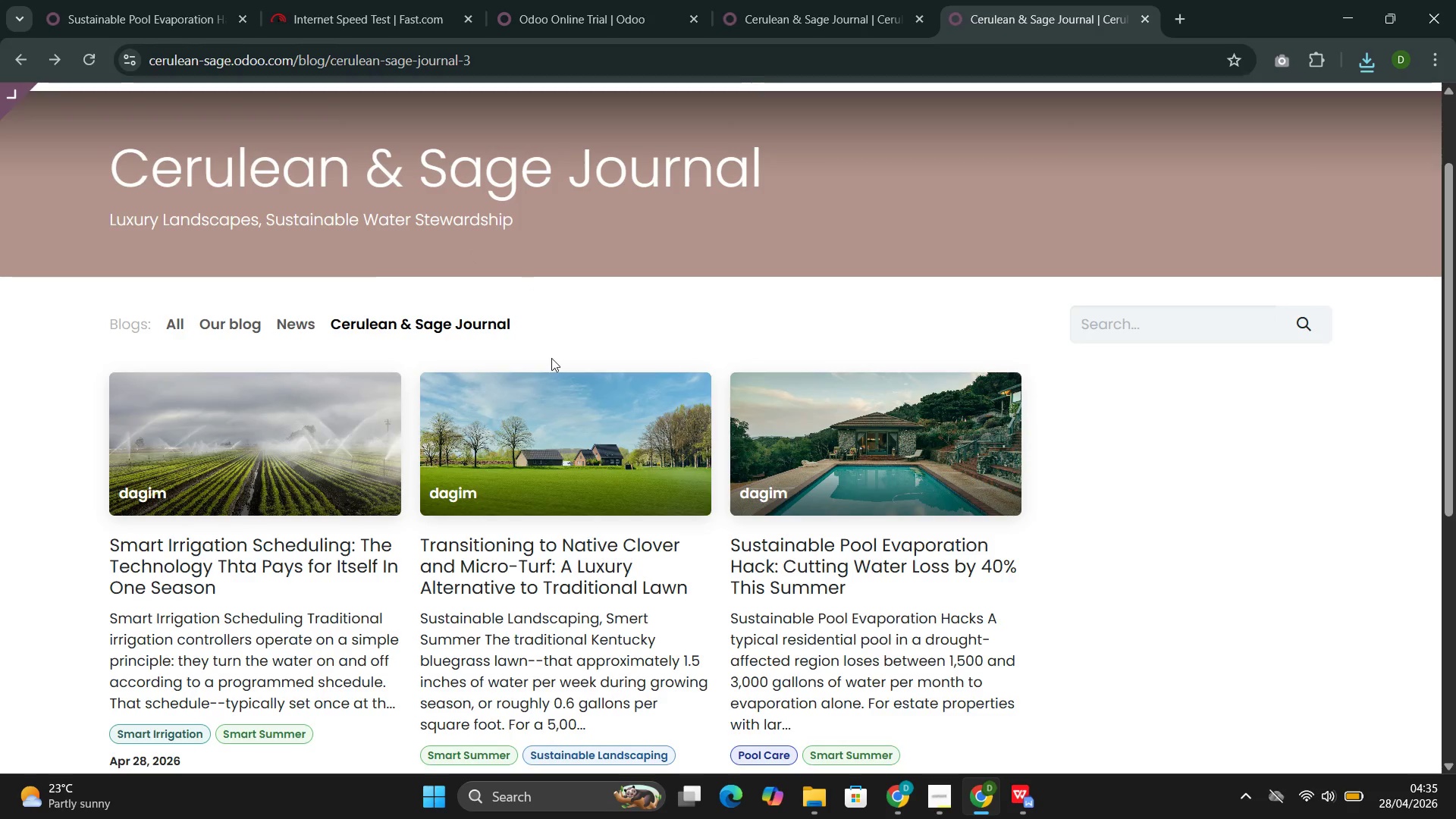 
left_click([560, 461])
 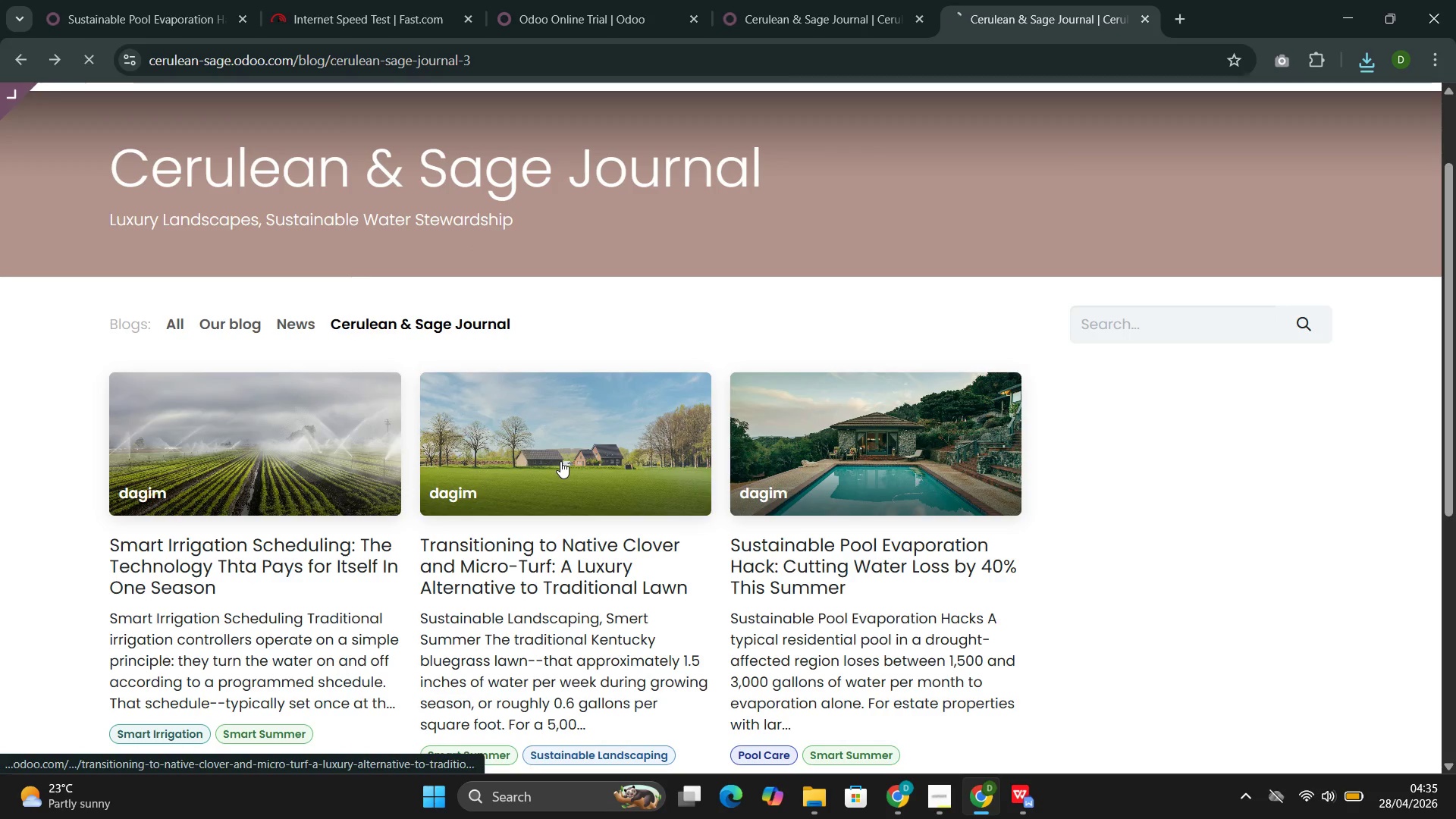 
mouse_move([592, 435])
 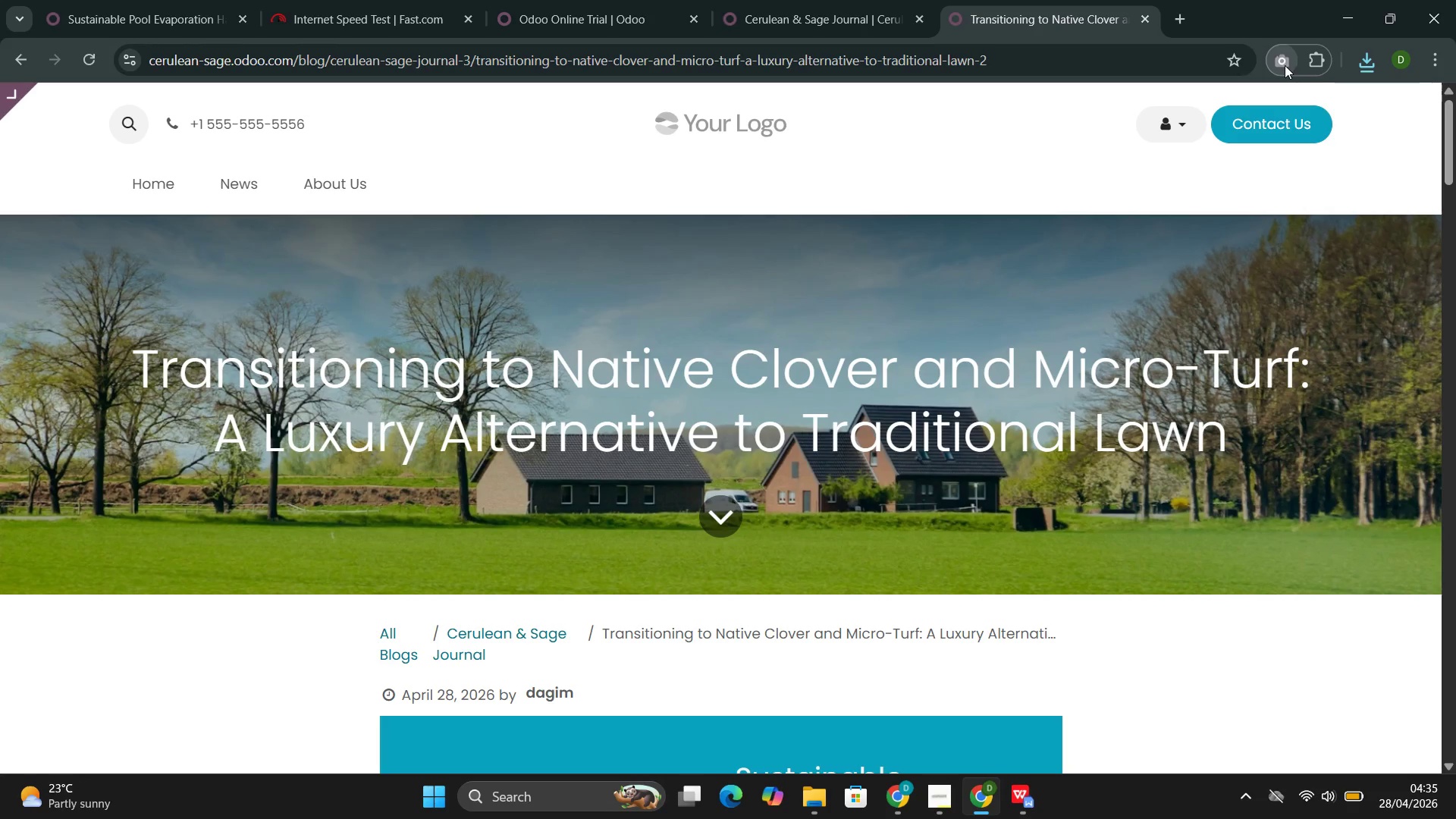 
left_click([1285, 65])
 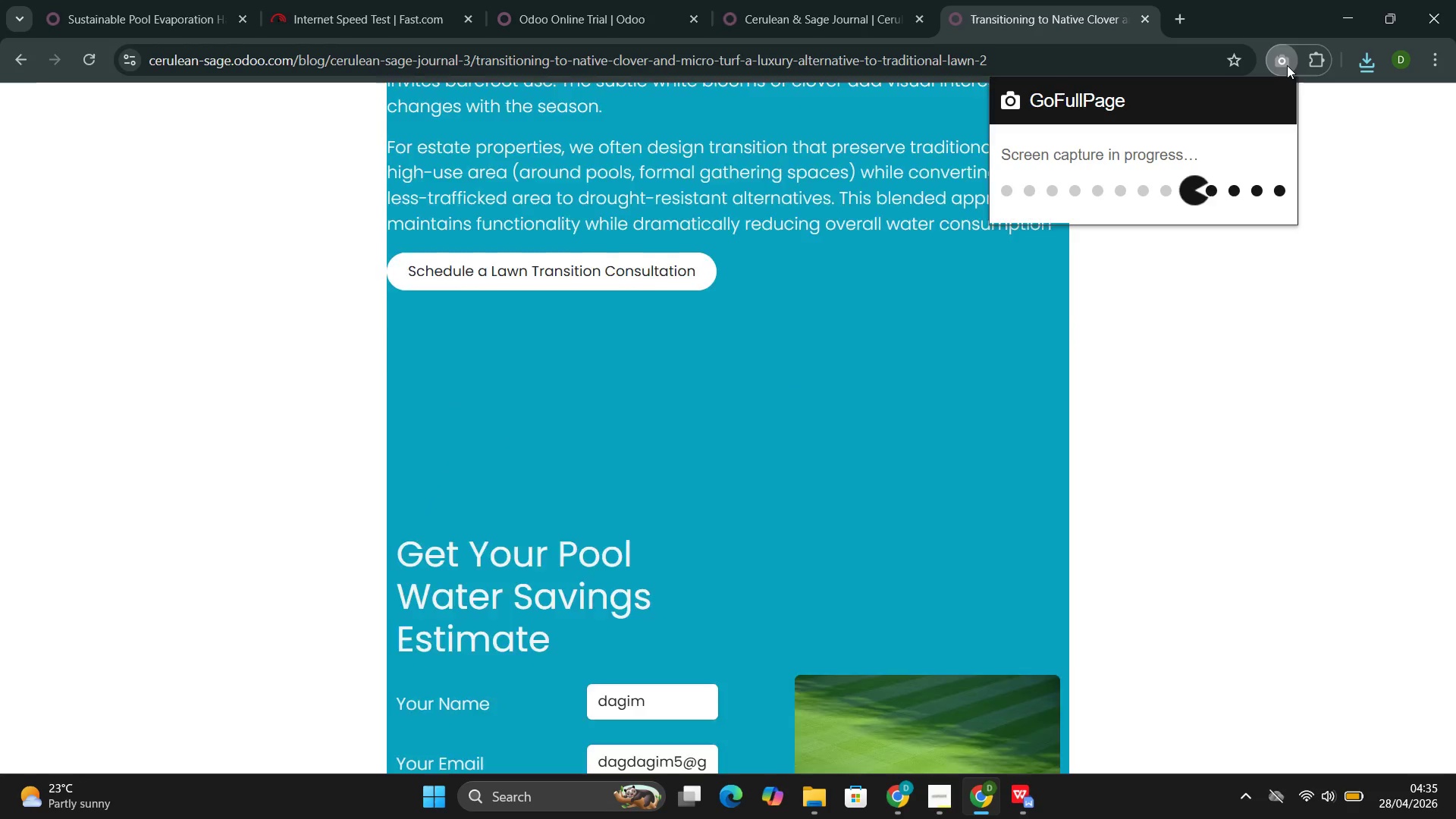 
wait(9.17)
 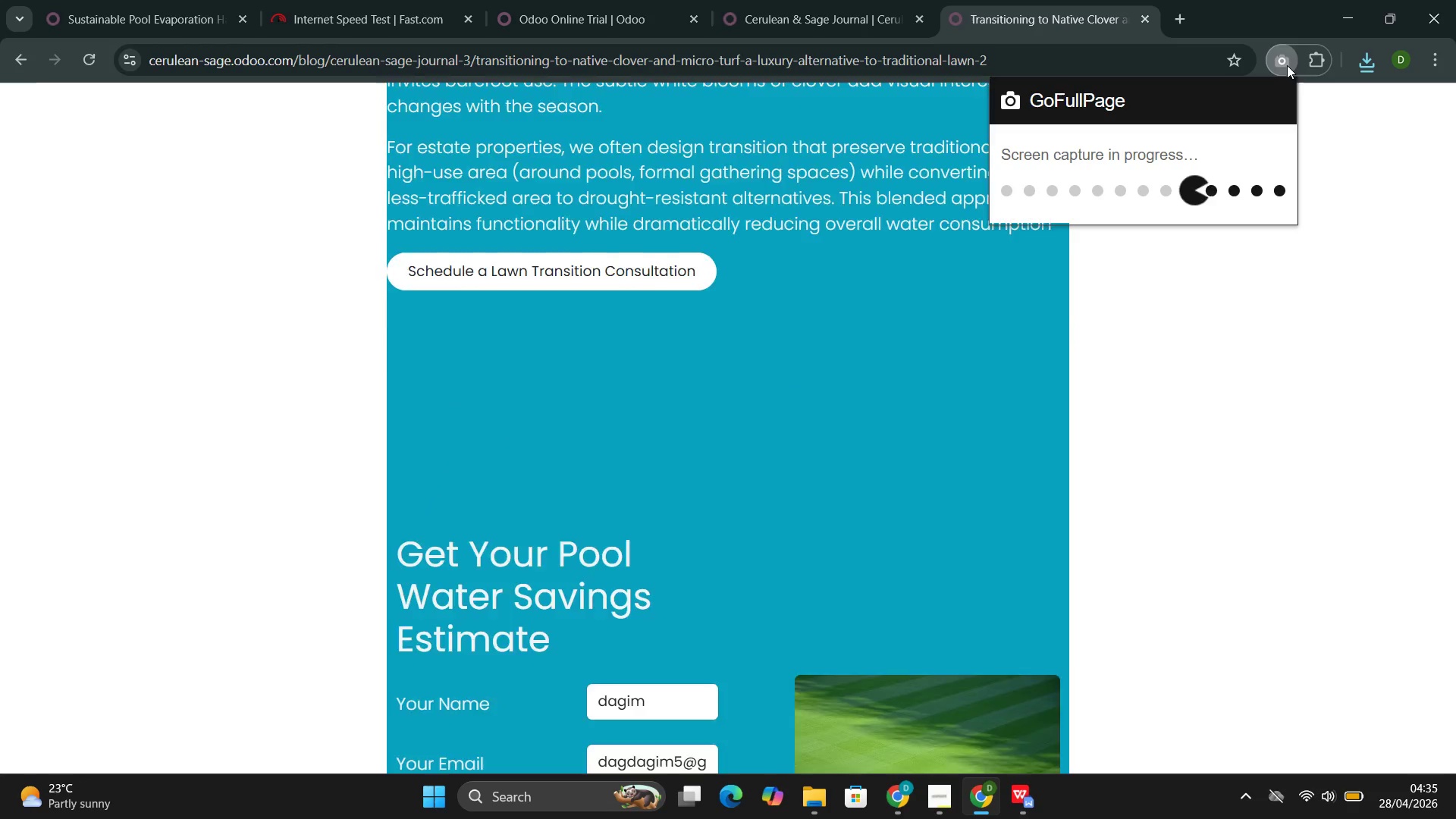 
left_click([1220, 102])
 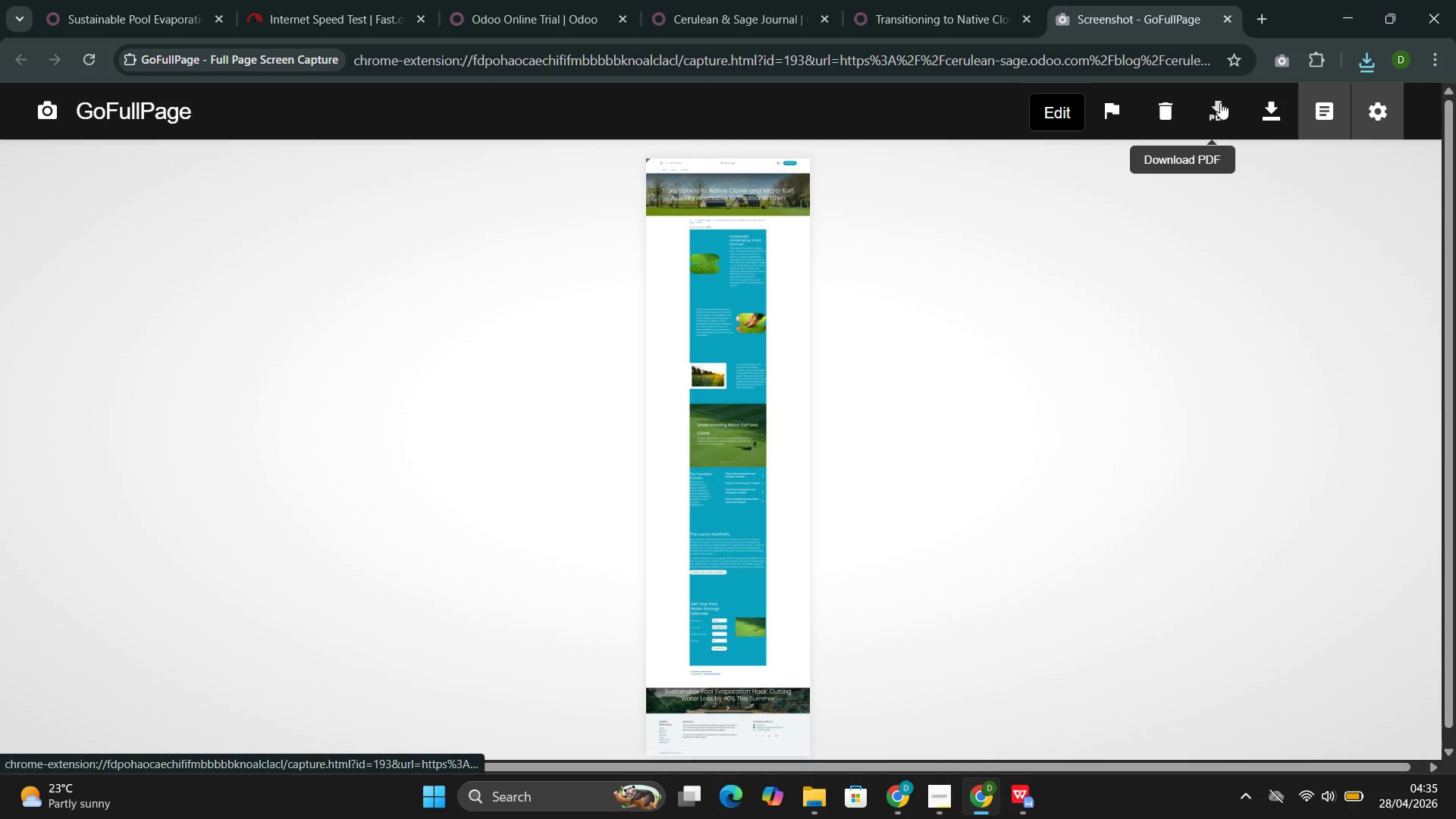 
mouse_move([1215, 121])
 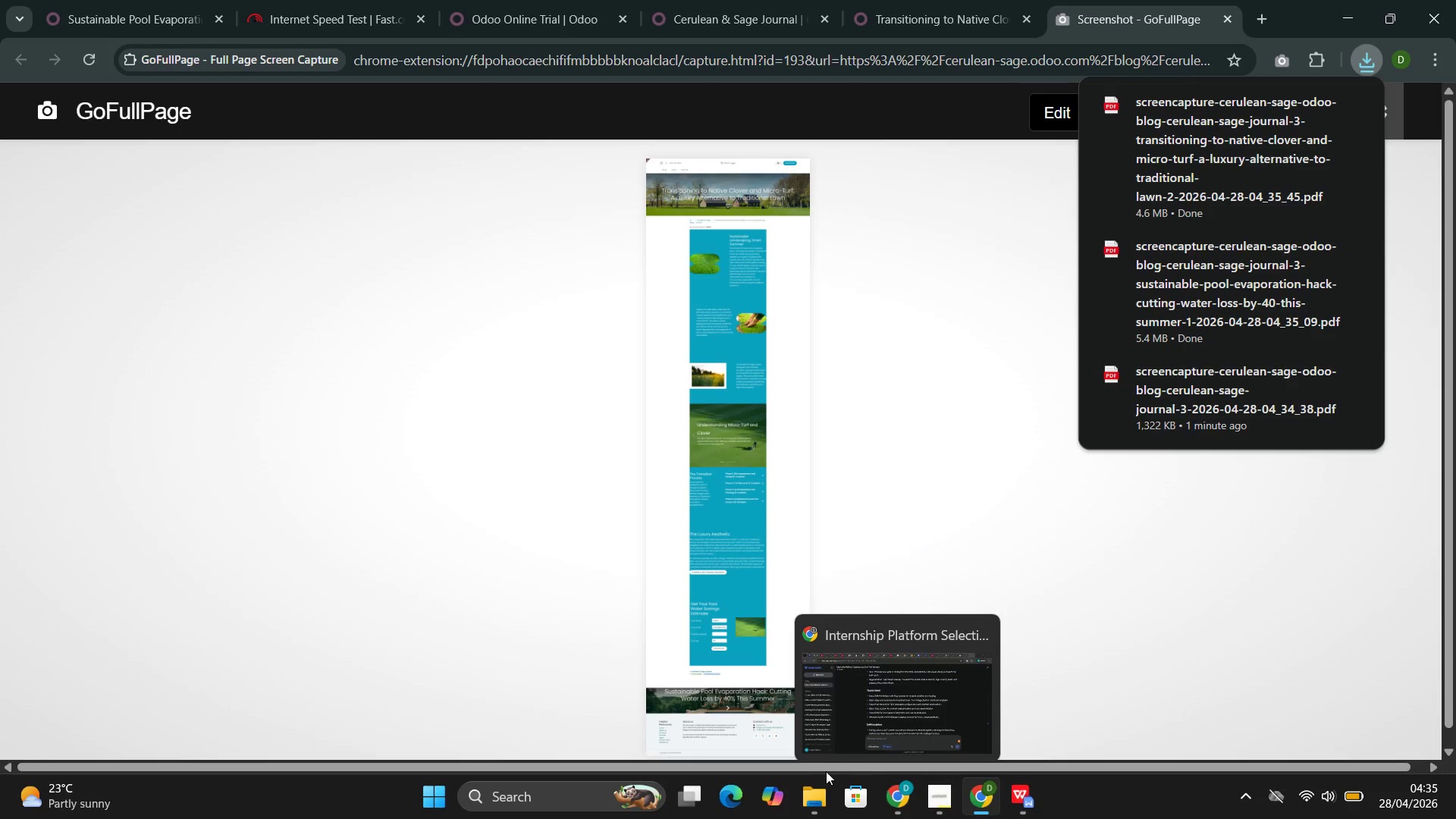 
left_click([780, 690])
 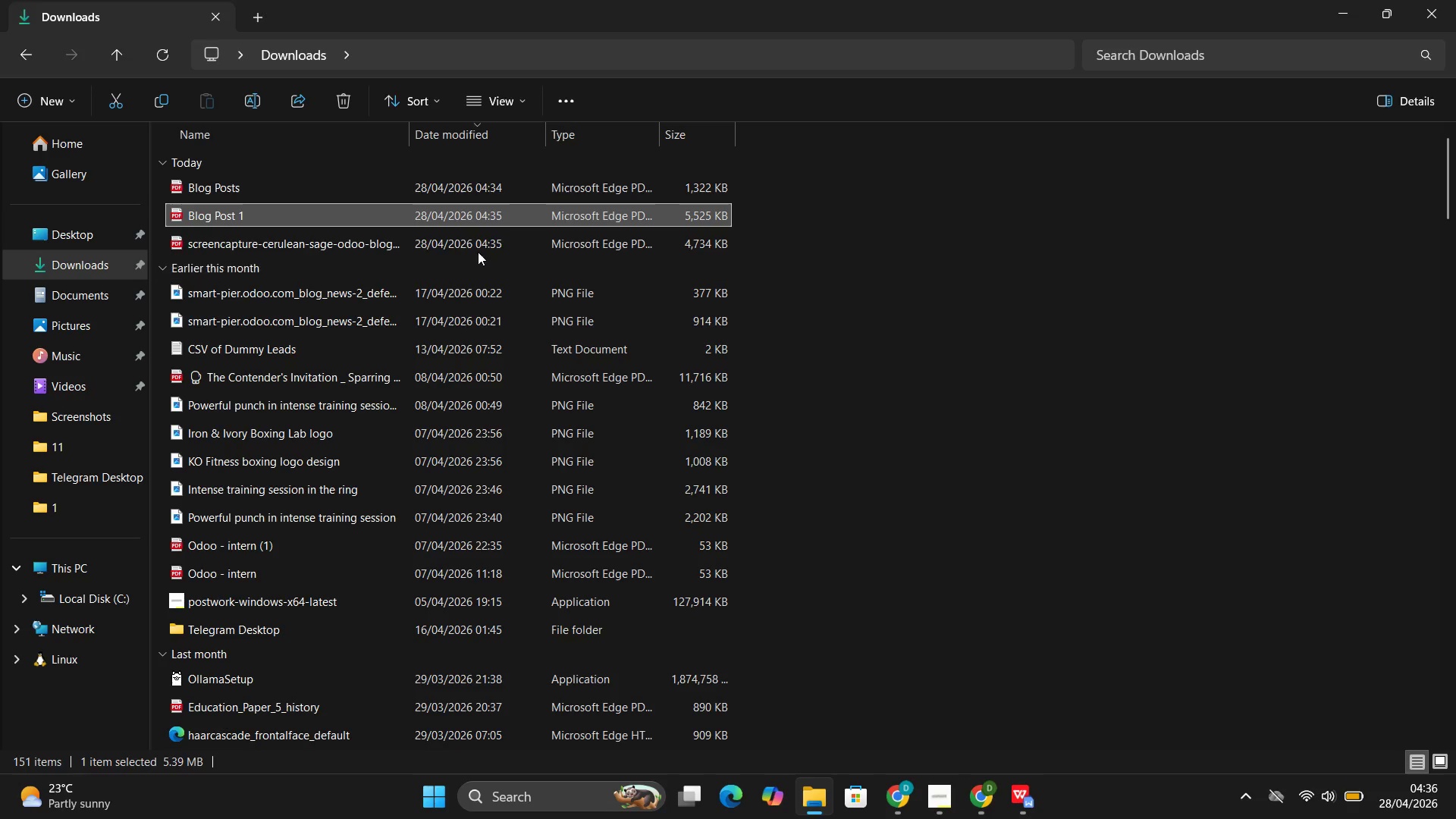 
left_click([475, 249])
 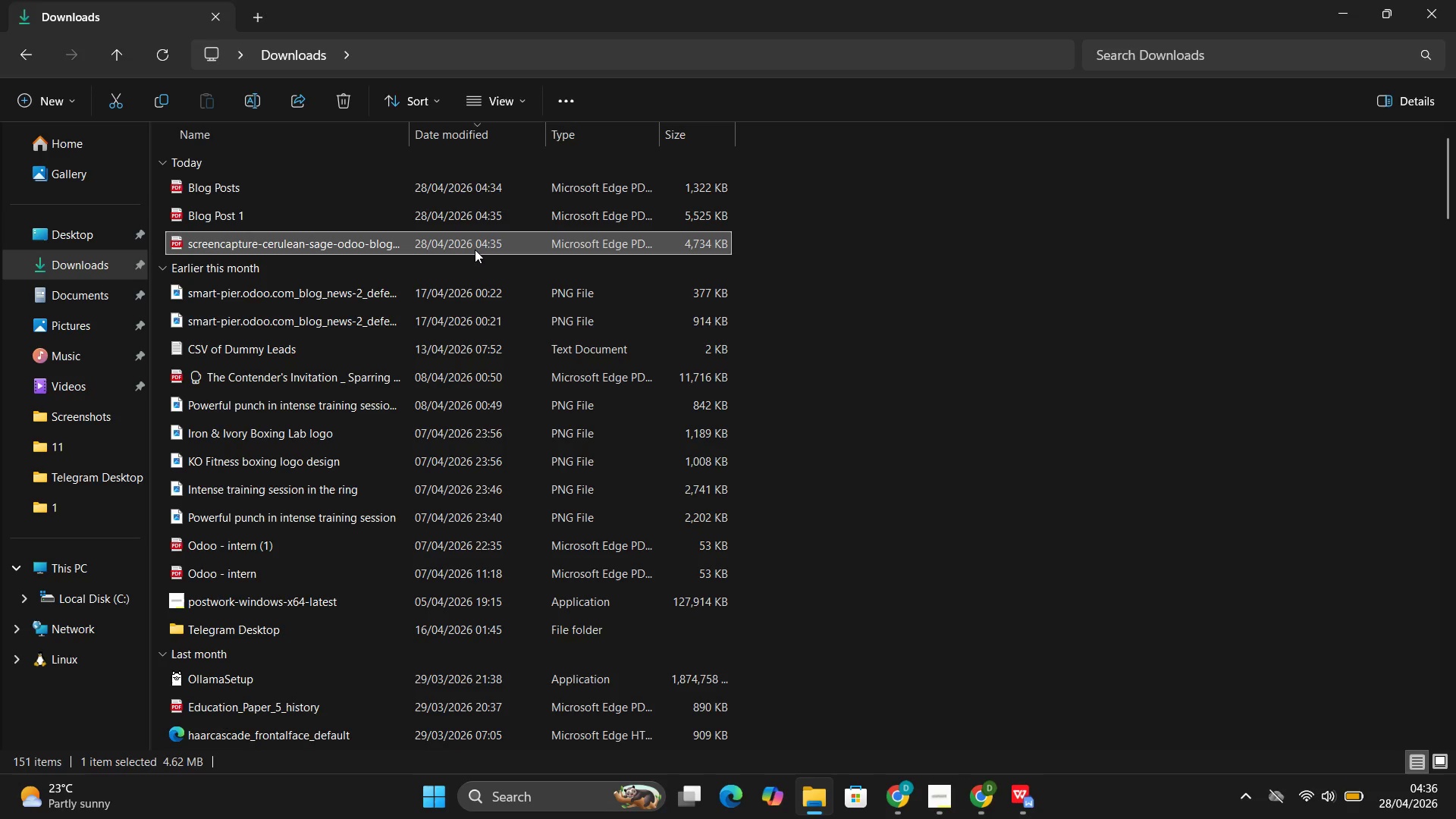 
key(2)
 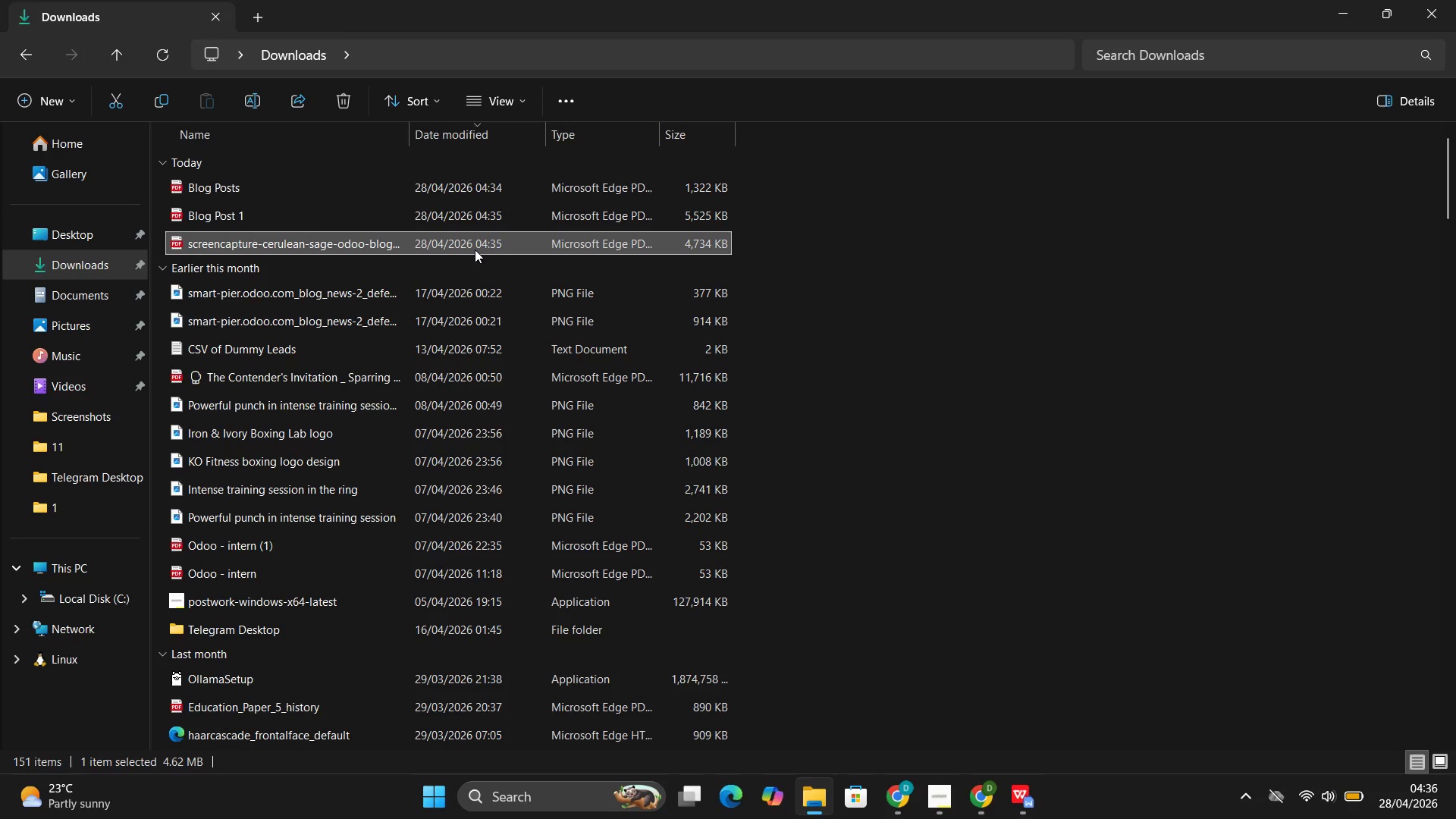 
key(F2)
 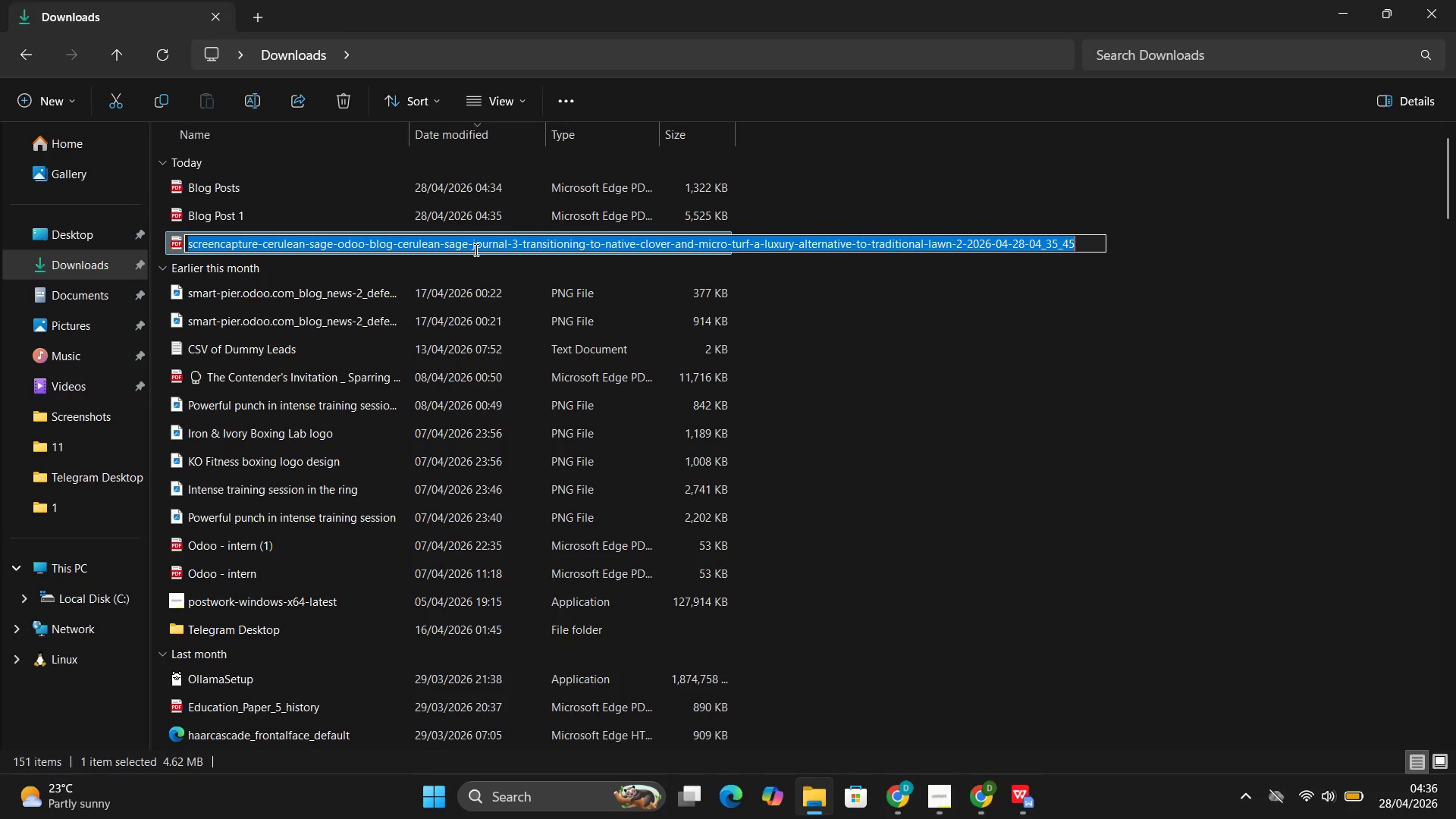 
key(Control+V)
 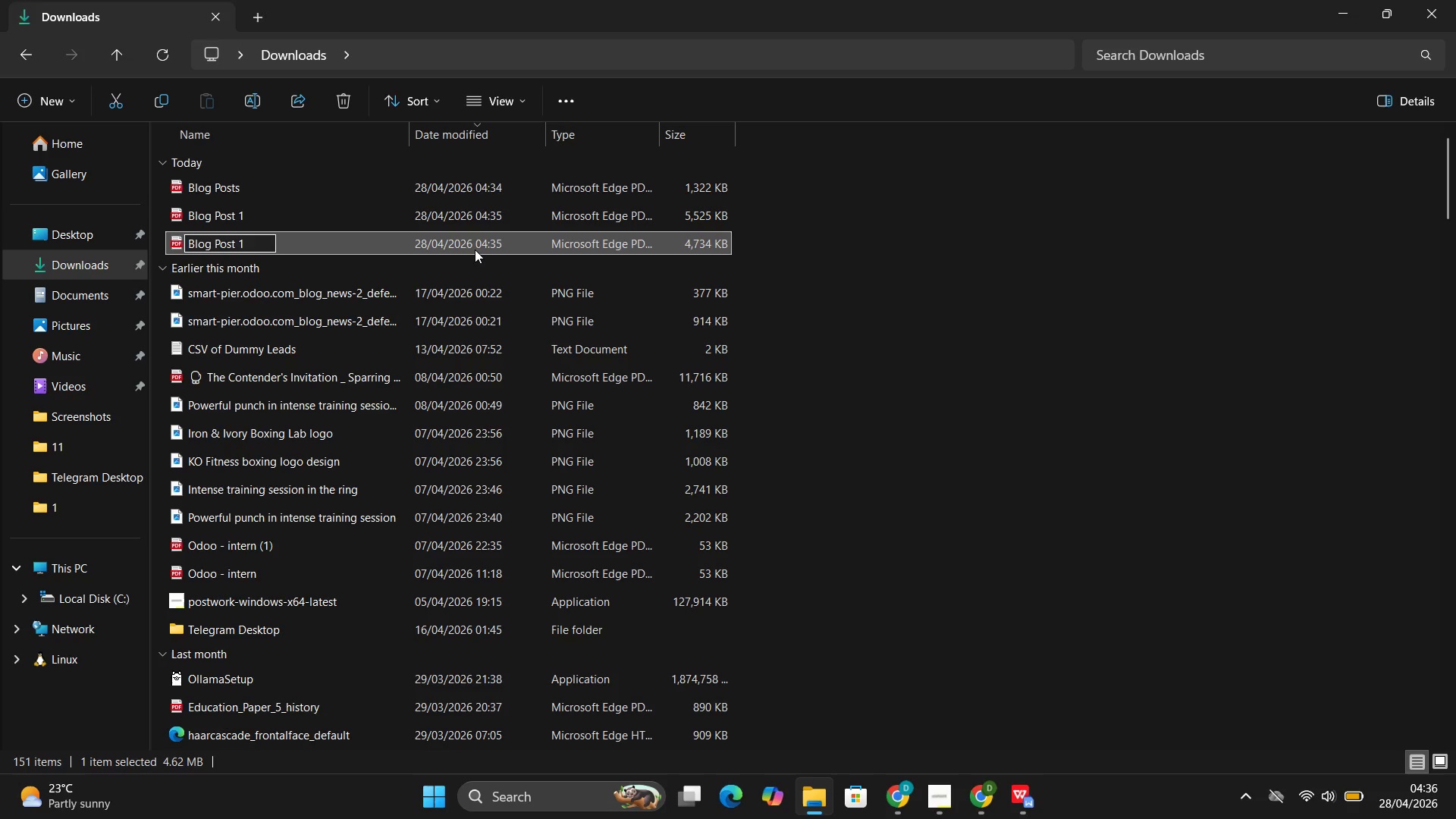 
key(Backspace)
 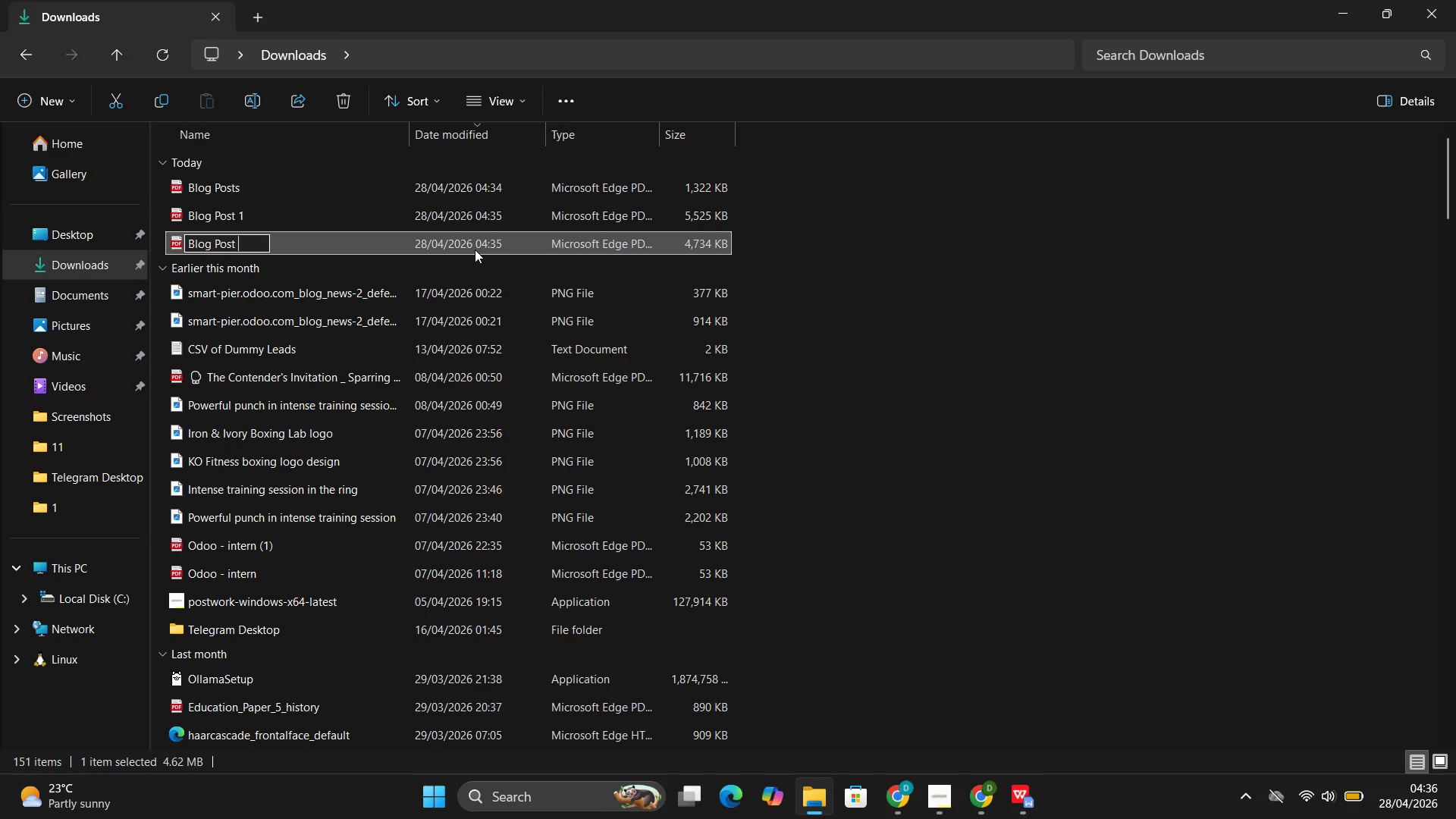 
key(2)
 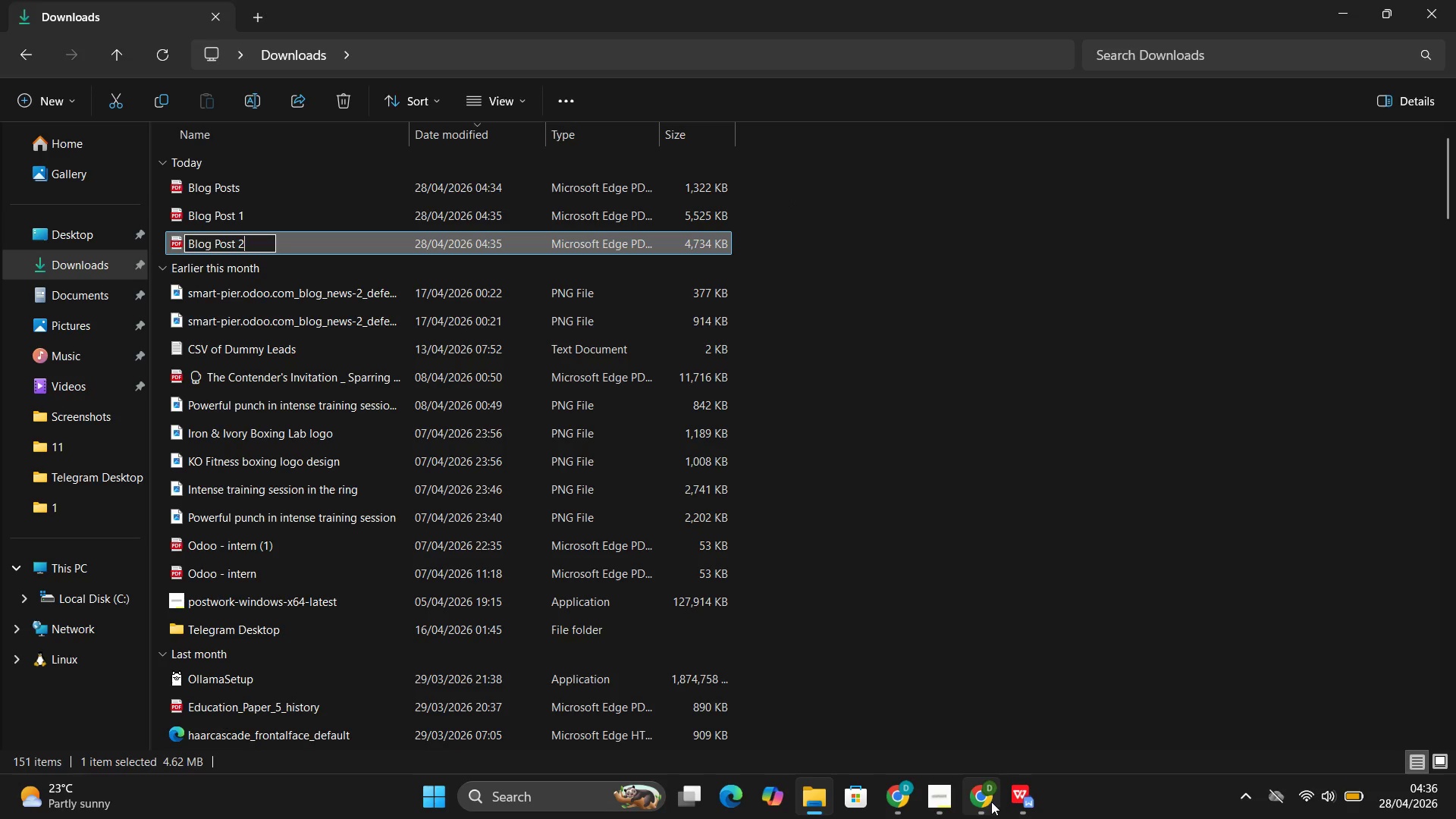 
left_click([981, 673])
 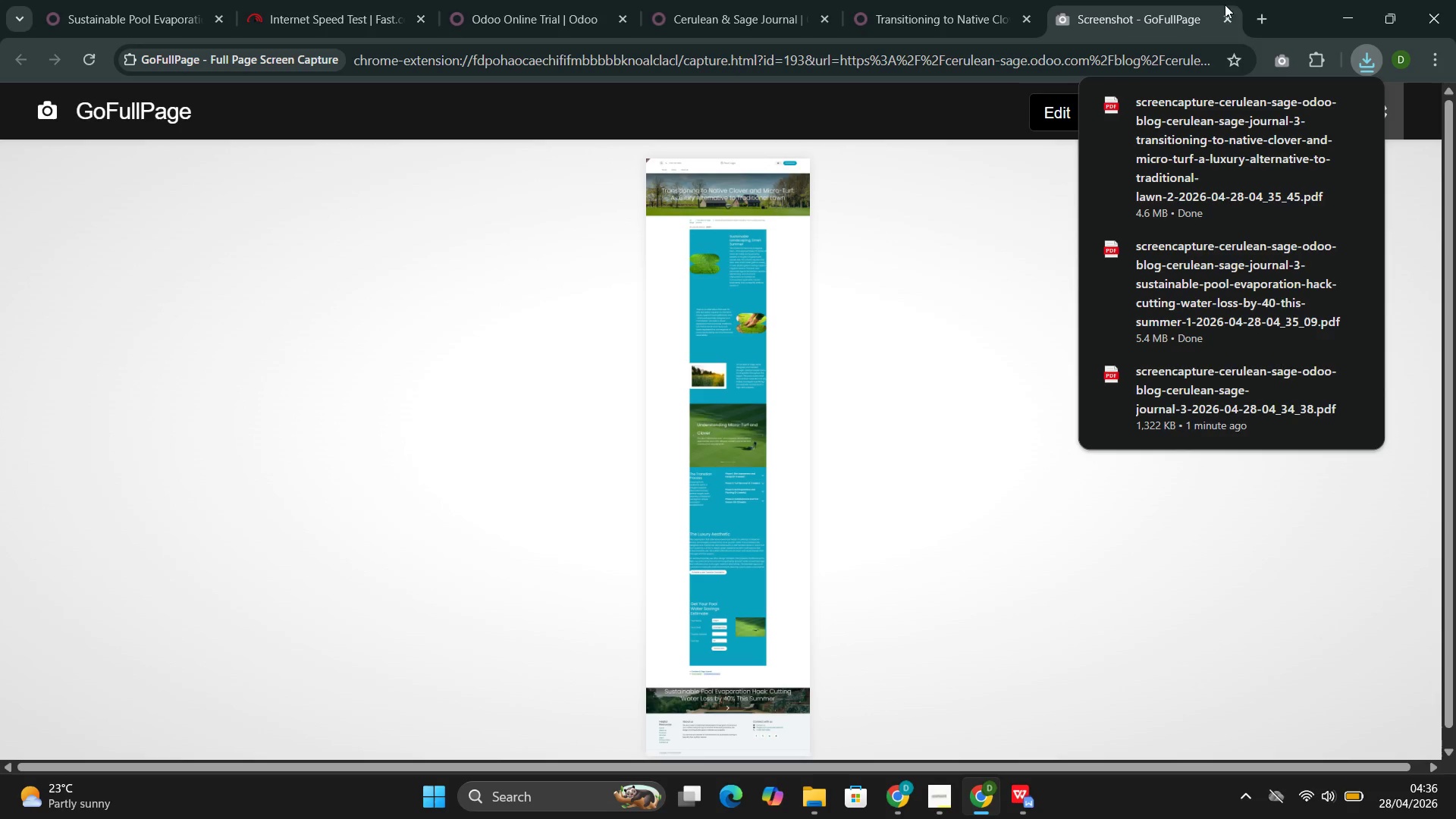 
left_click([1225, 12])
 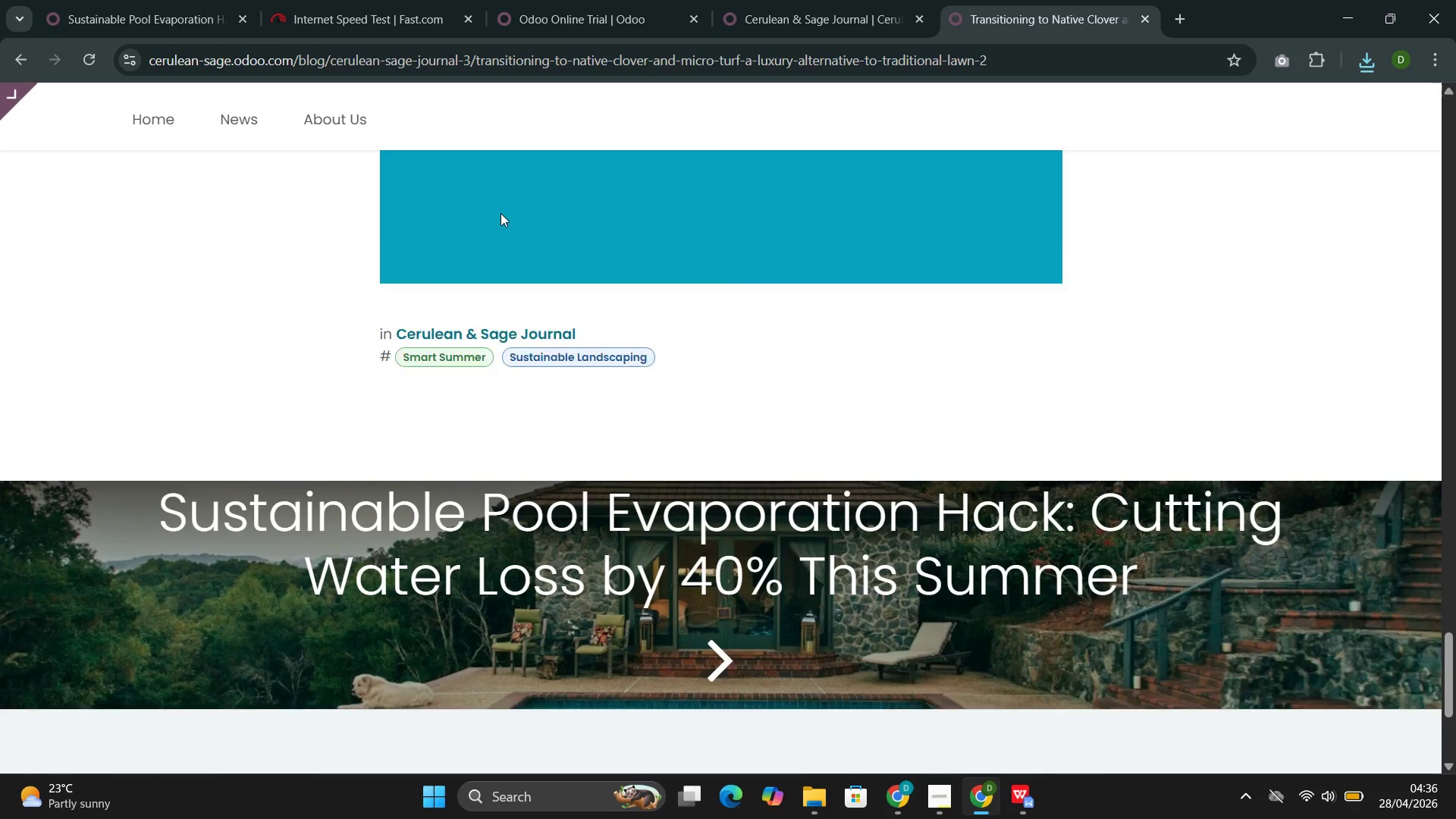 
wait(5.05)
 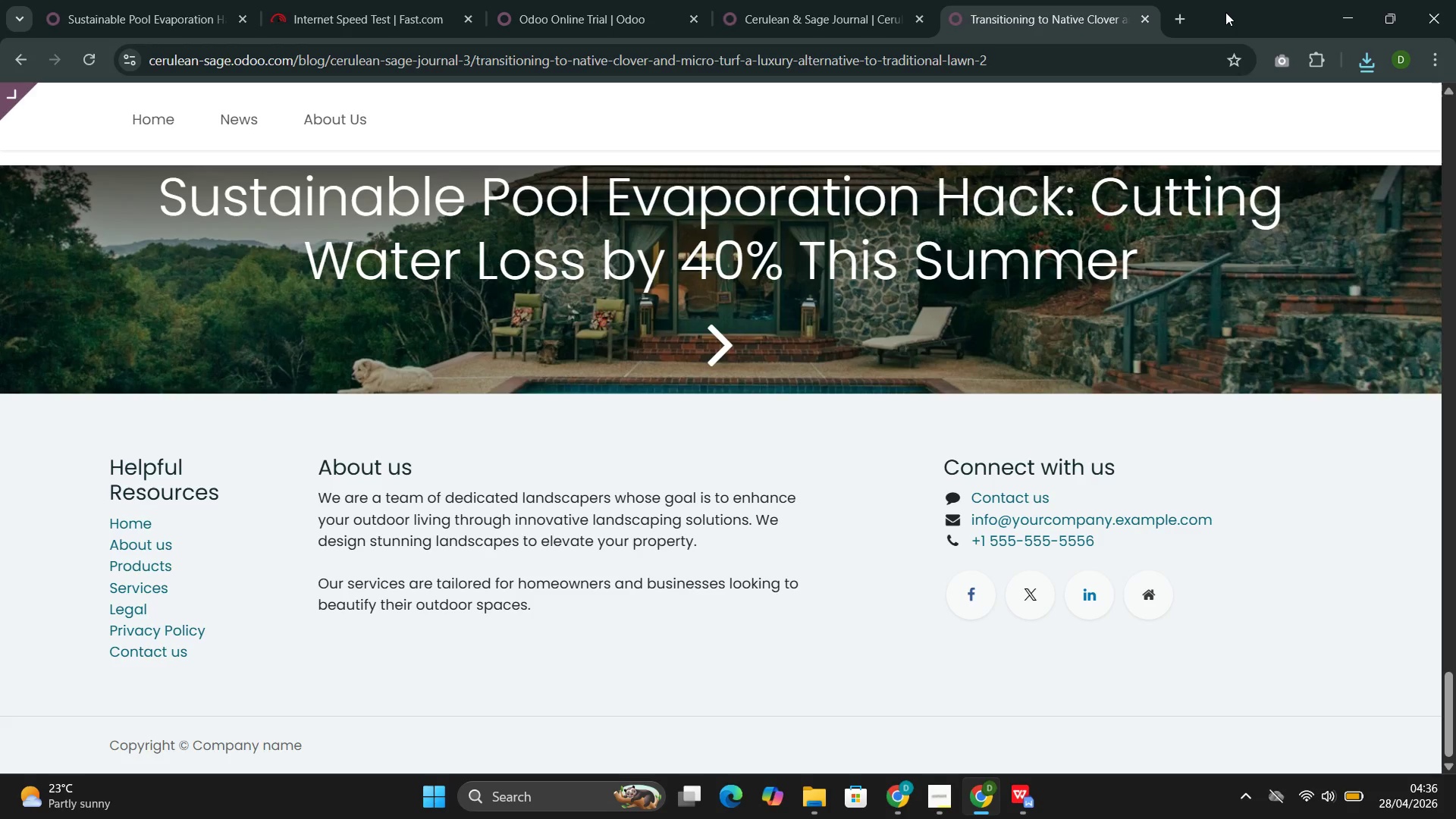 
left_click([17, 52])
 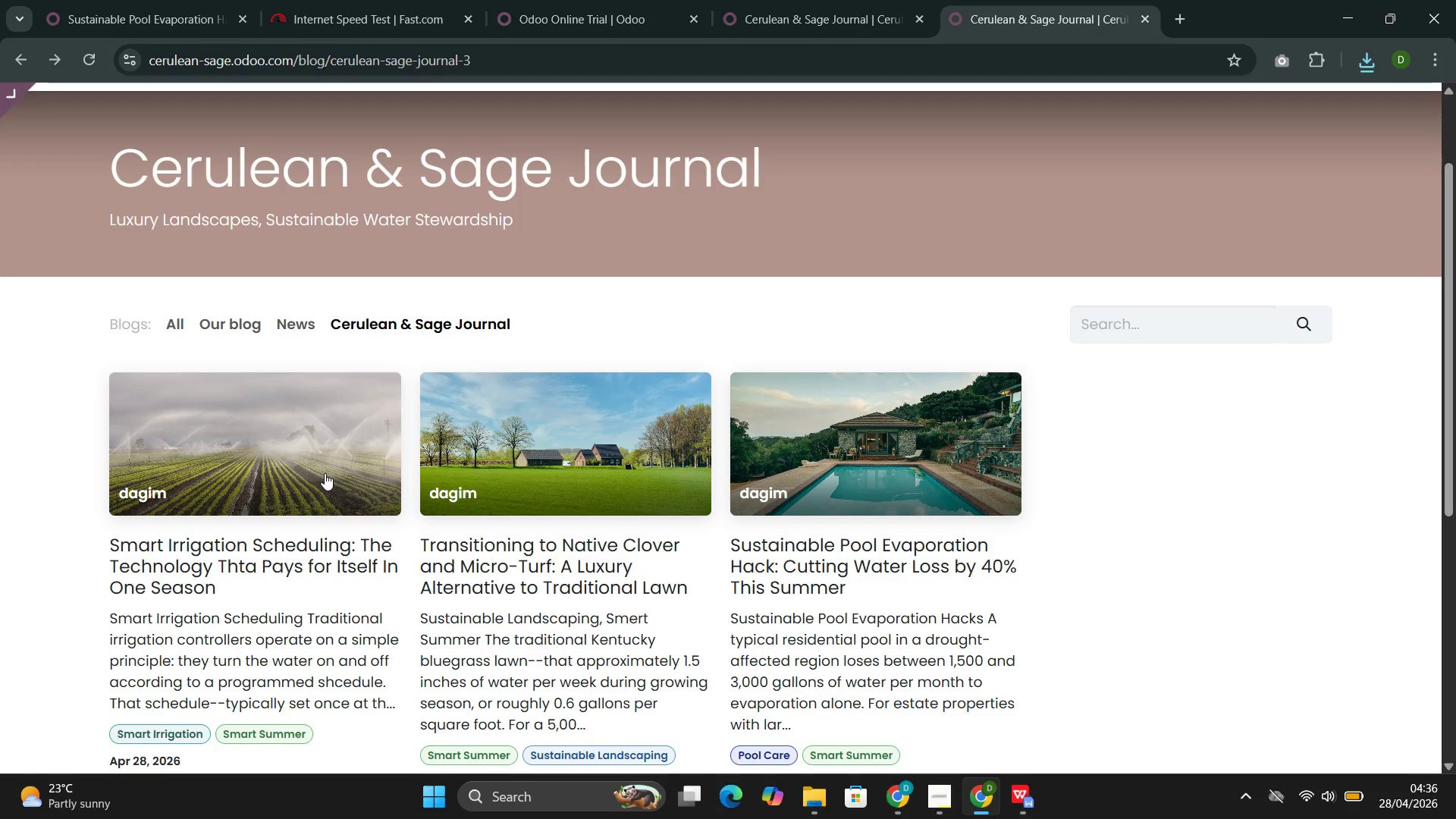 
left_click([324, 473])
 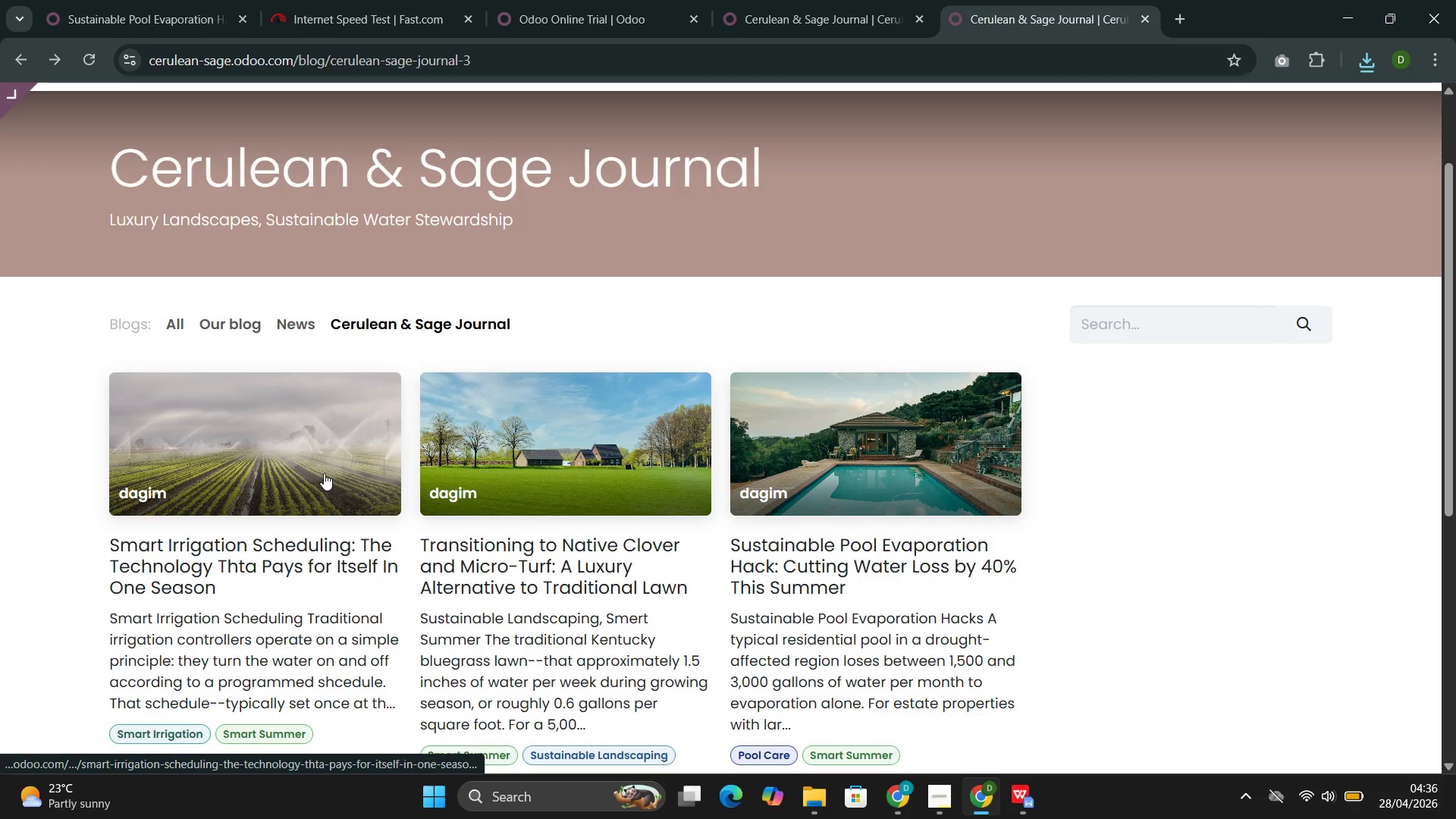 
mouse_move([362, 439])
 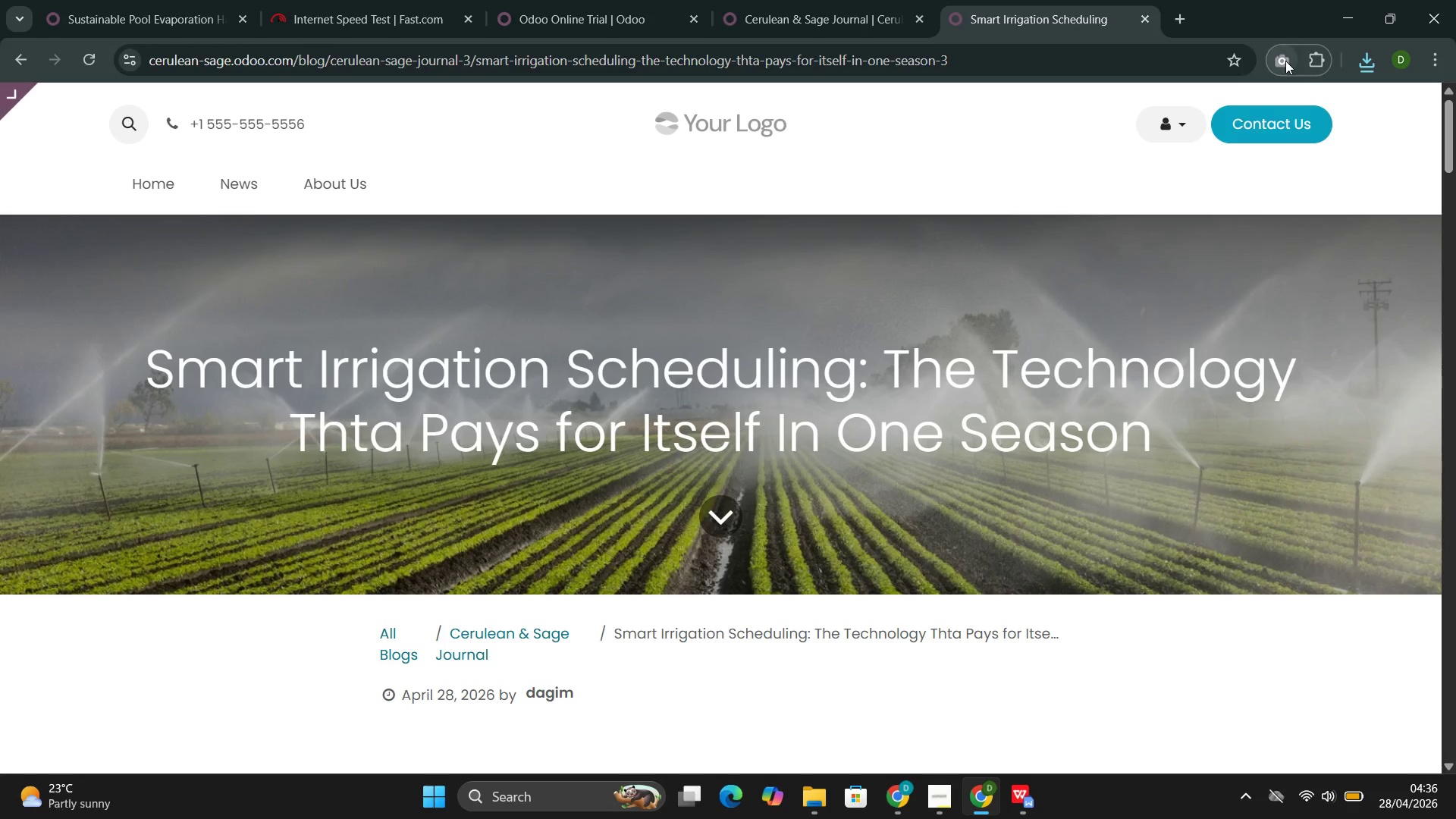 
left_click([1285, 61])
 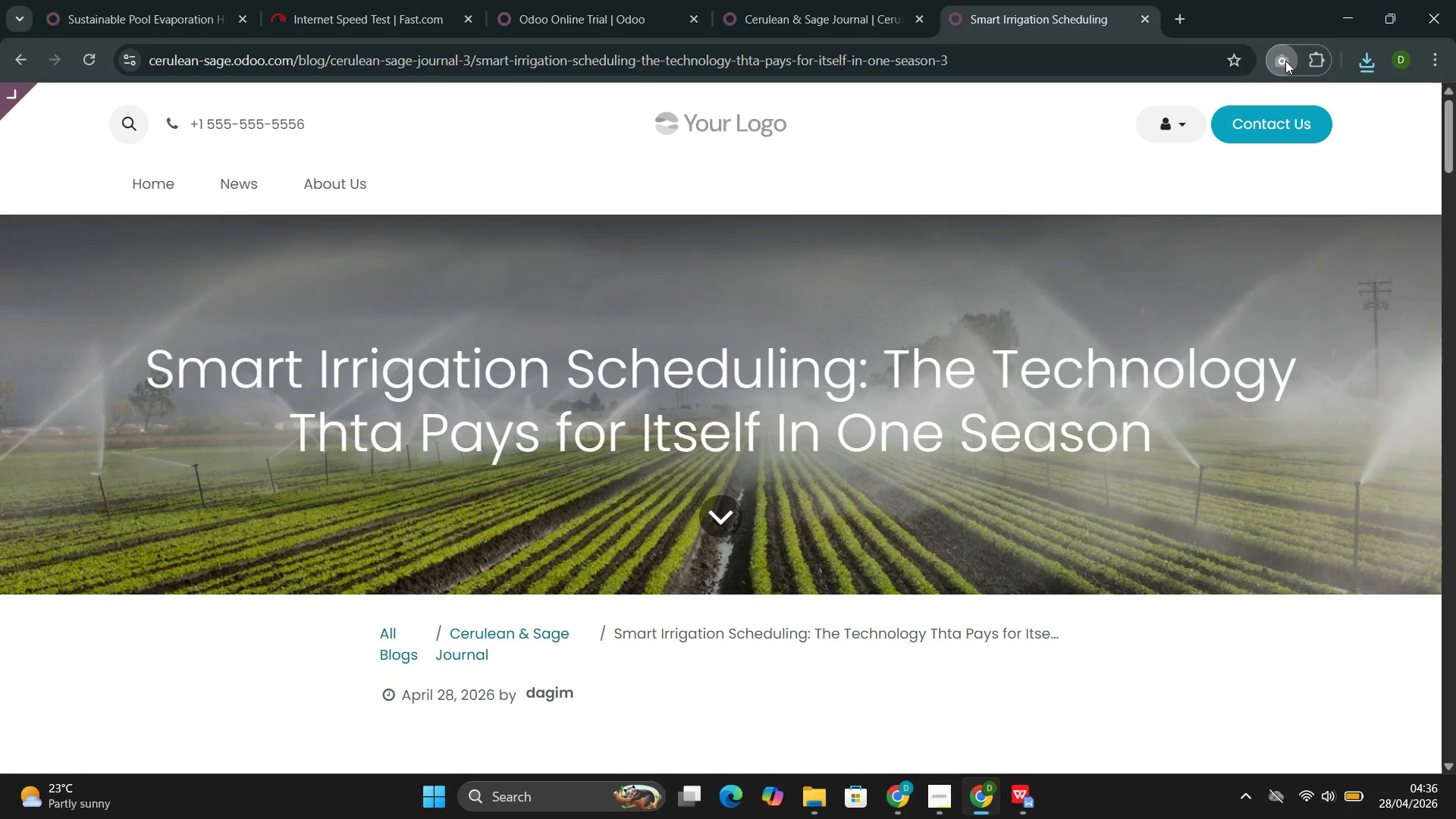 
mouse_move([1272, 83])
 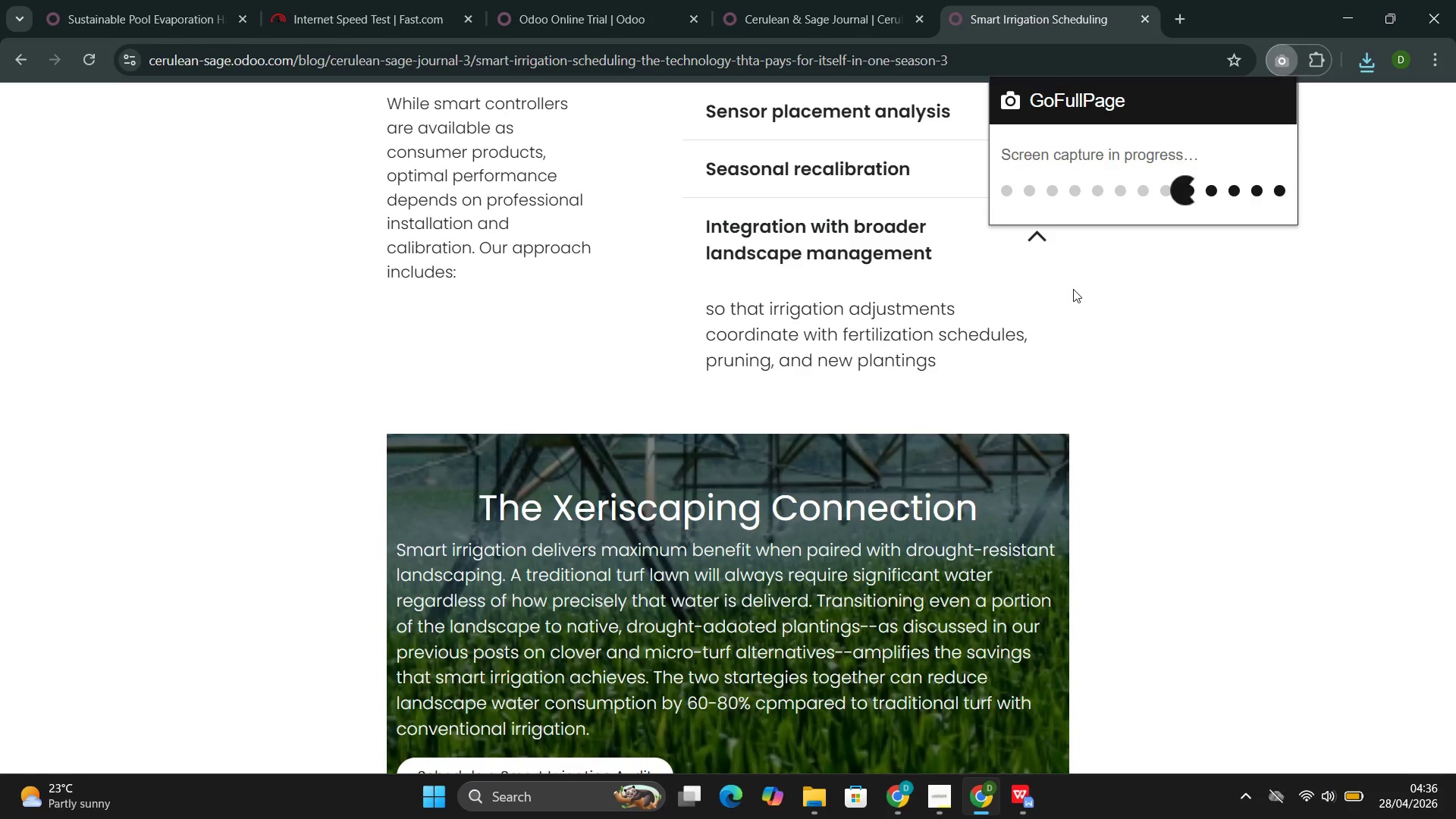 
wait(8.64)
 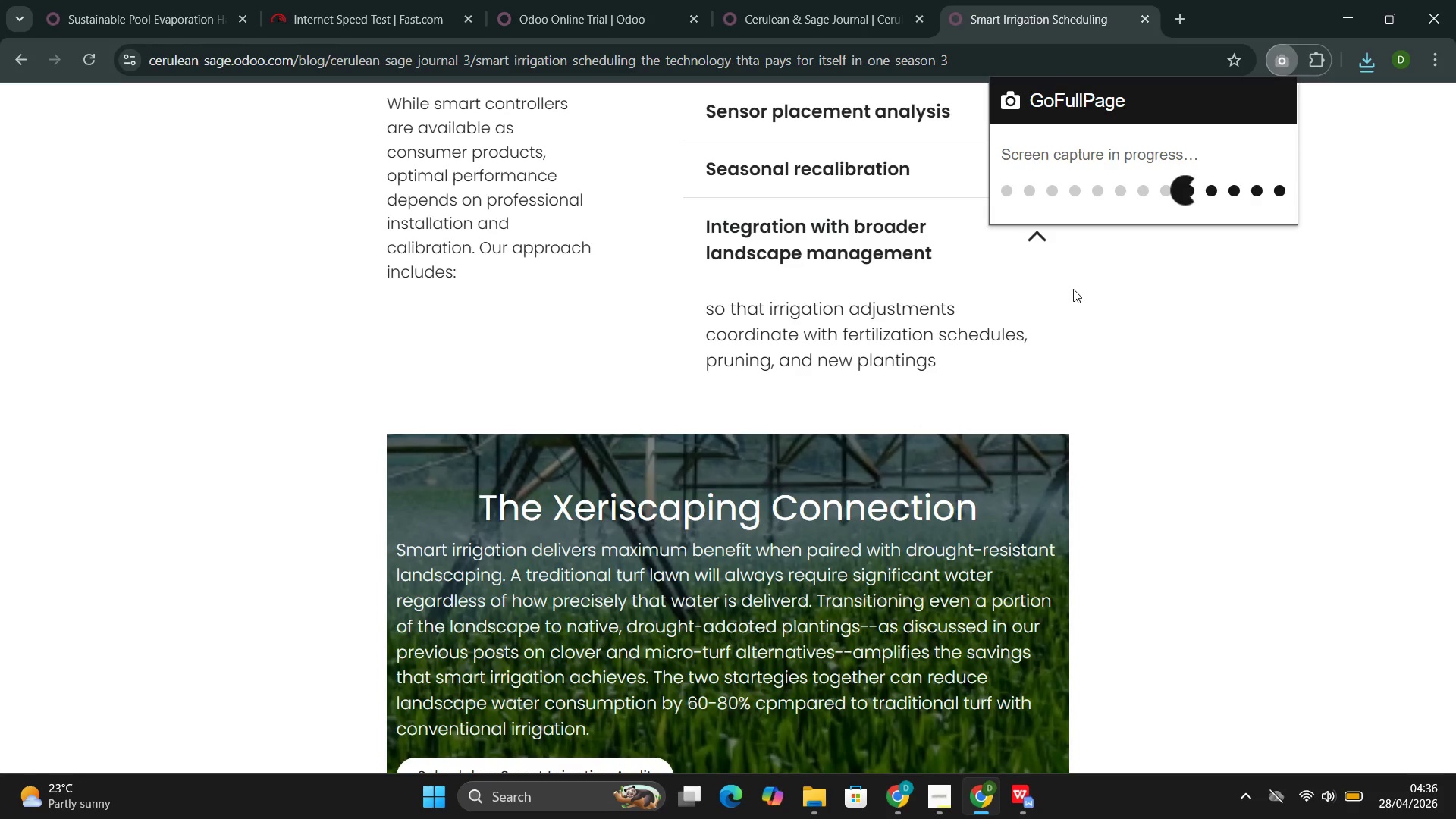 
left_click([1215, 105])
 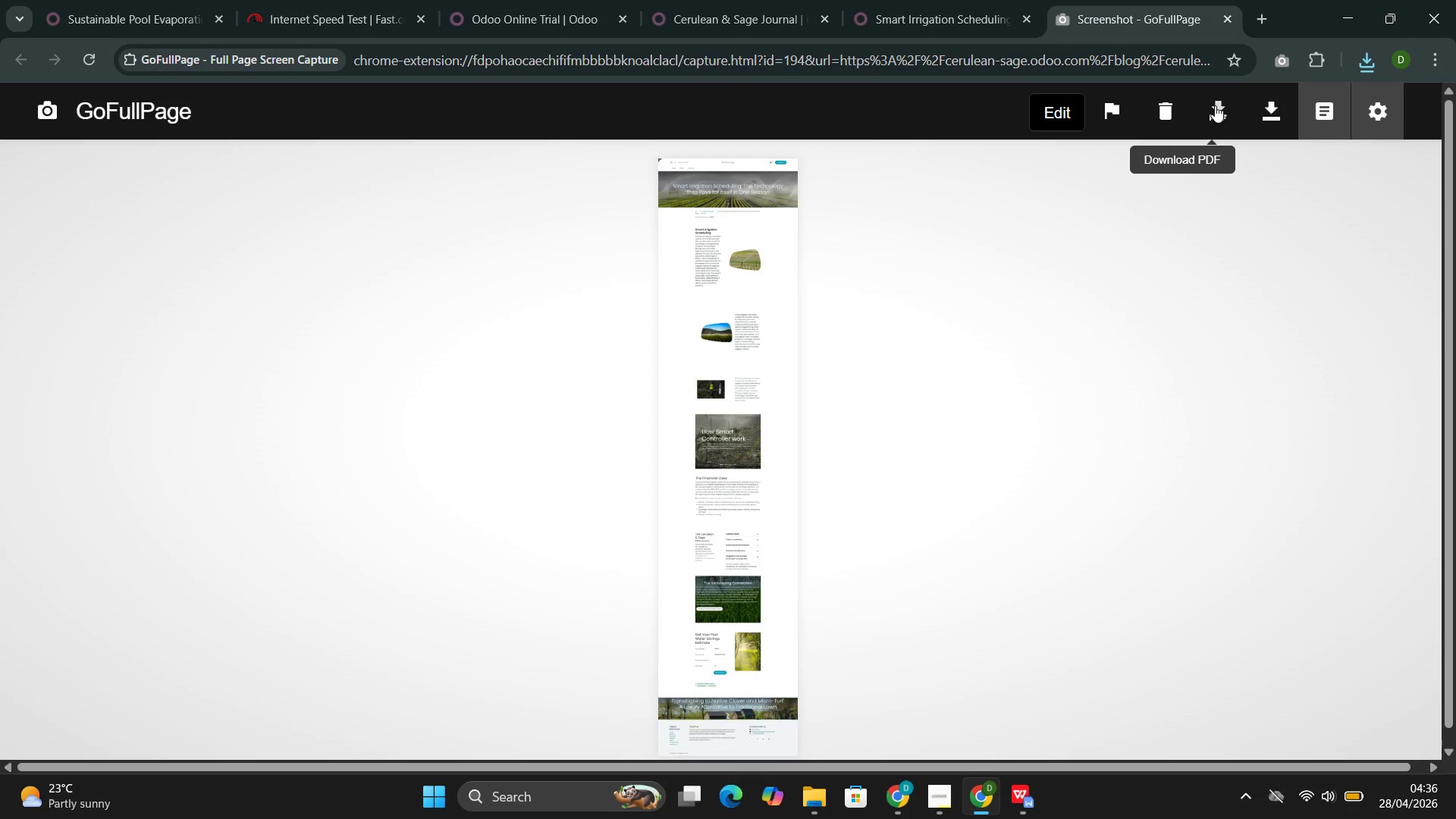 
mouse_move([1203, 124])
 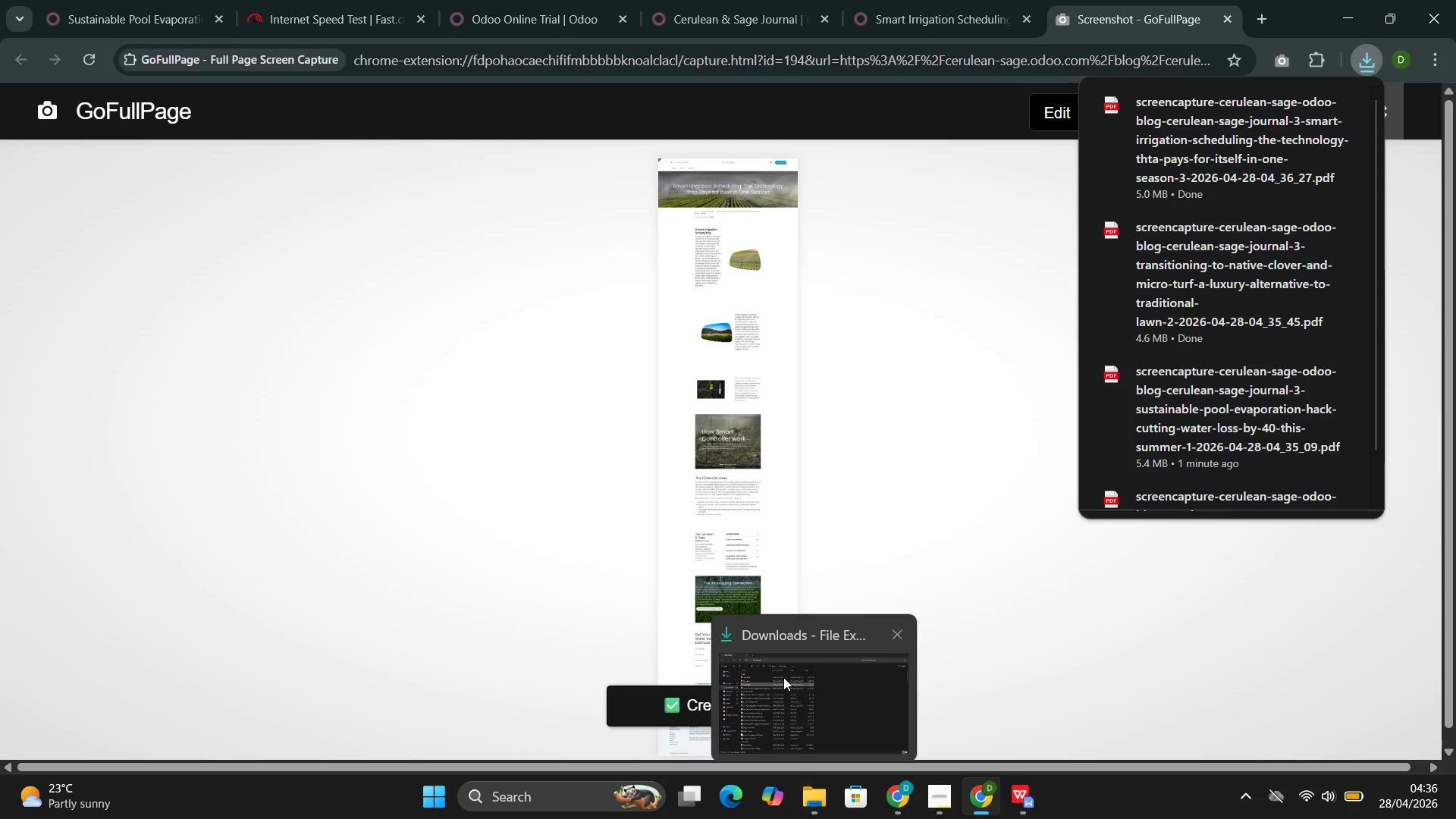 
left_click([783, 679])
 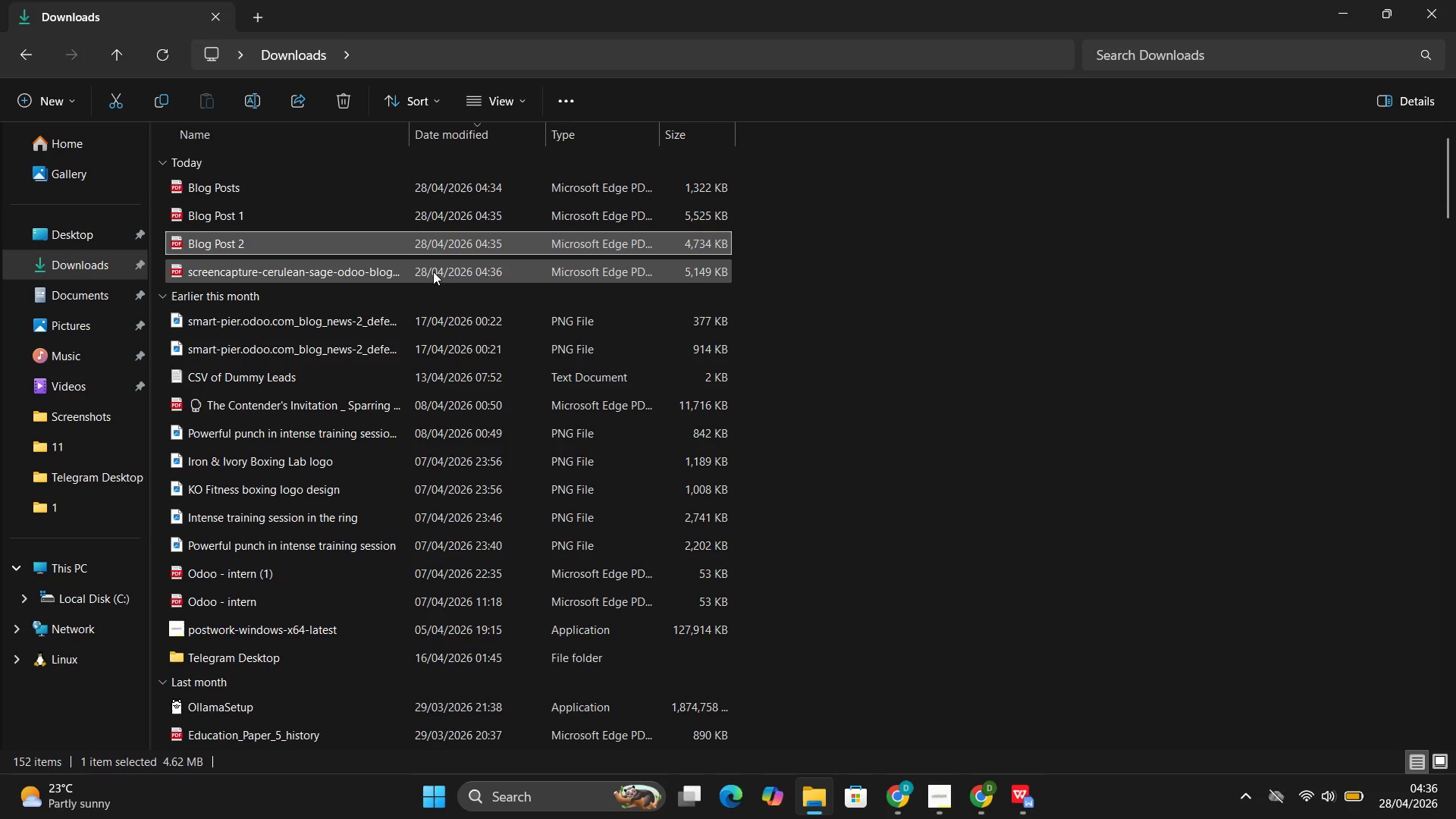 
left_click([432, 273])
 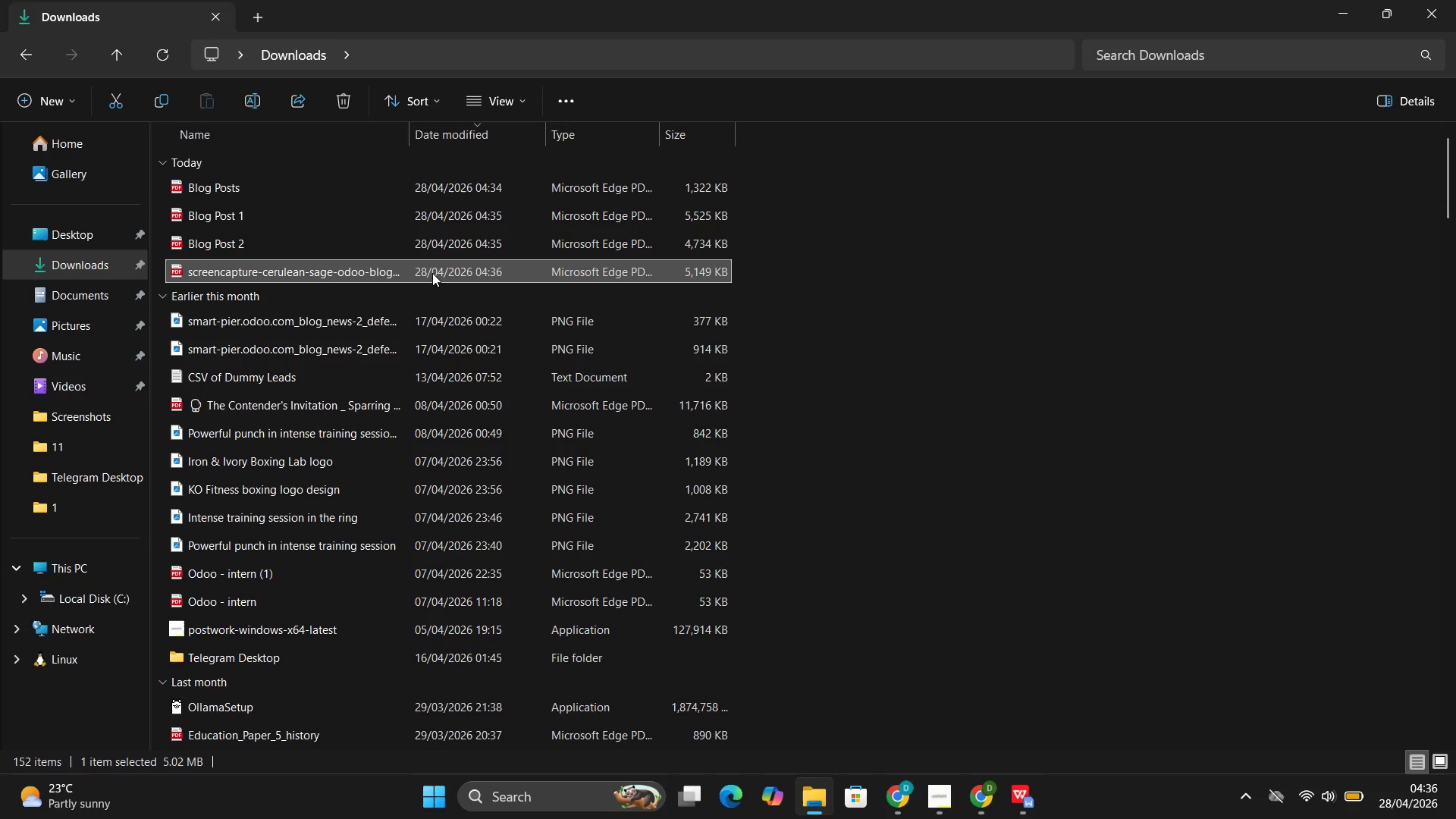 
key(F2)
 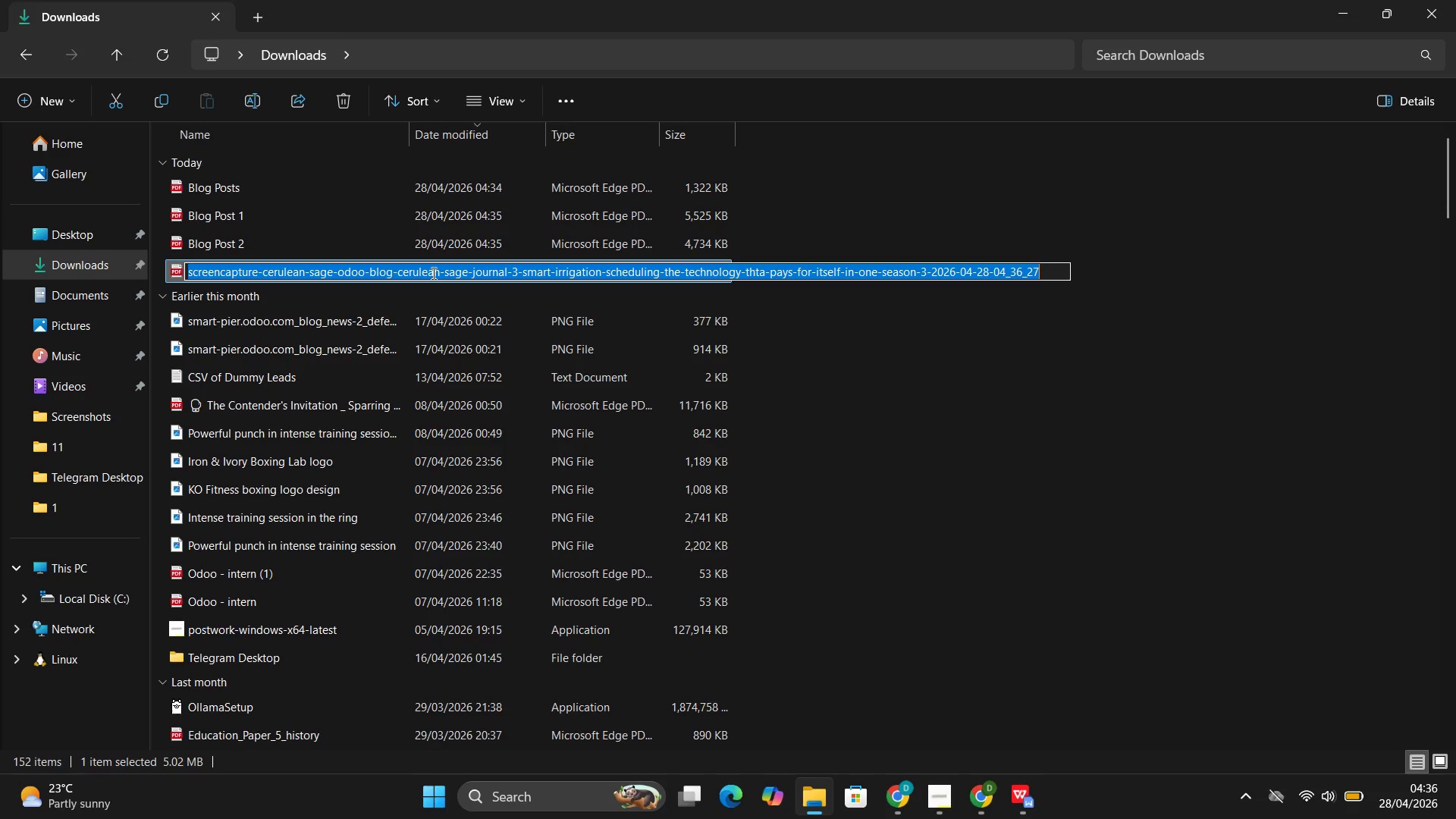 
key(Control+V)
 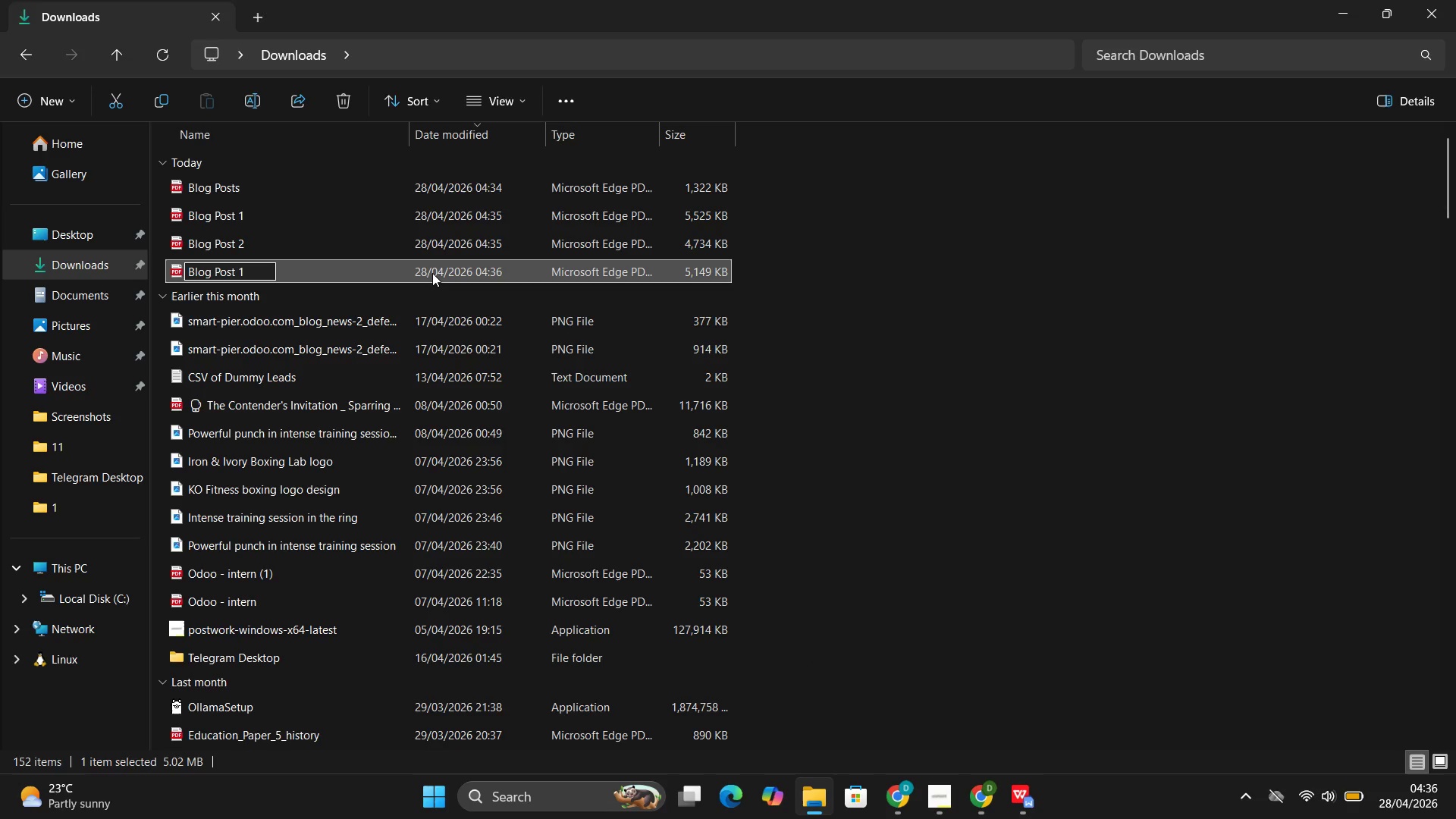 
key(Backspace)
 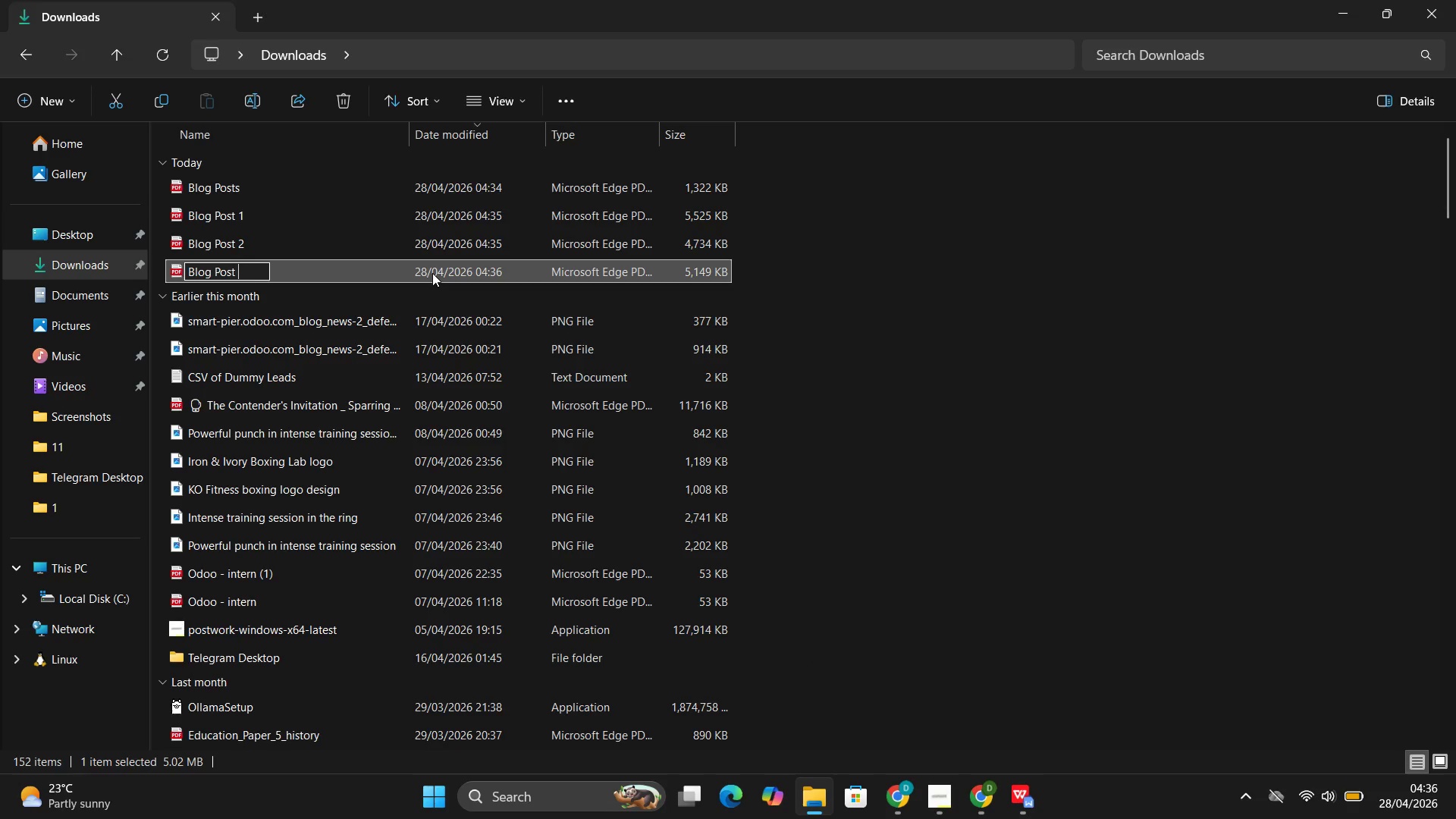 
key(3)
 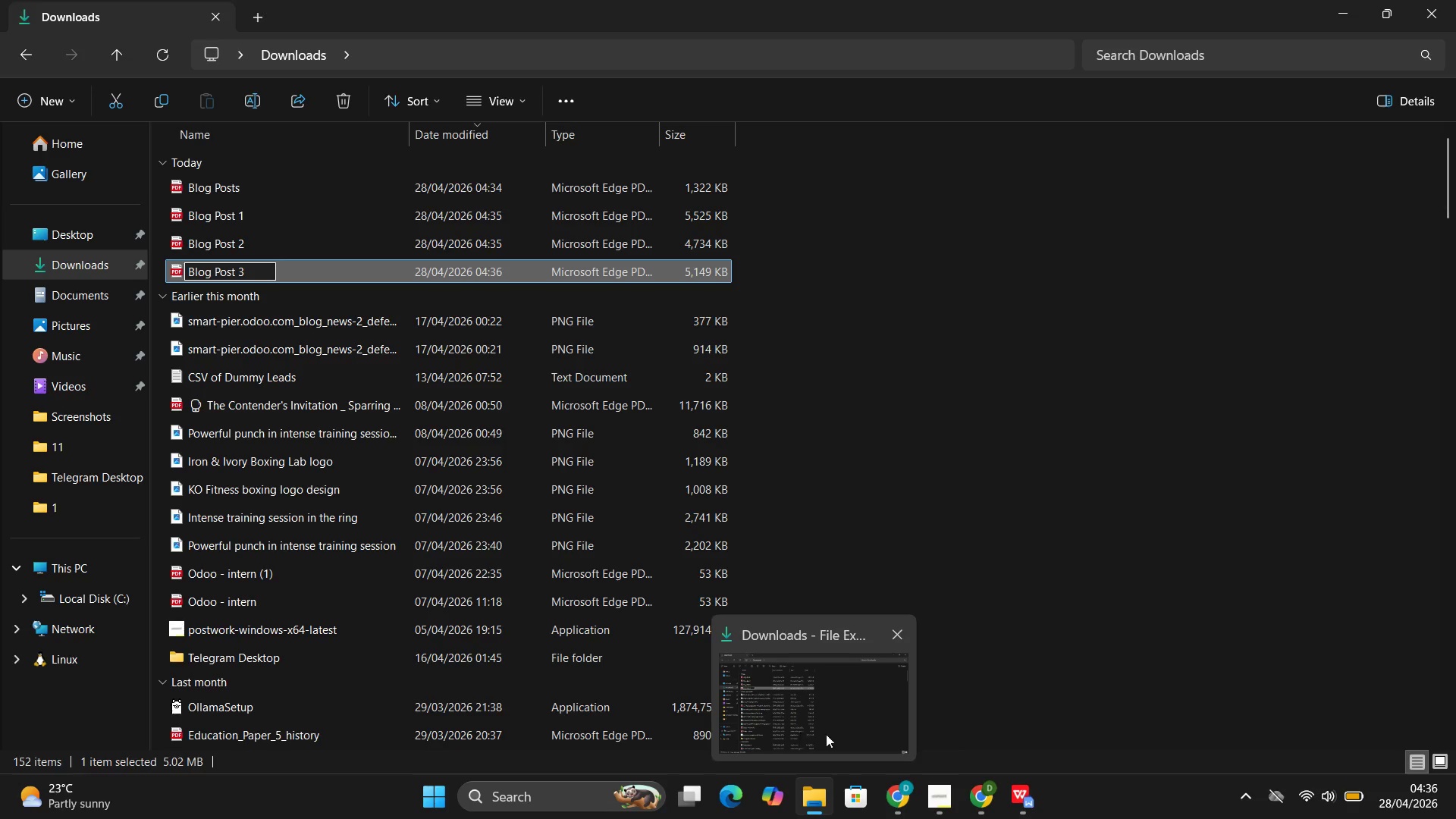 
wait(5.59)
 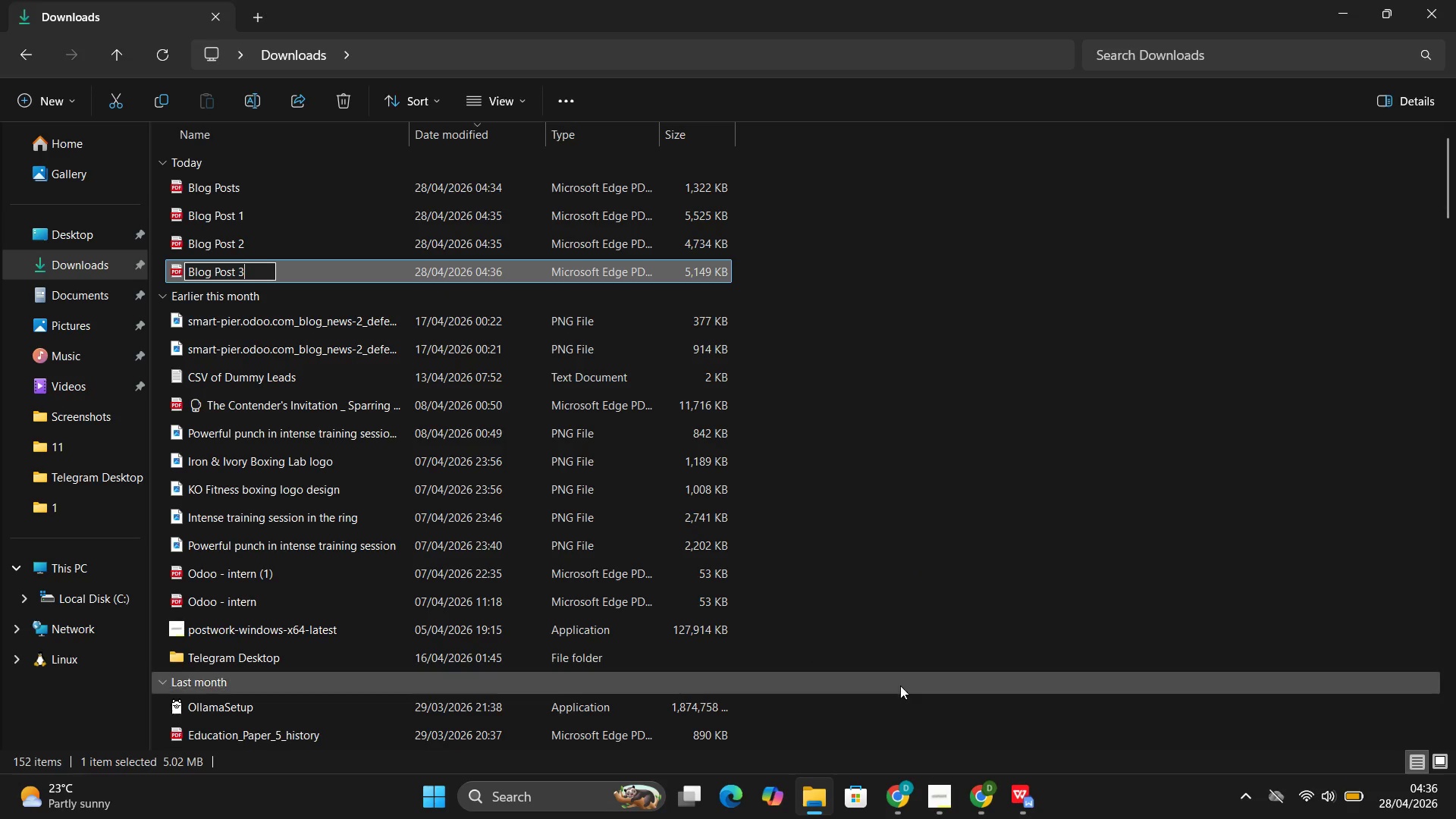 
left_click([963, 708])
 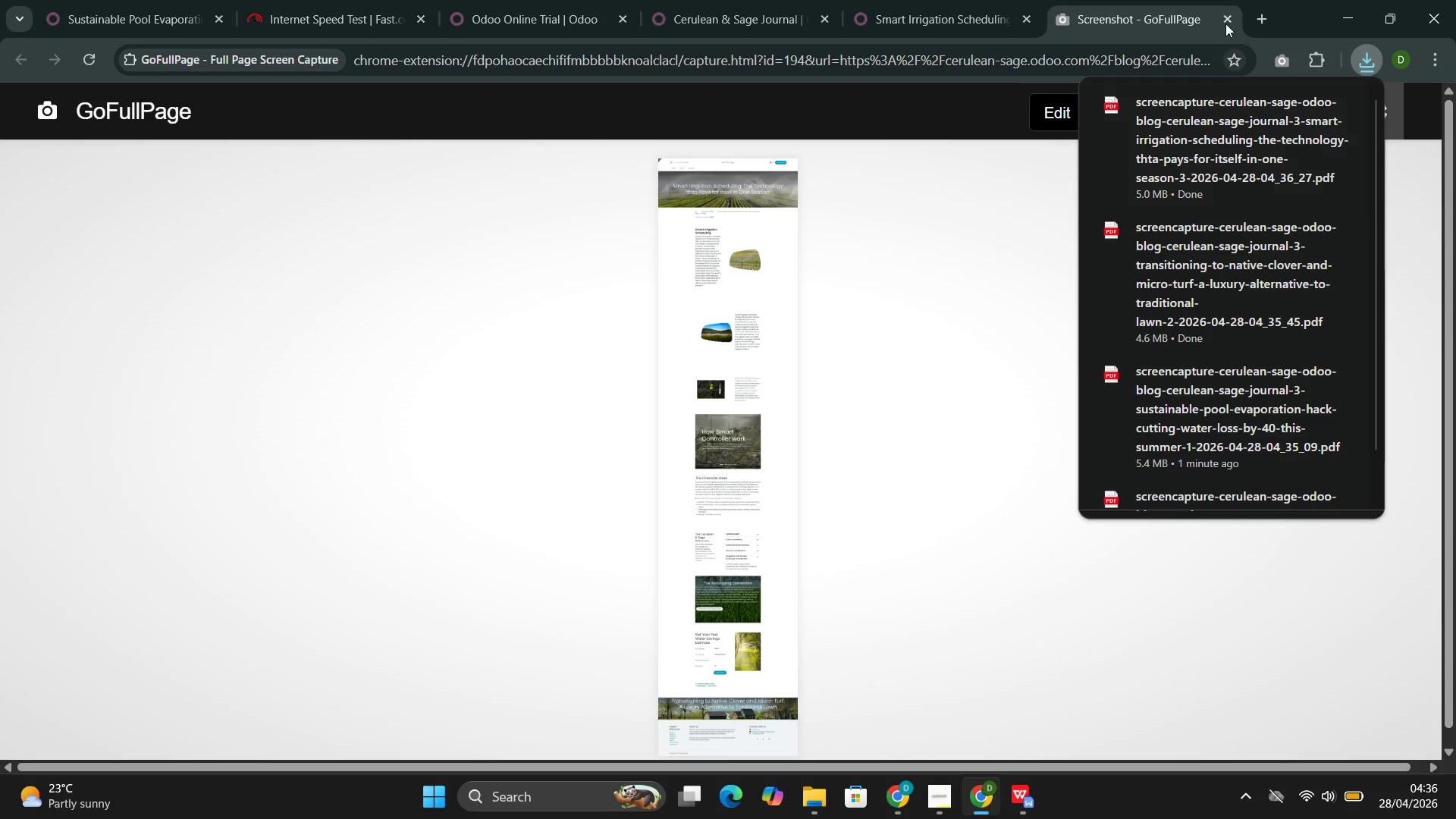 
left_click([1230, 15])
 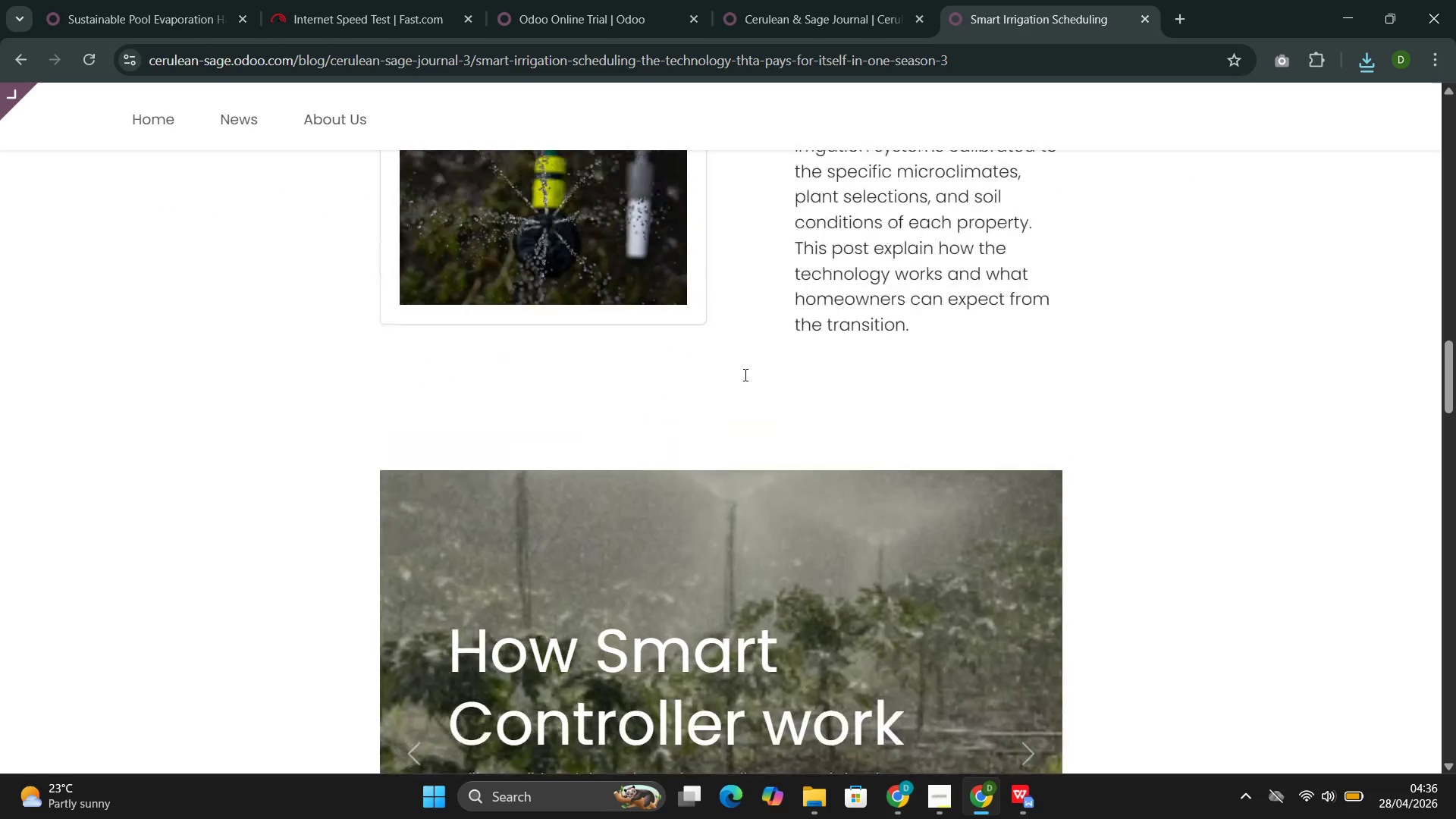 
left_click([783, 2])
 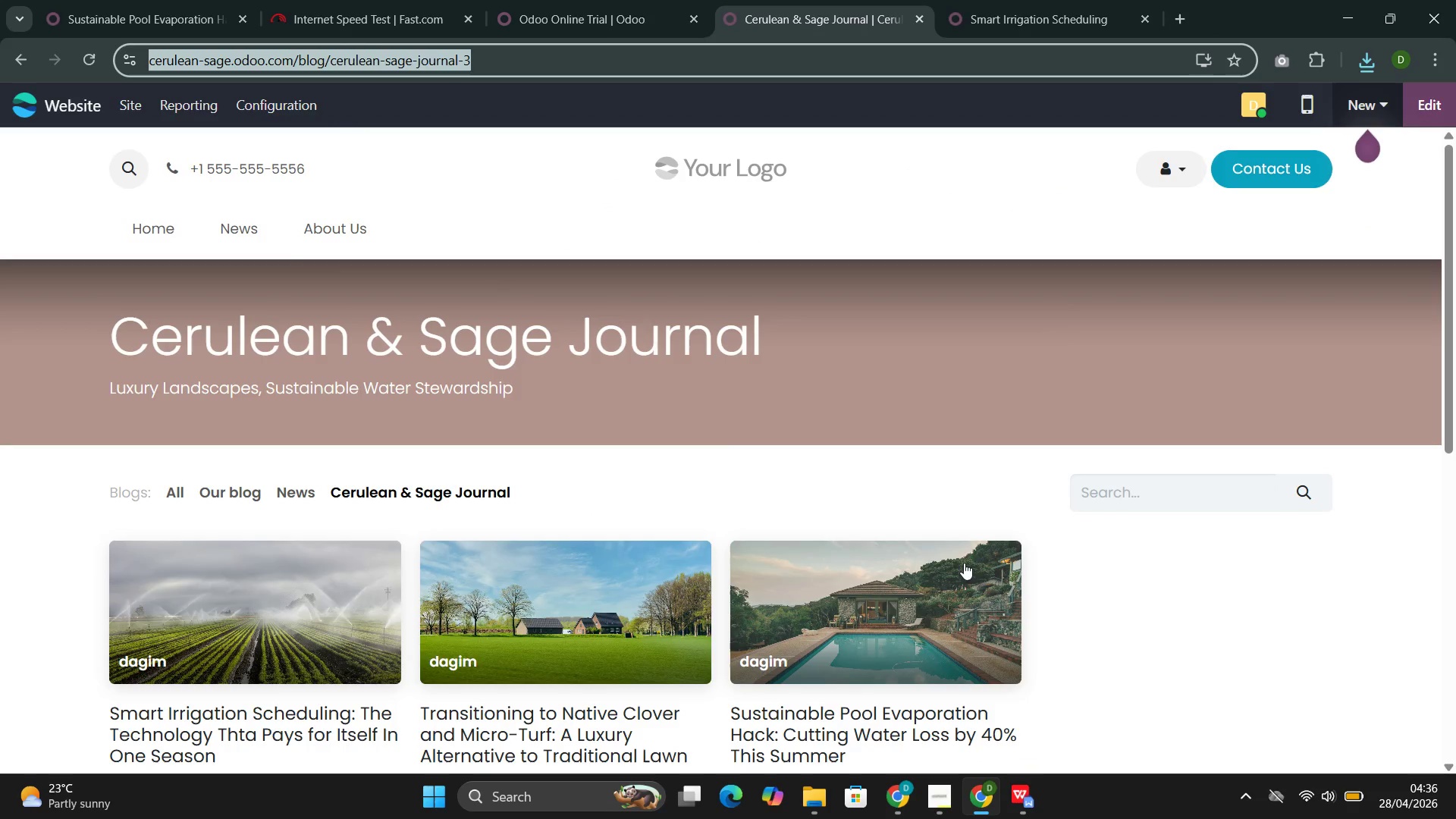 
left_click([886, 604])
 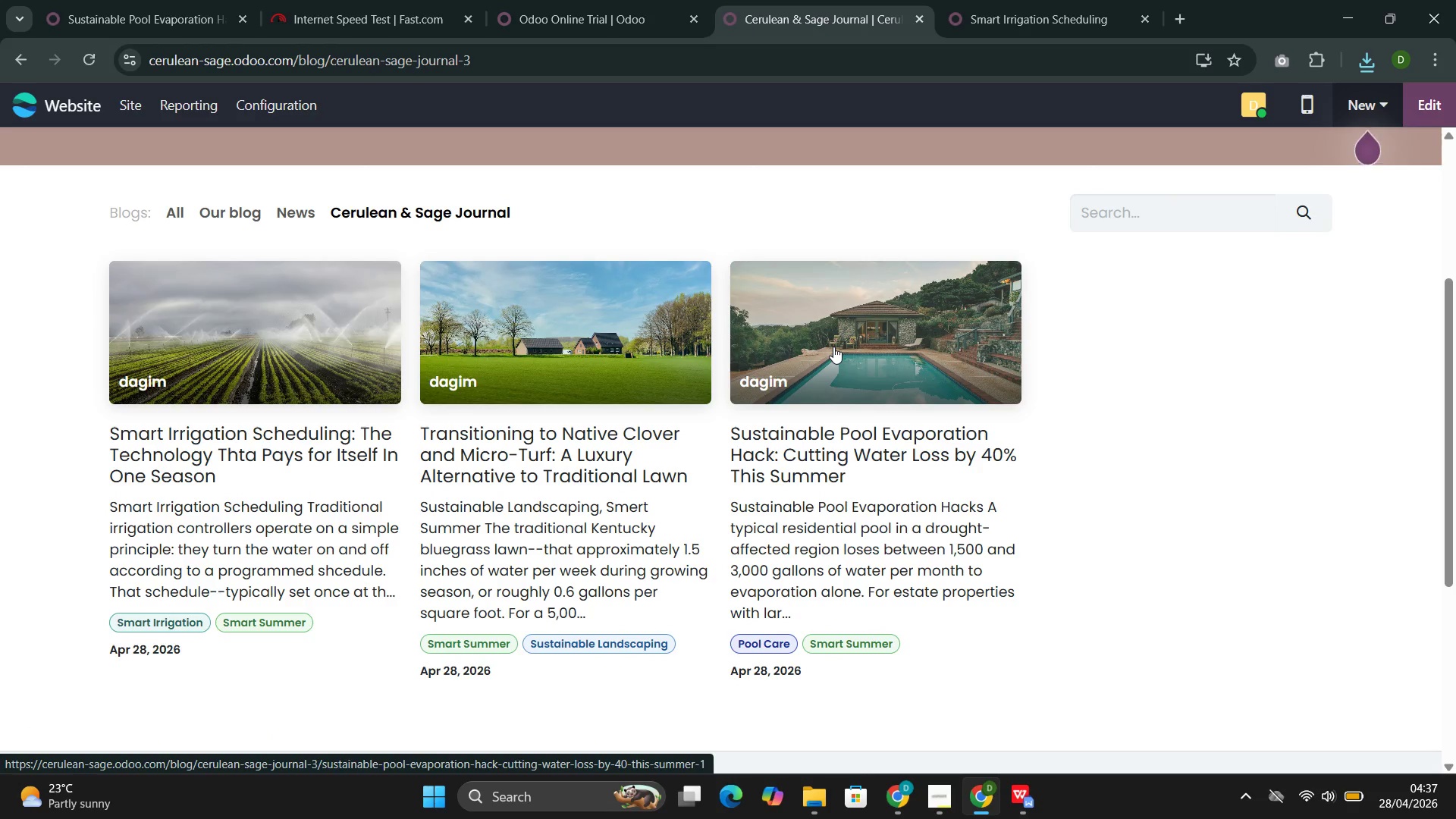 
wait(7.36)
 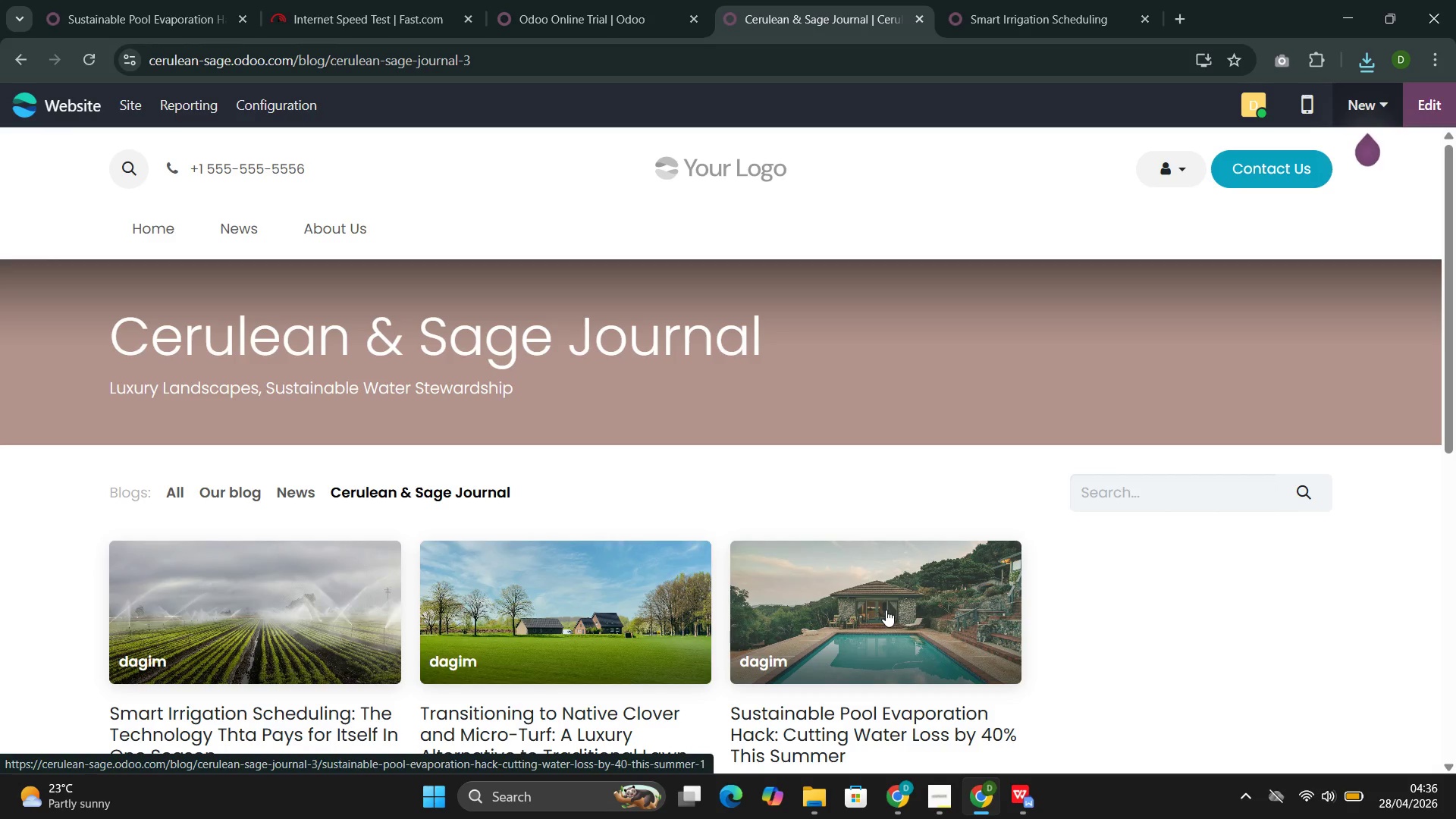 
left_click([833, 347])
 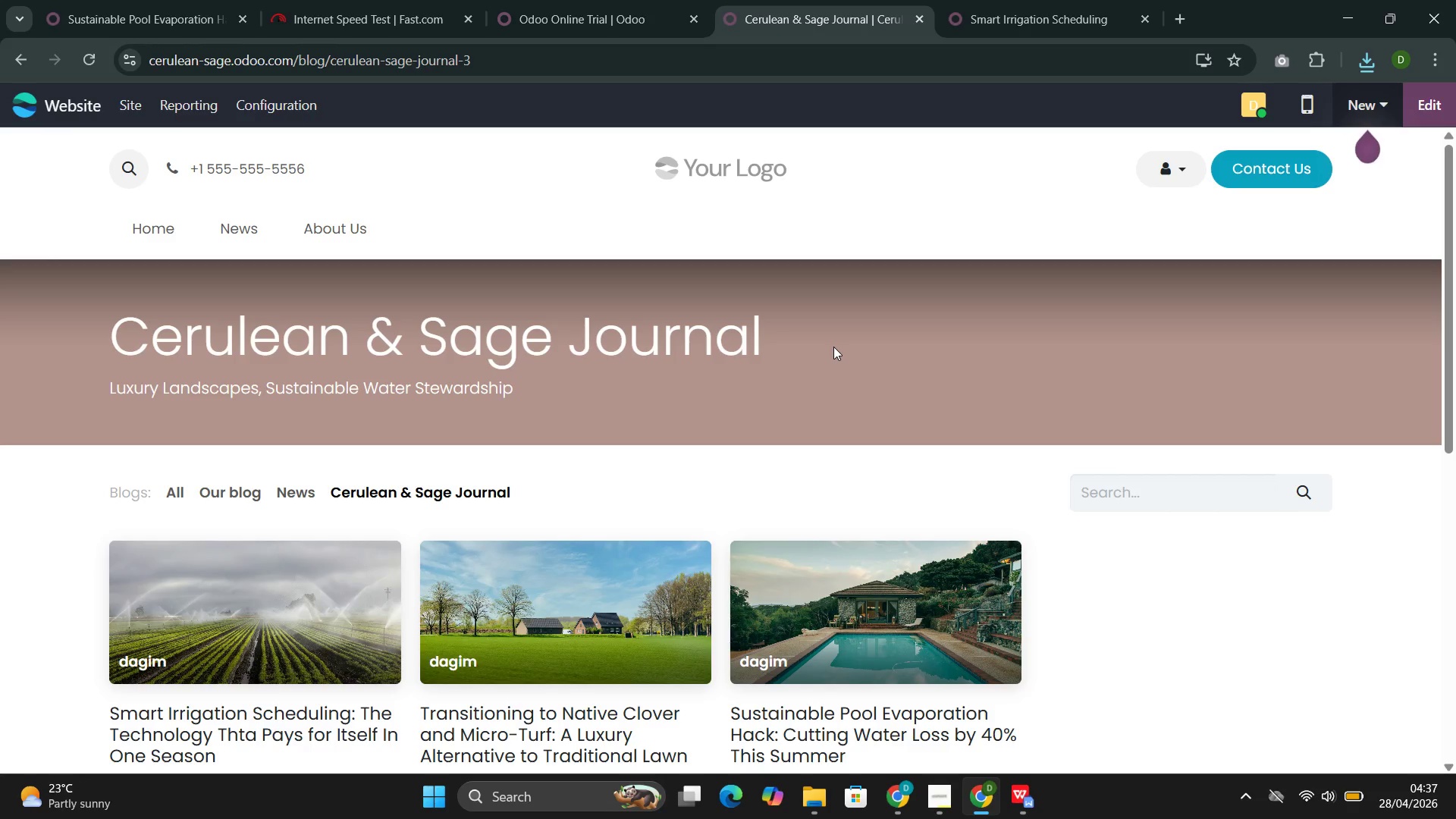 
wait(6.95)
 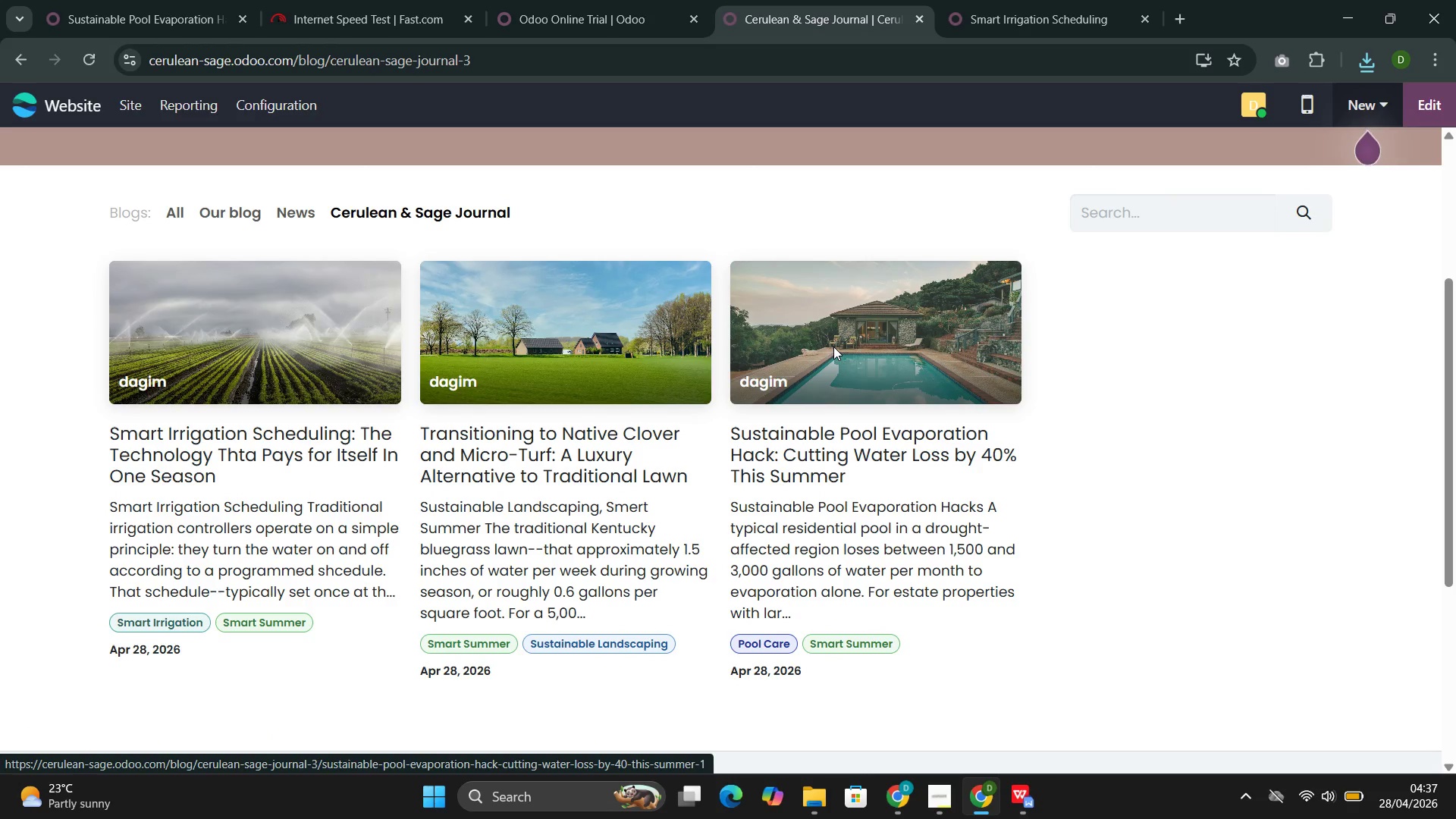 
left_click([1028, 2])
 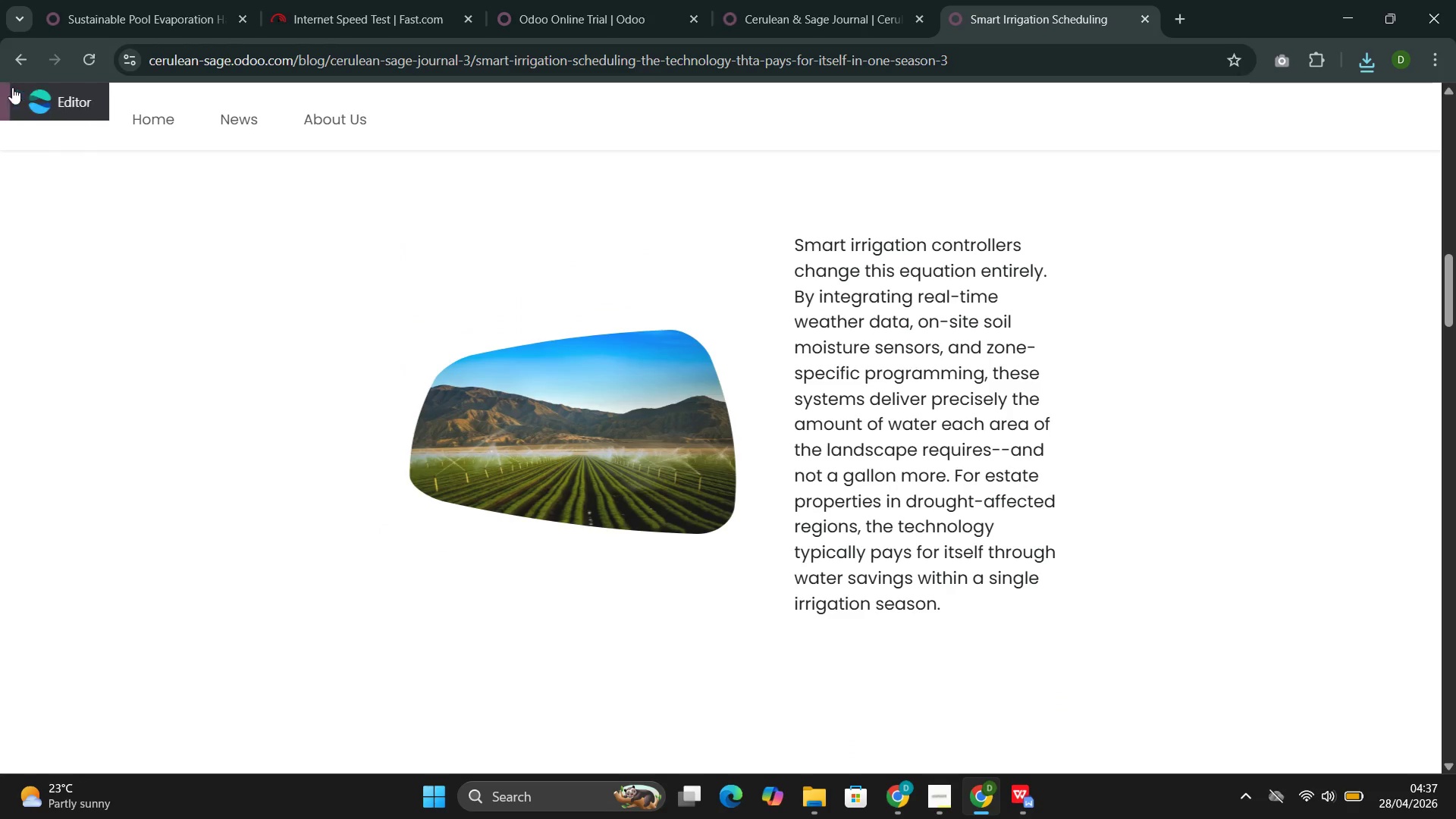 
left_click([91, 107])
 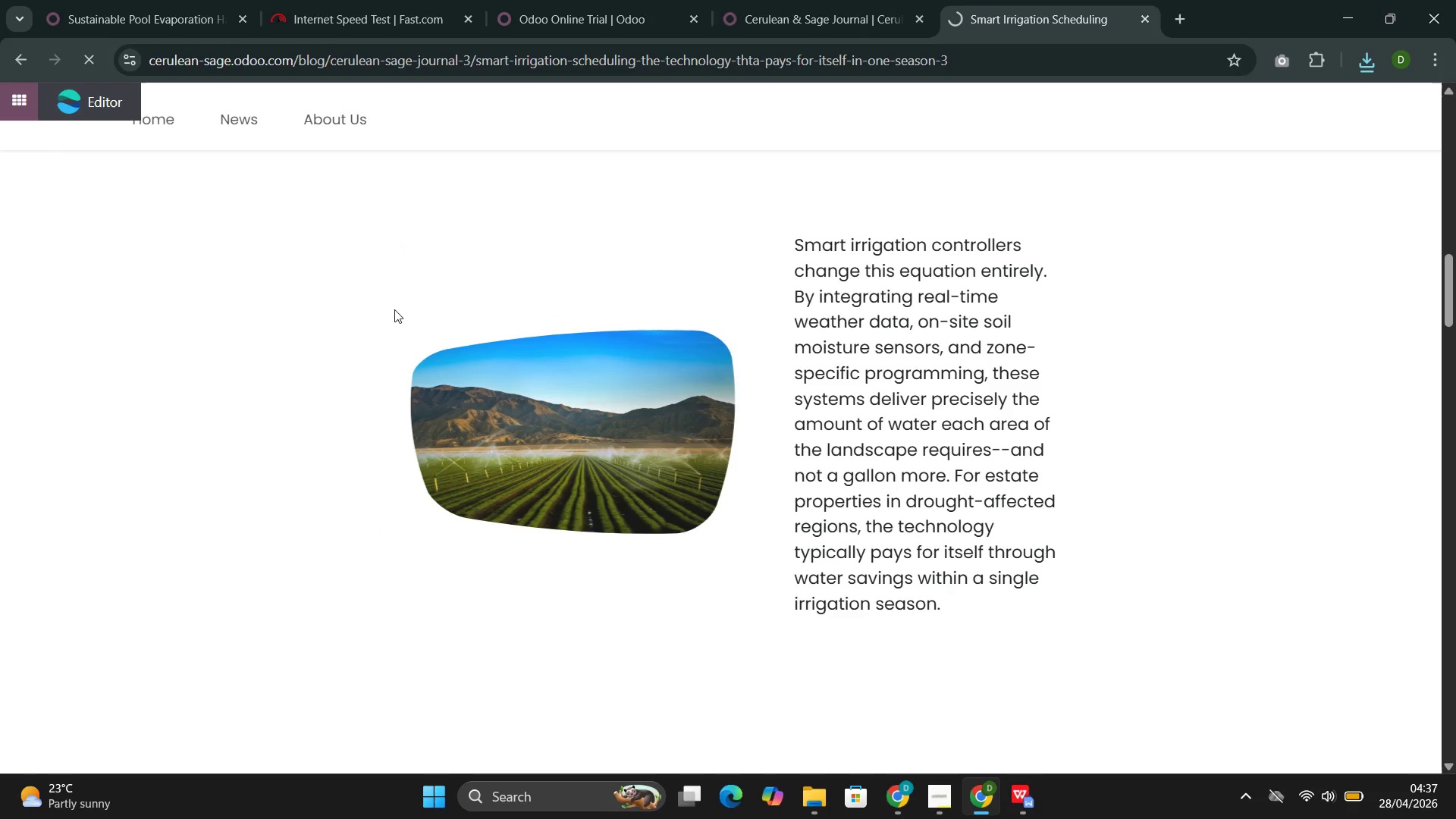 
wait(9.69)
 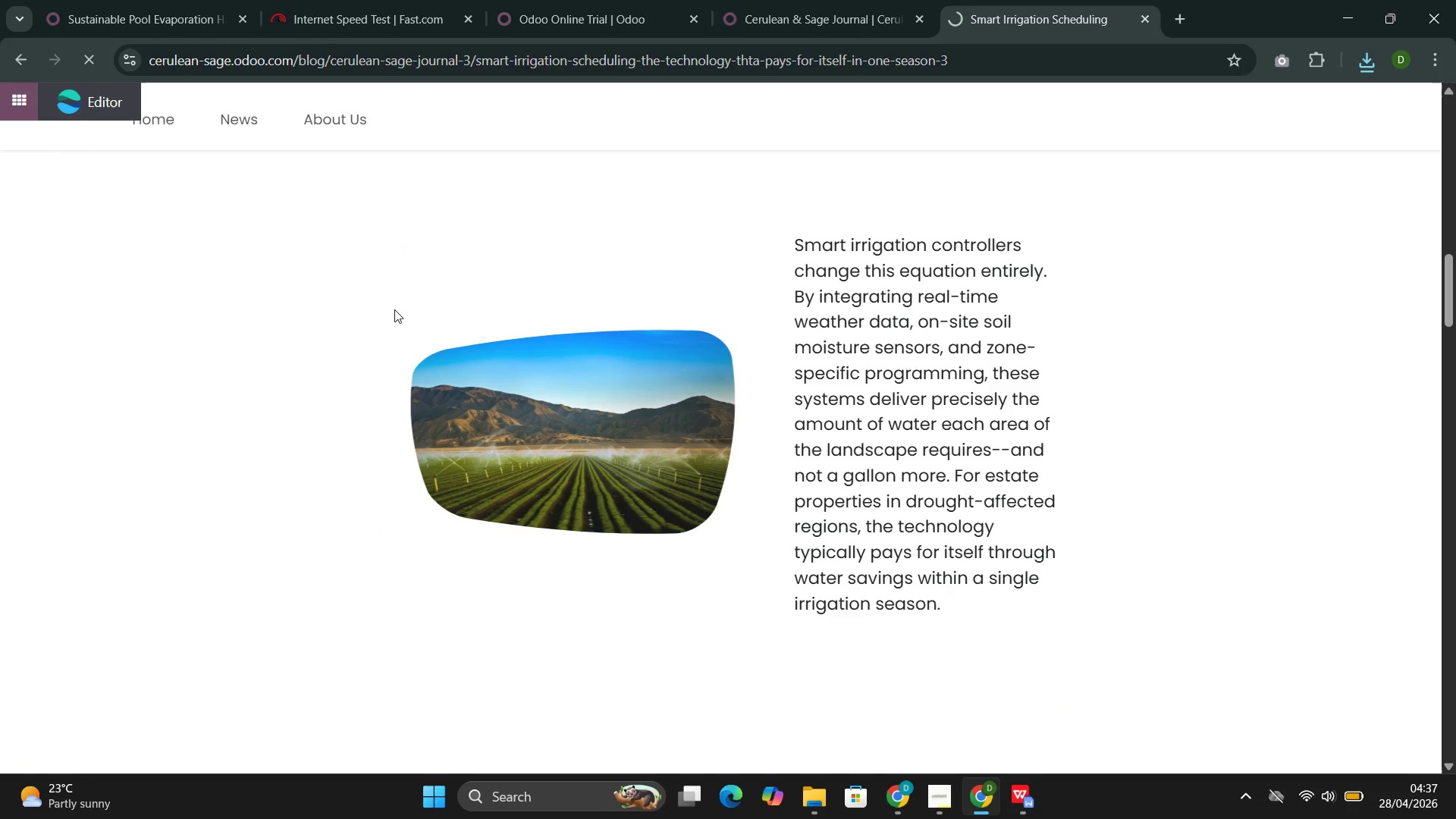 
left_click([822, 24])
 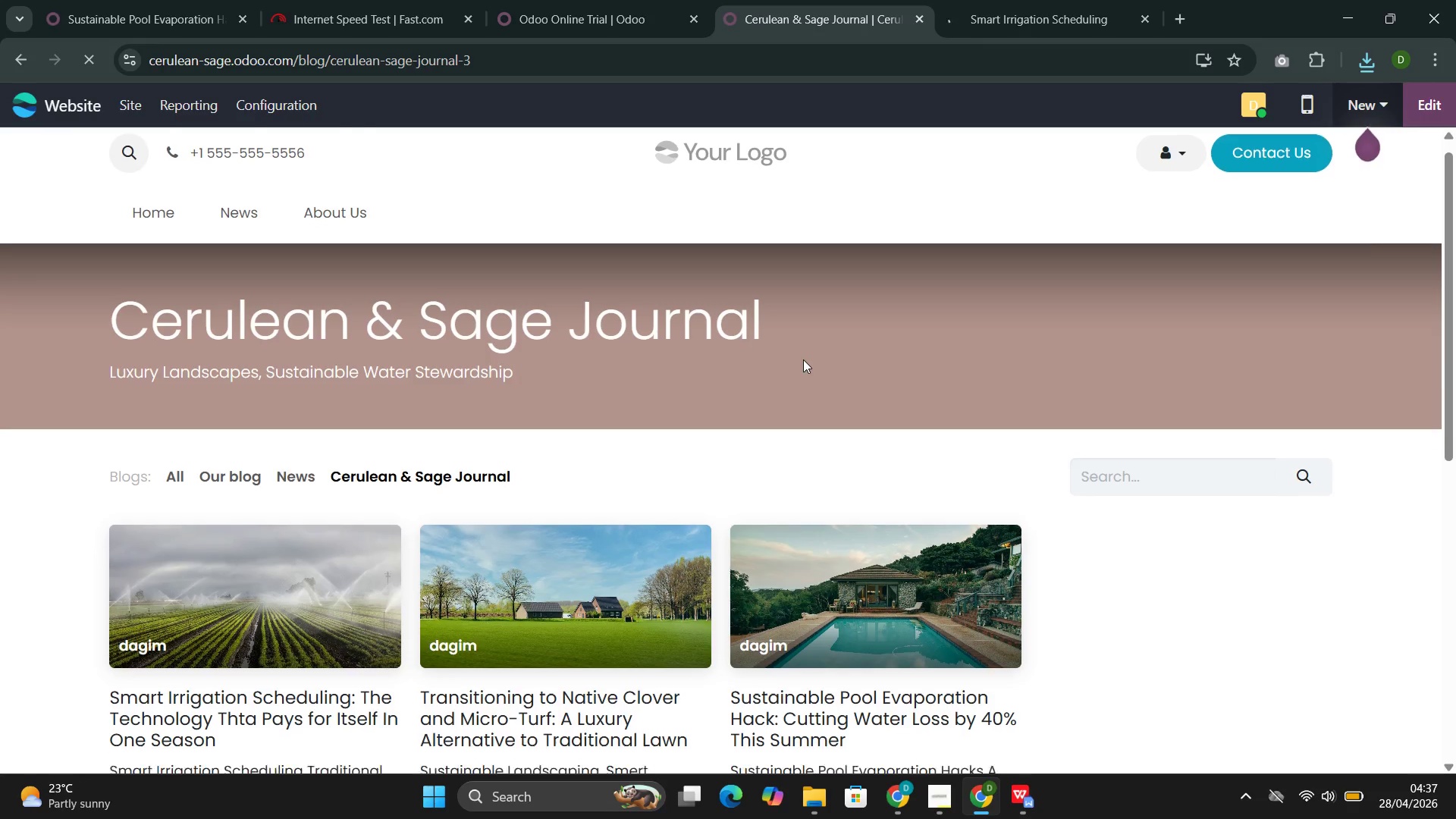 
mouse_move([812, 337])
 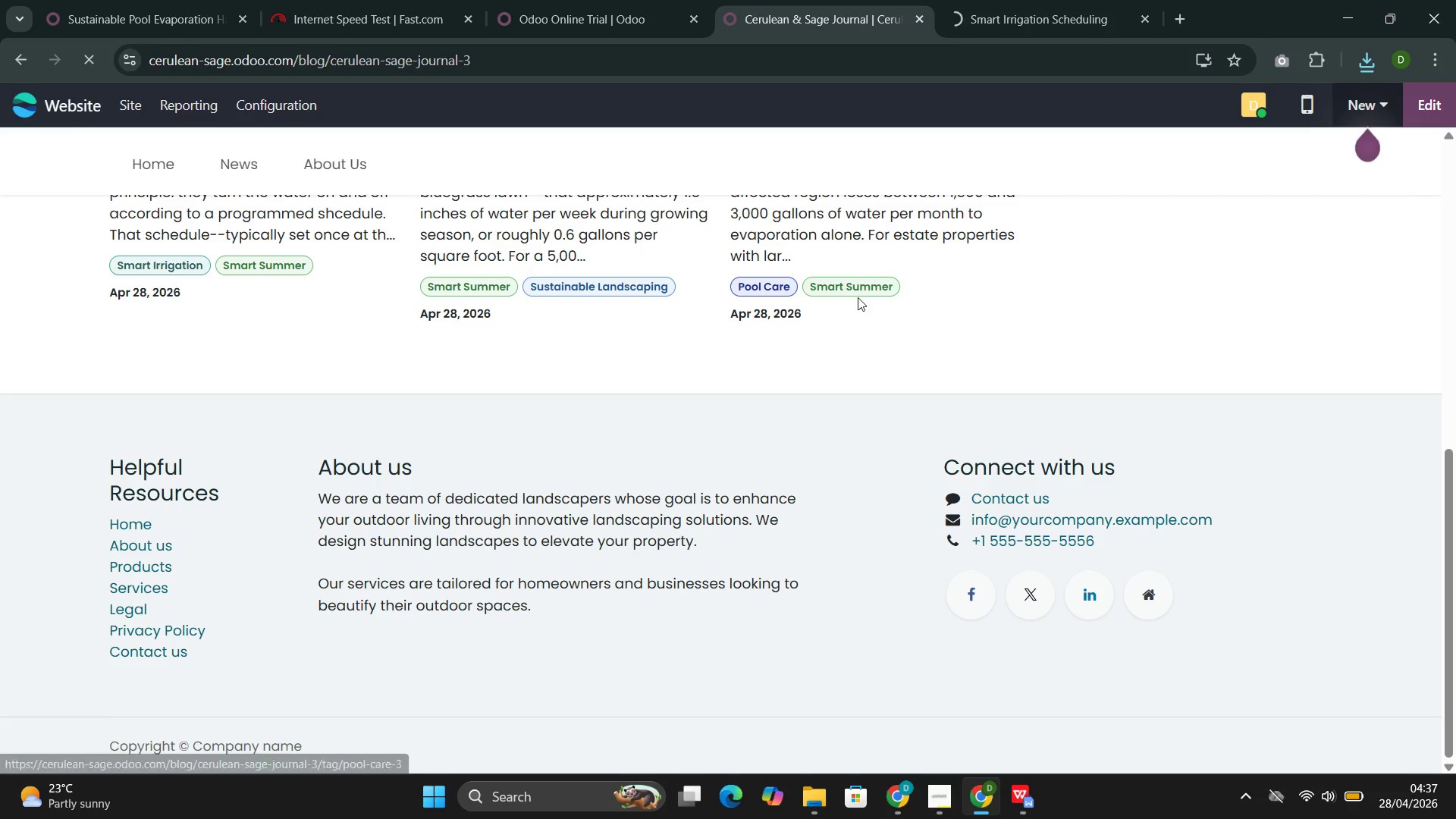 
wait(9.48)
 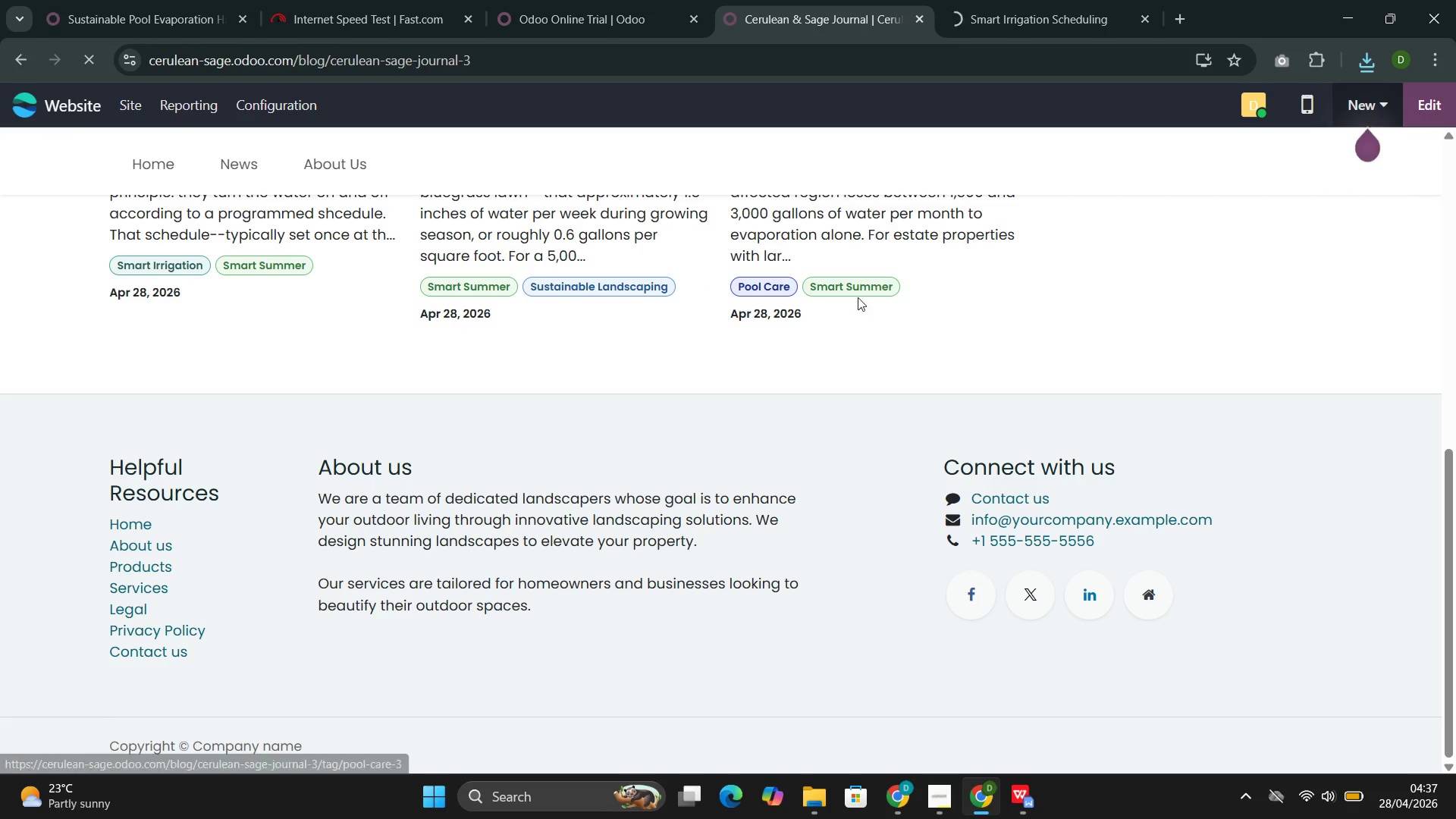 
left_click([1037, 10])
 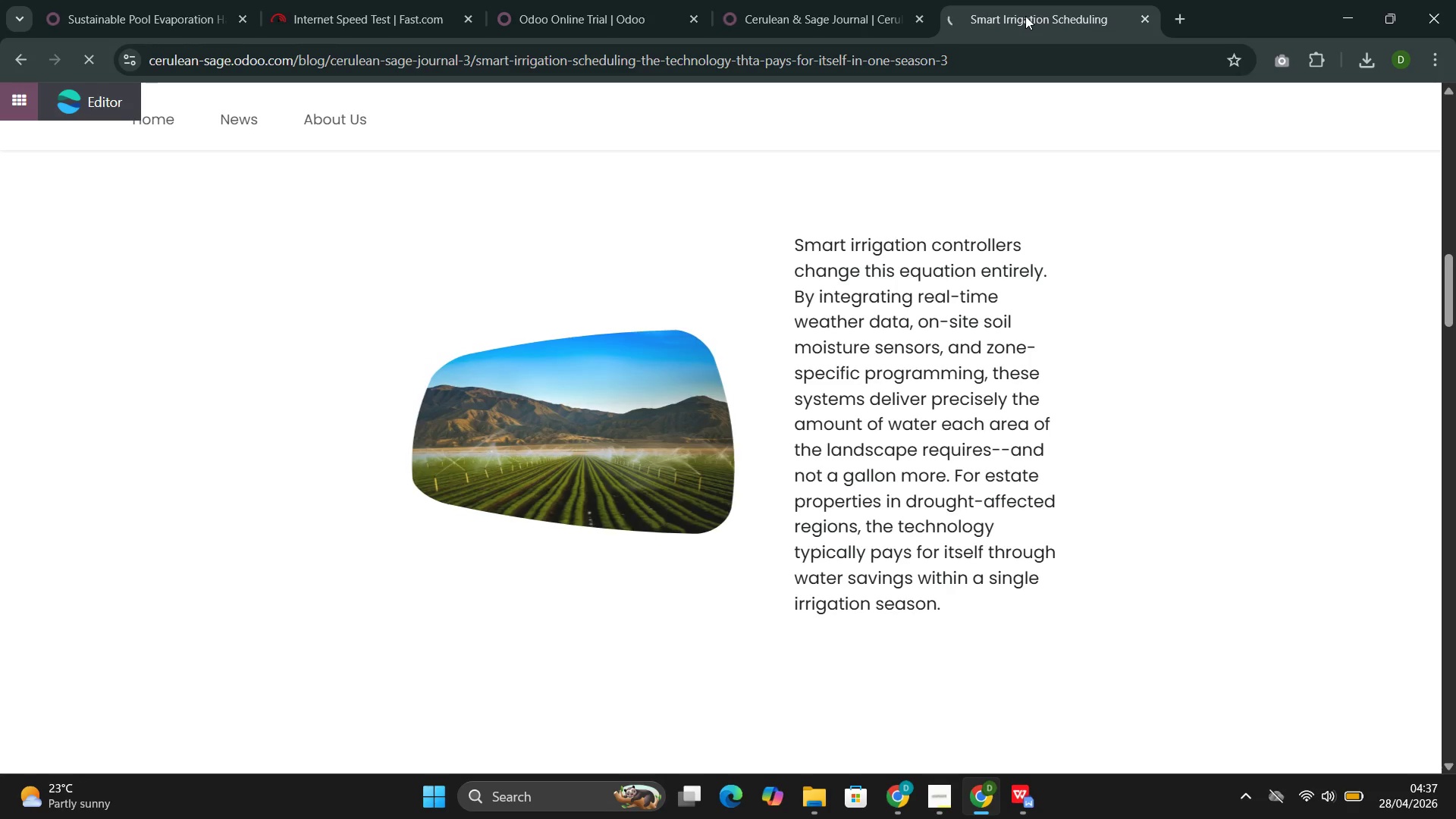 
wait(9.45)
 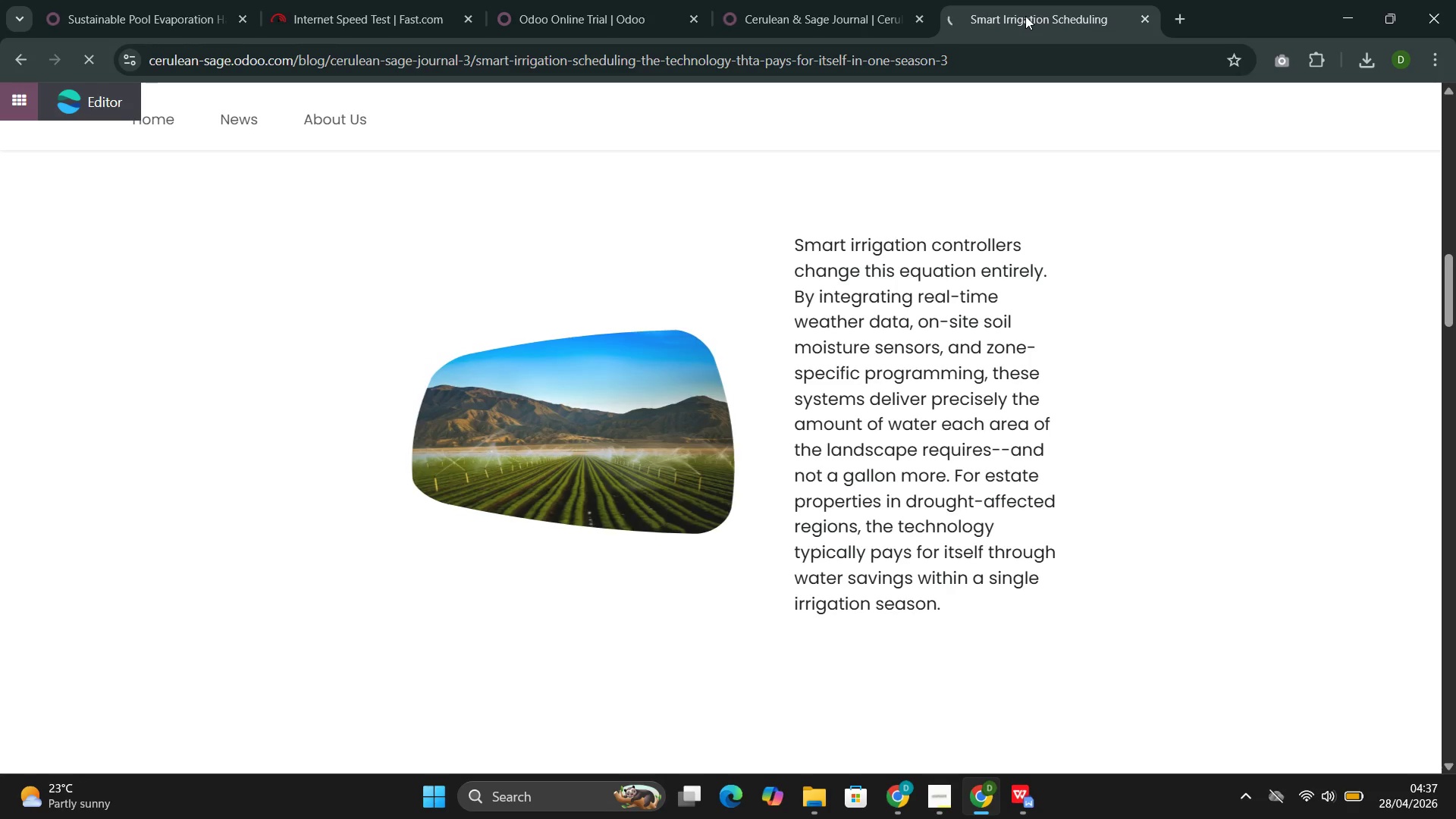 
left_click([797, 0])
 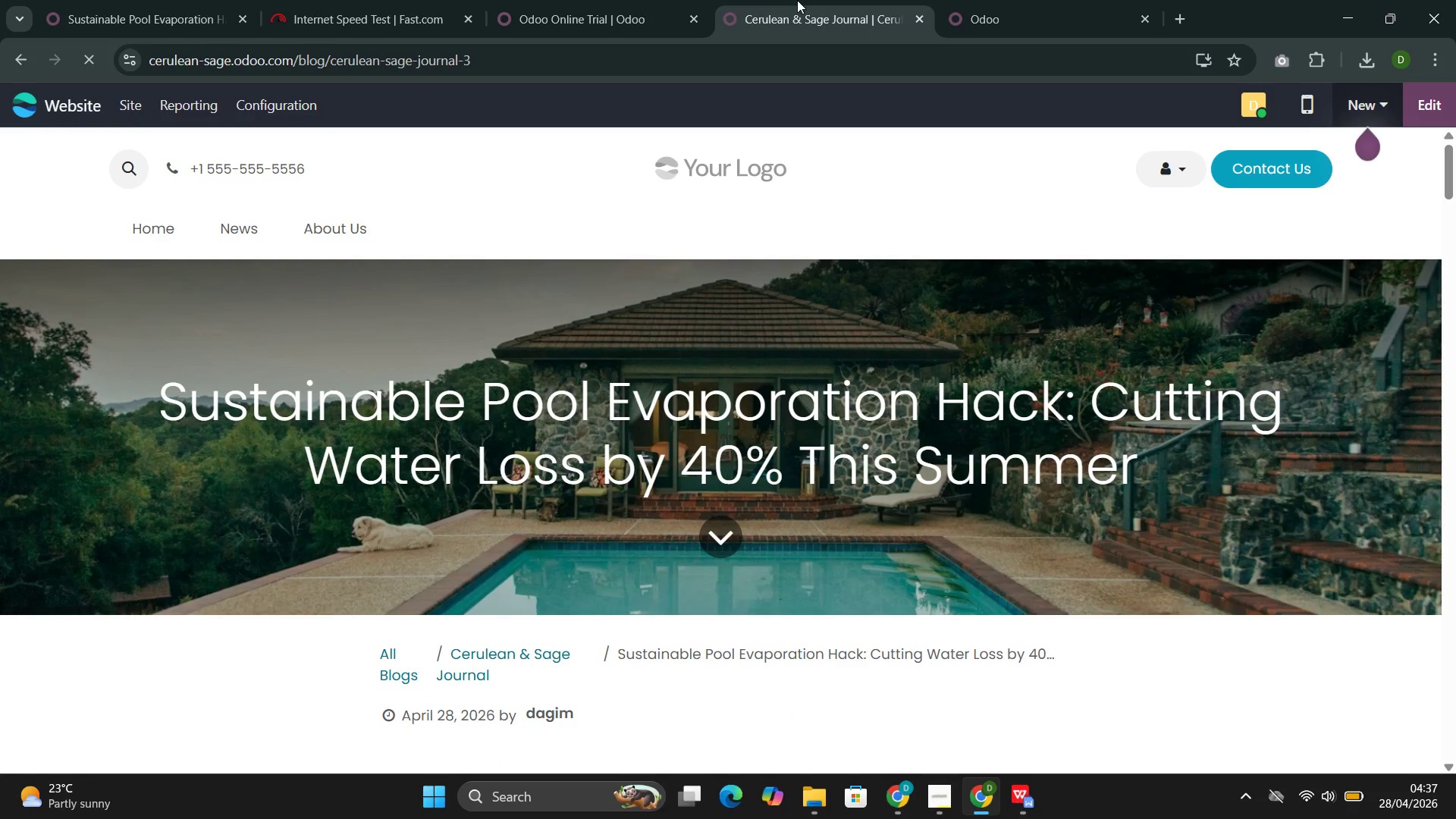 
left_click([134, 105])
 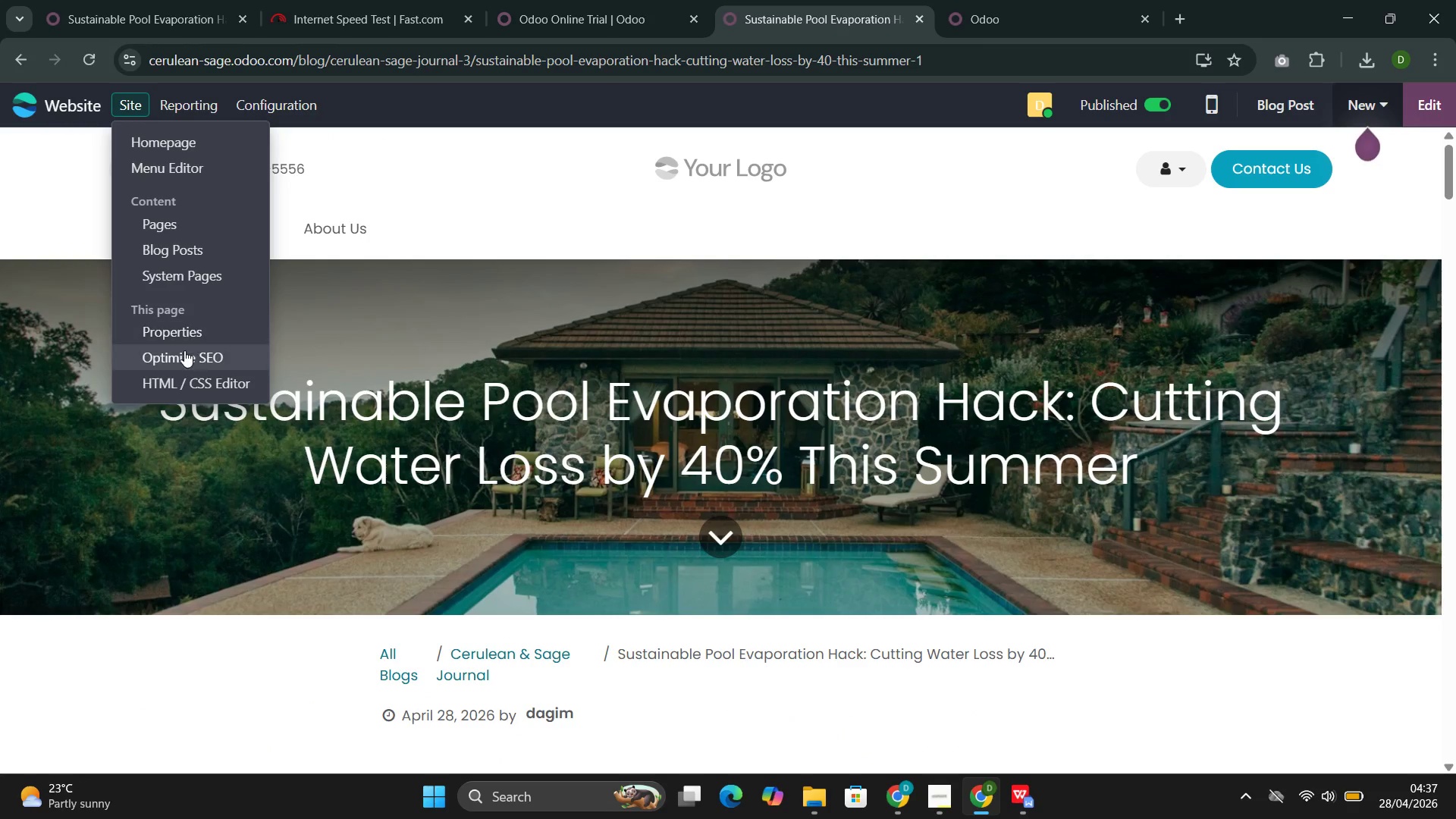 
left_click([180, 362])
 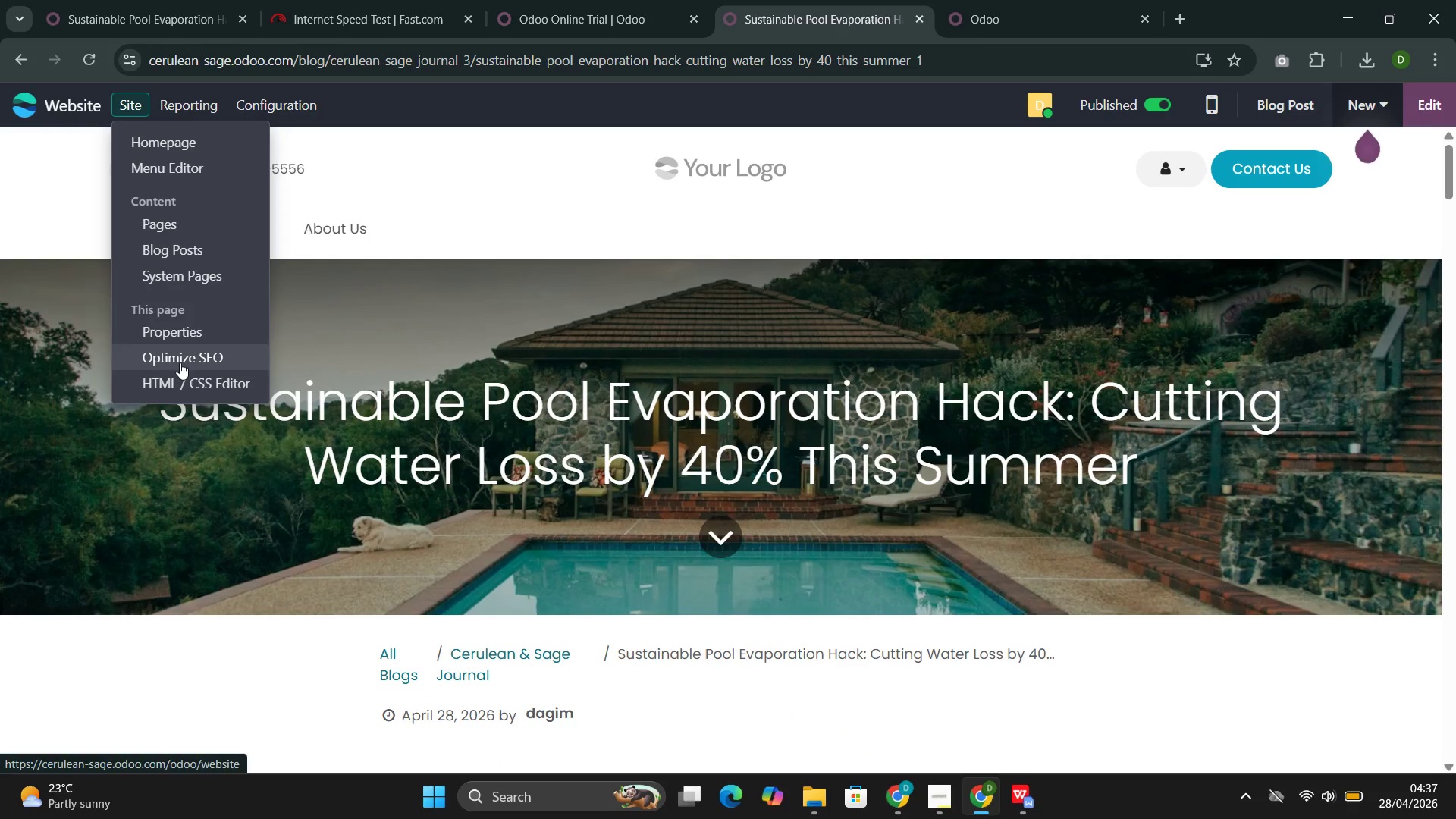 
mouse_move([215, 359])
 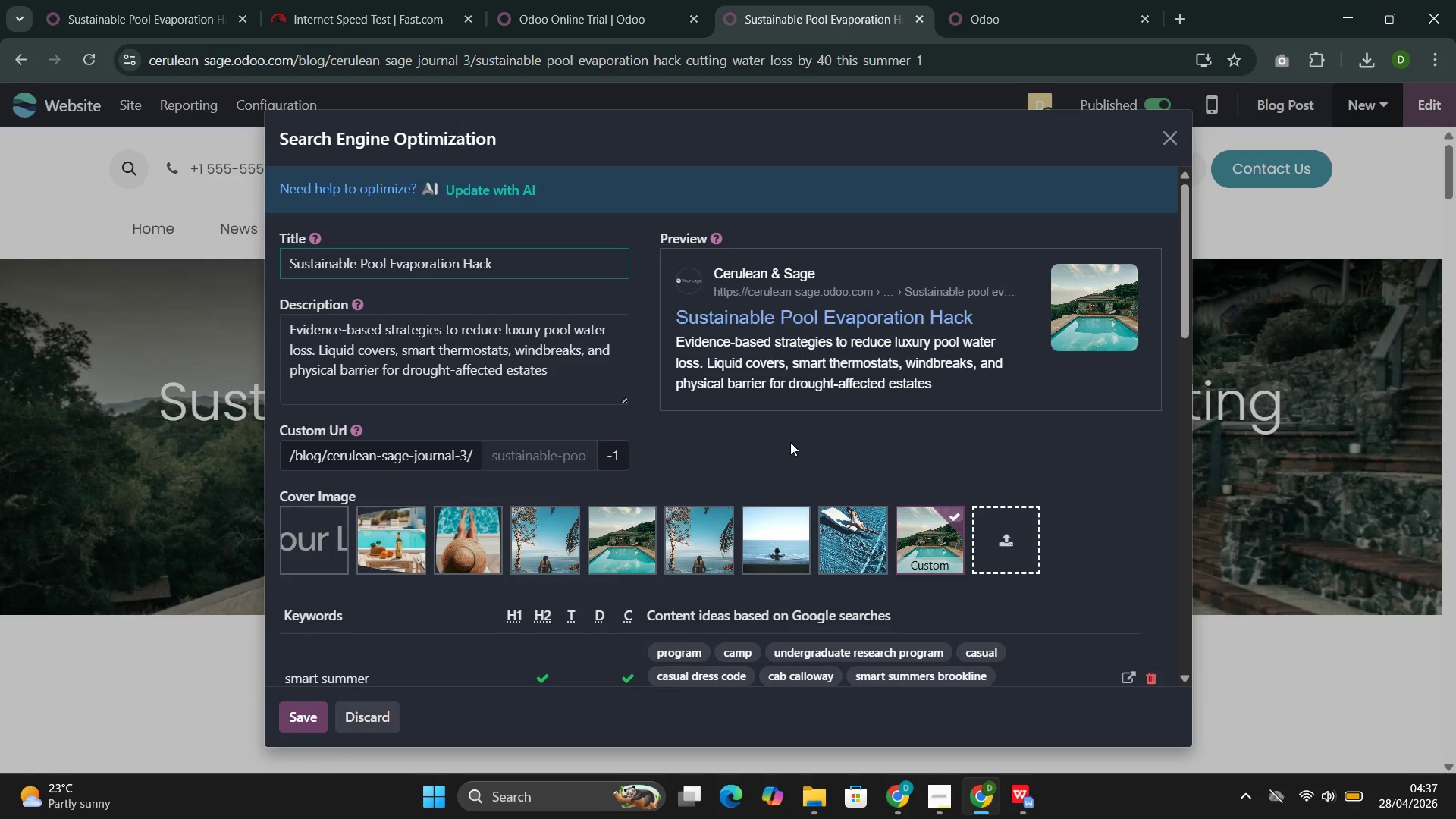 
wait(5.99)
 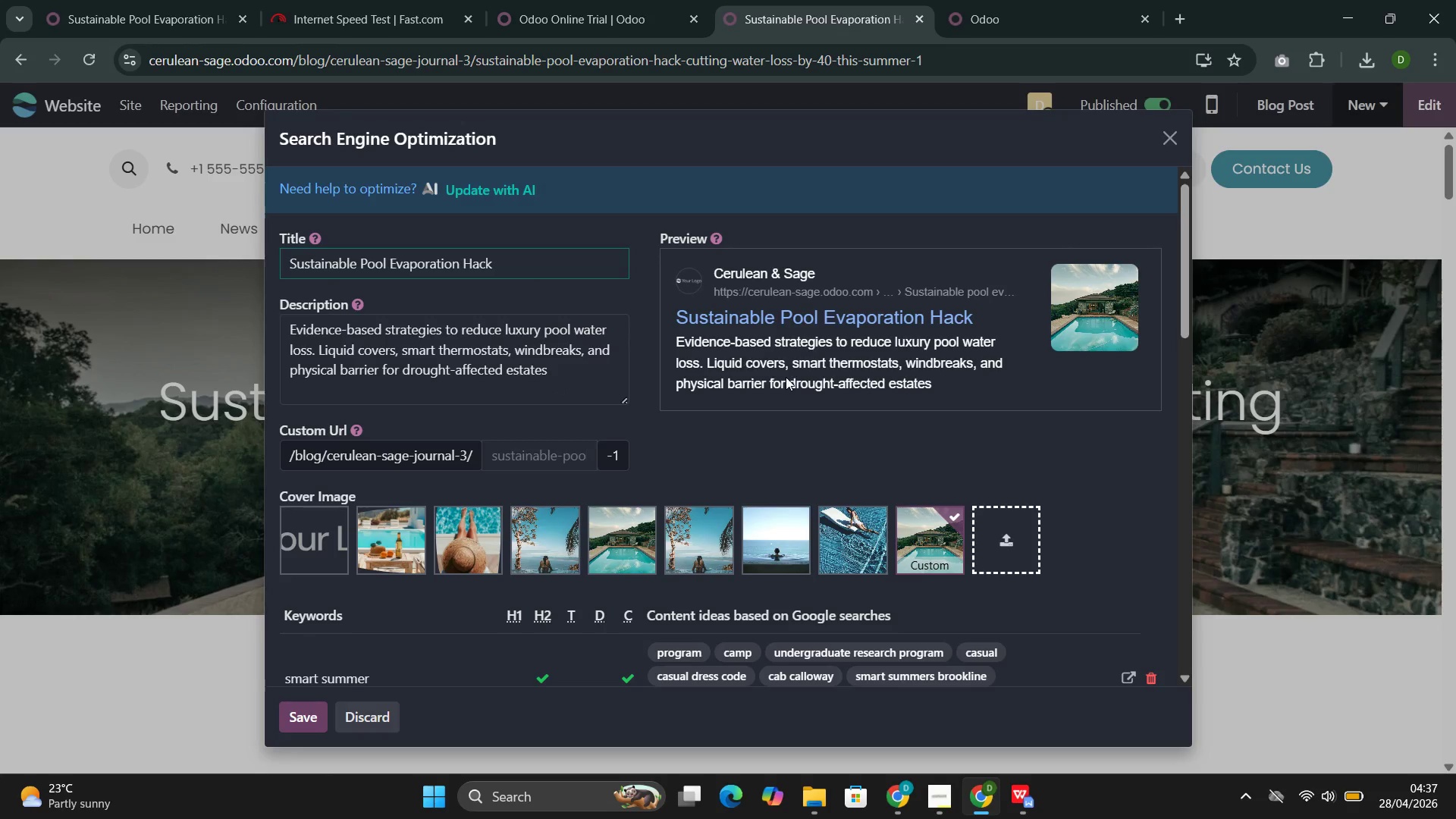 
left_click([1294, 64])
 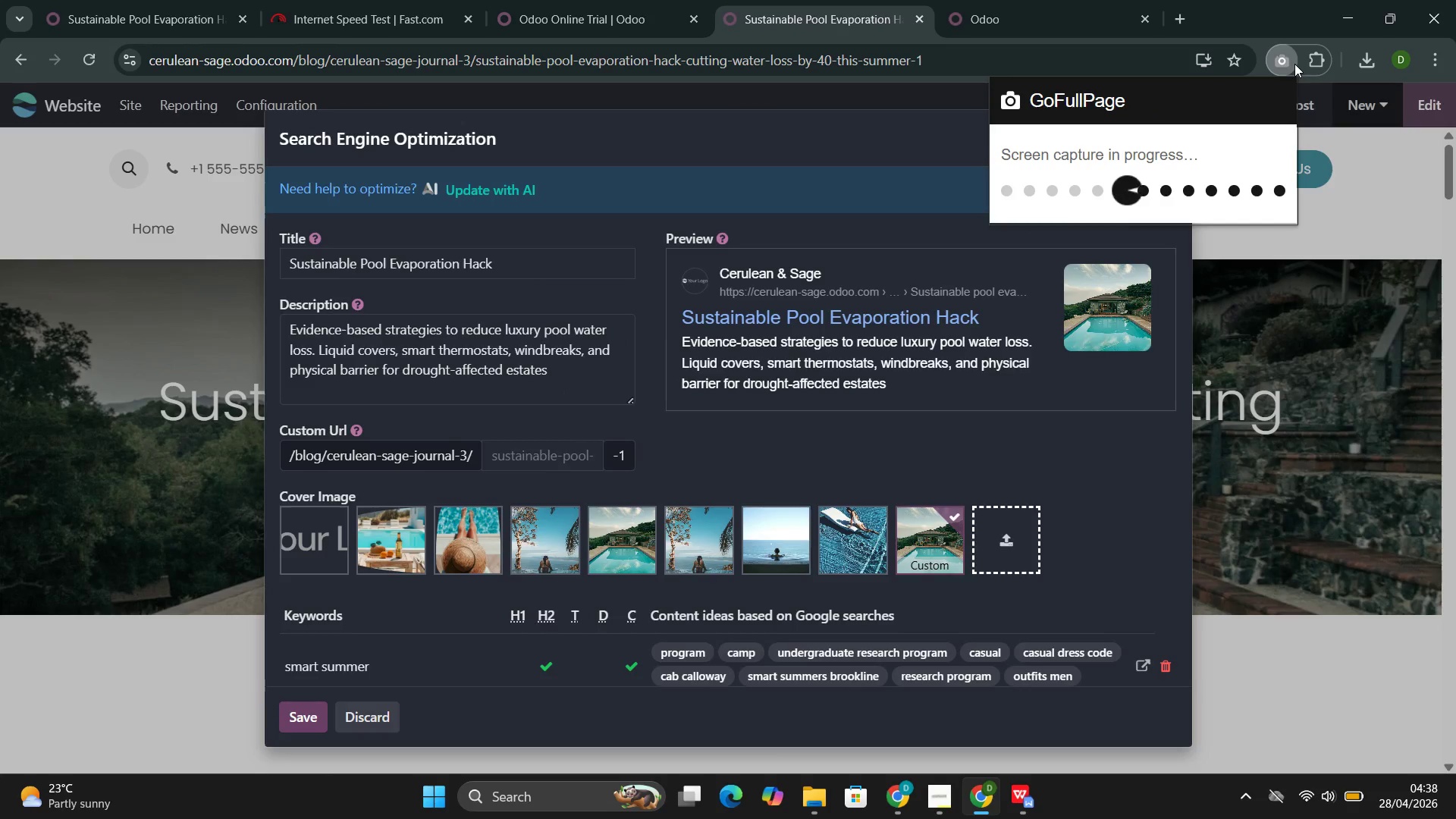 
wait(8.5)
 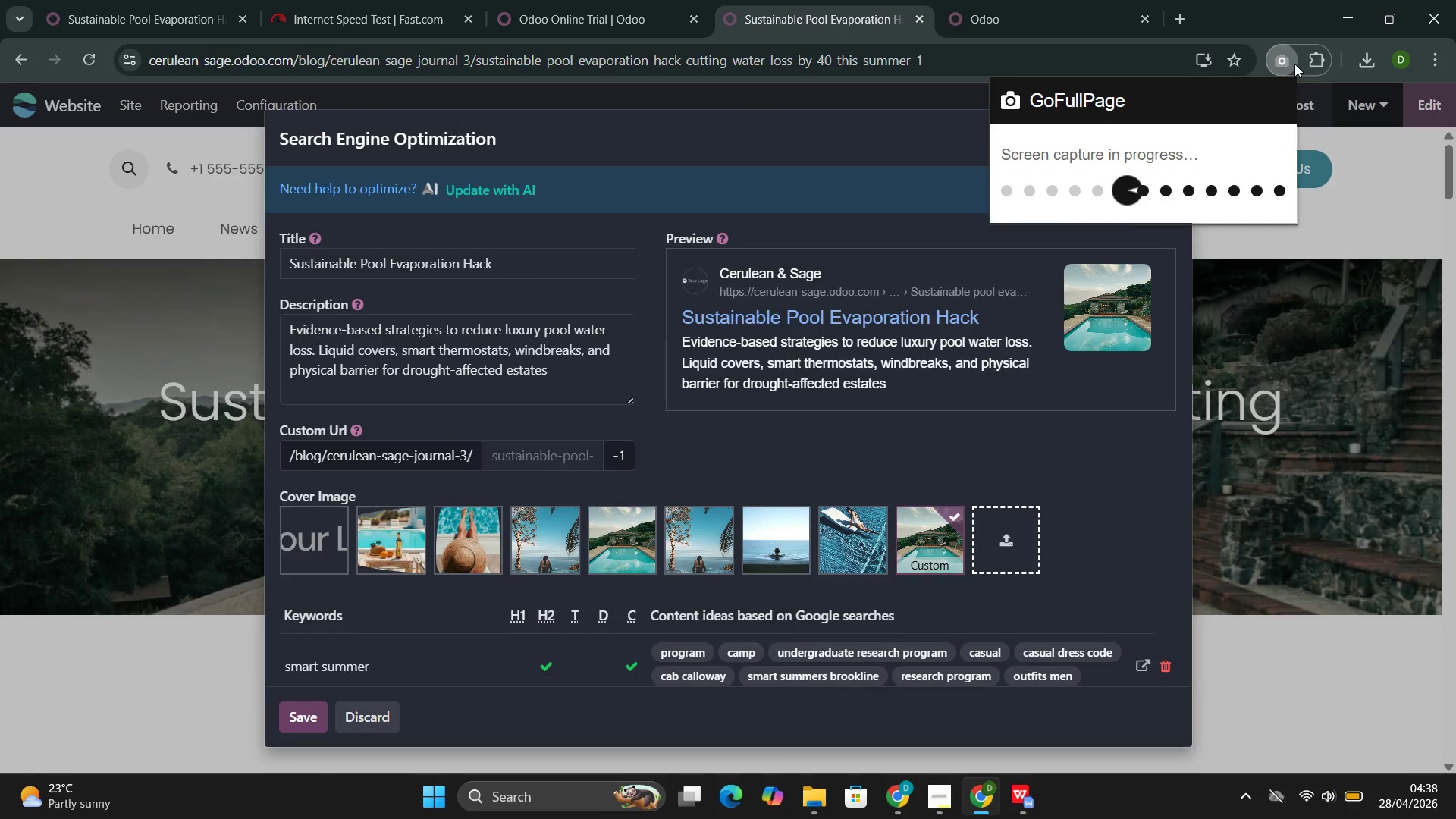 
left_click([1219, 109])
 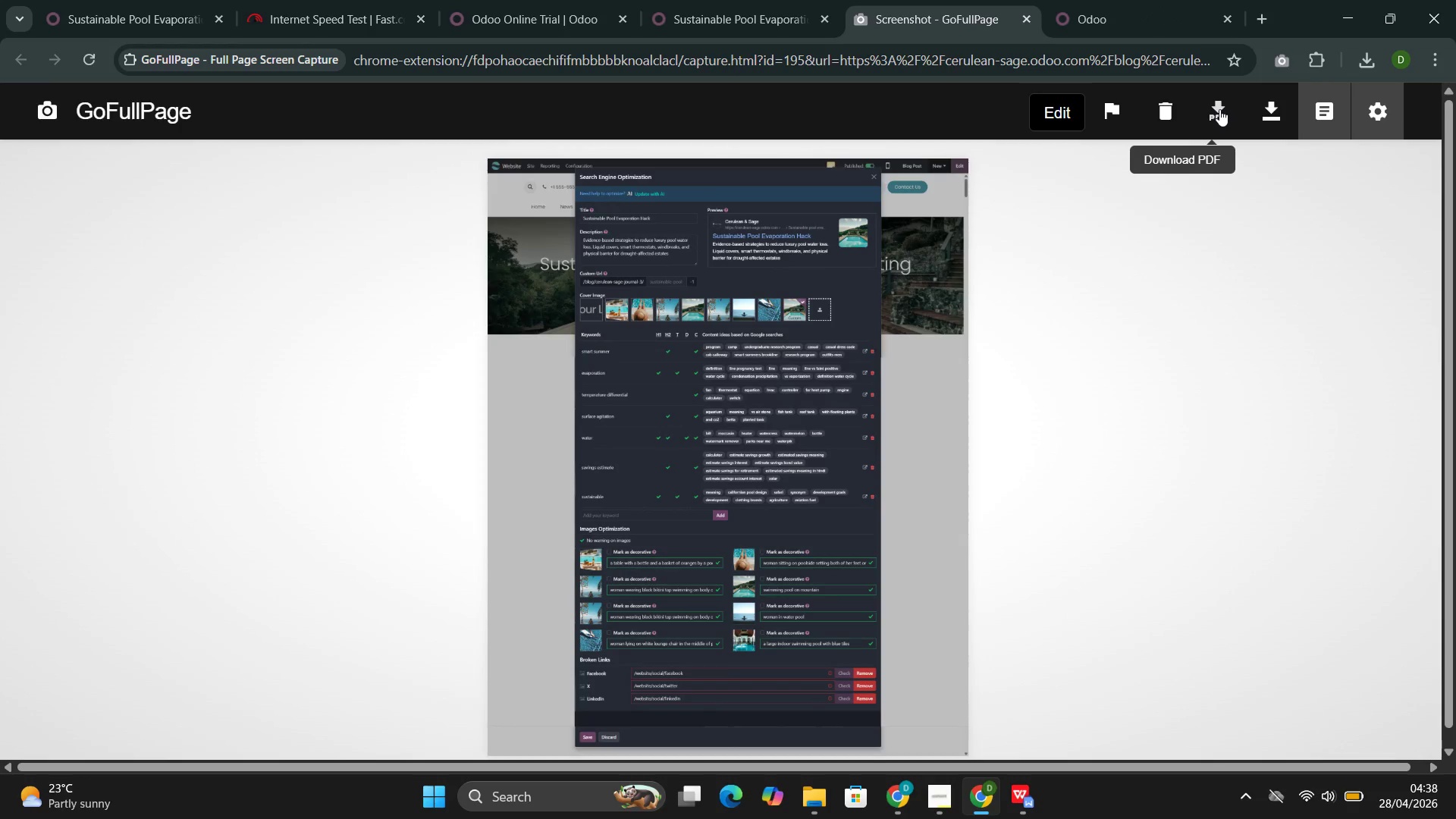 
mouse_move([1226, 118])
 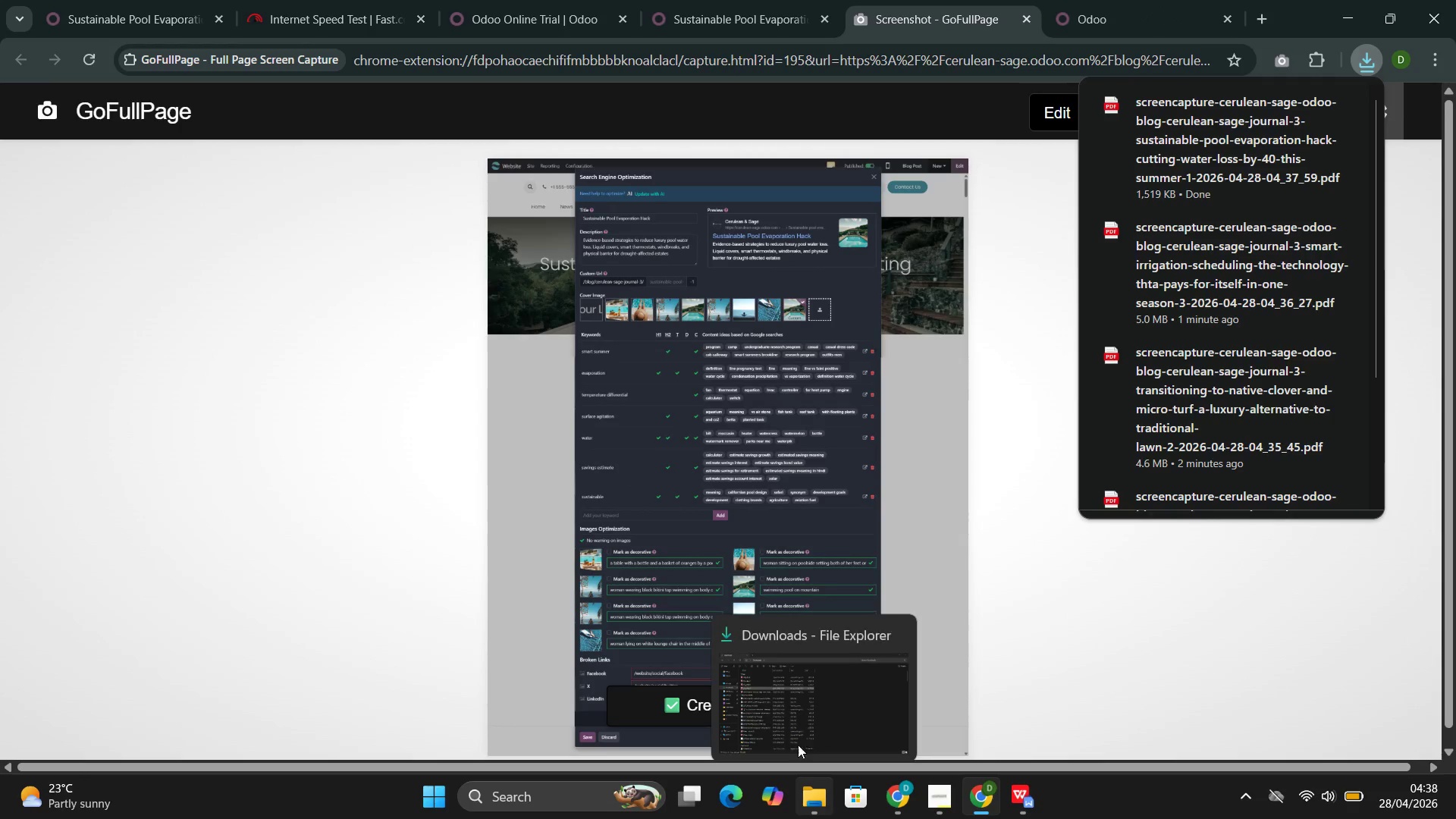 
left_click([780, 712])
 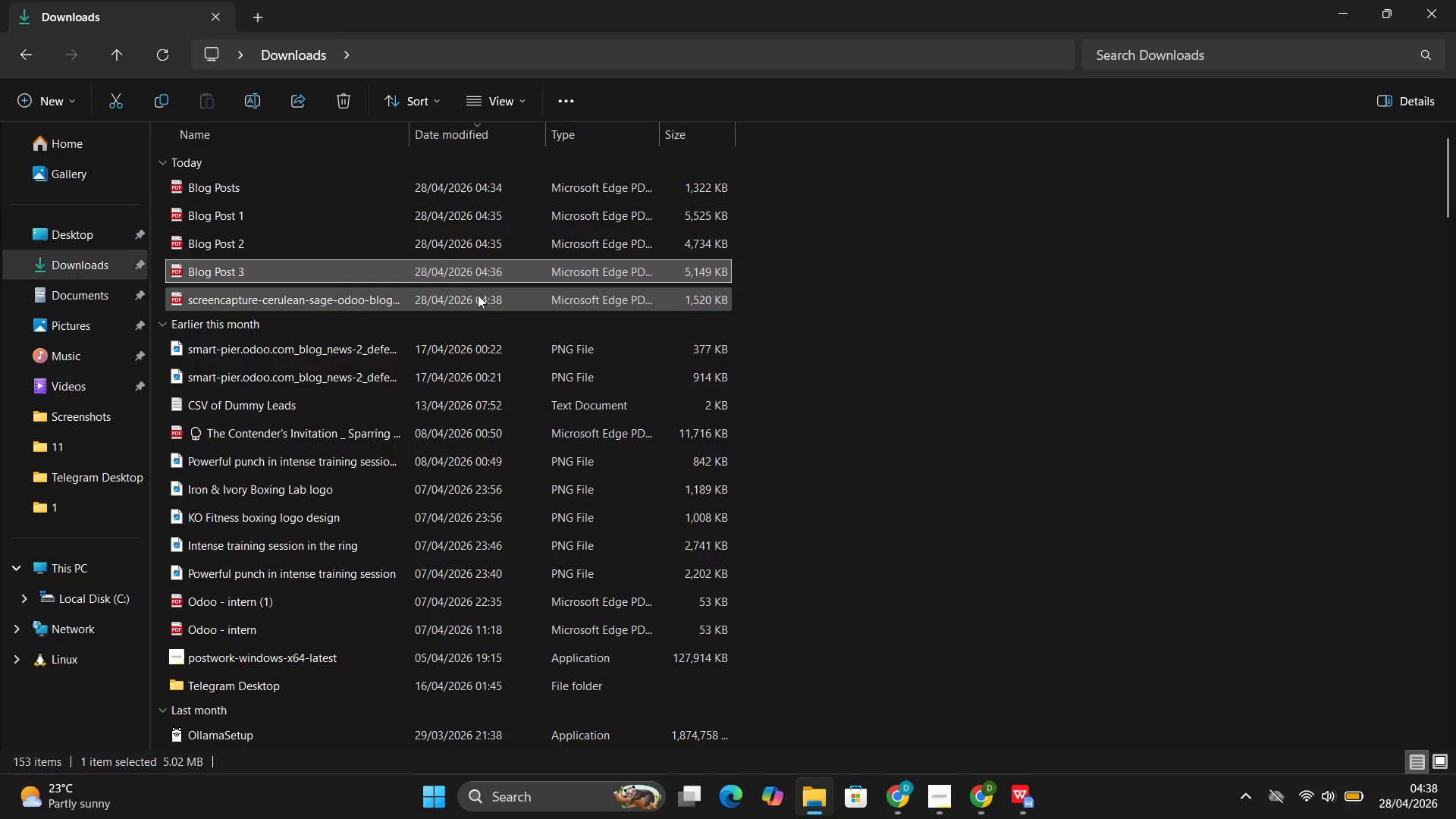 
left_click([478, 295])
 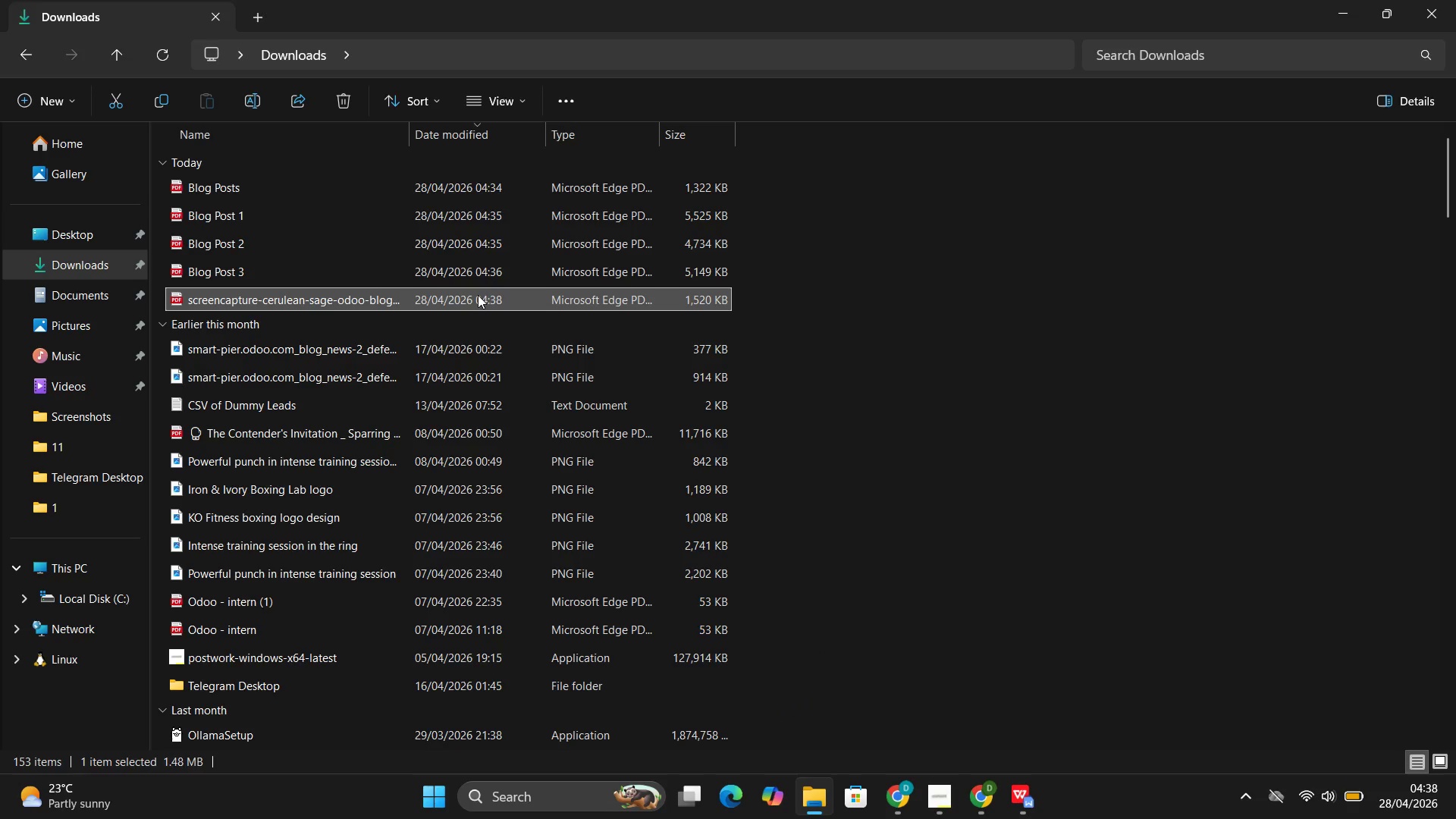 
key(F2)
 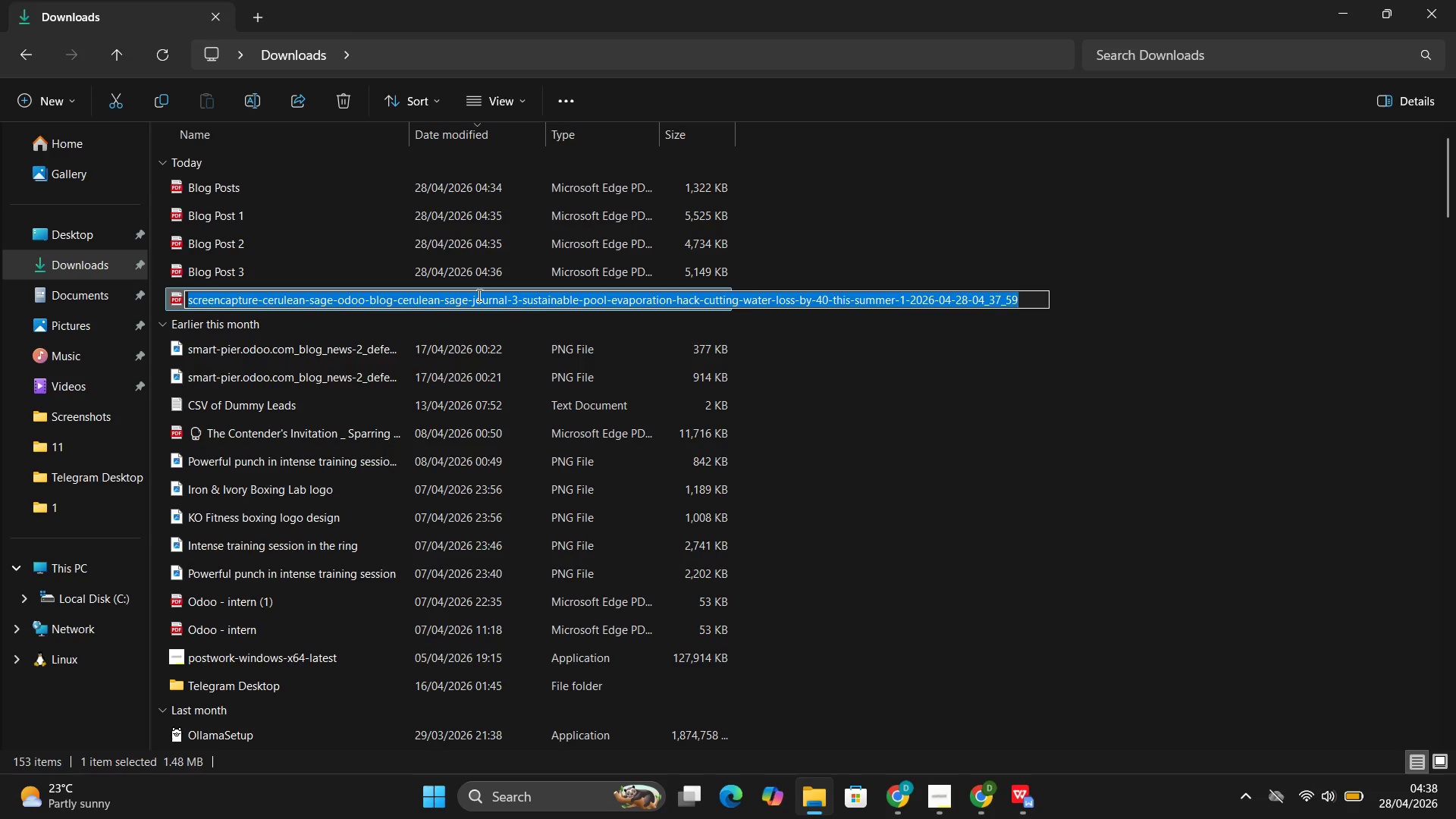 
left_click([478, 295])
 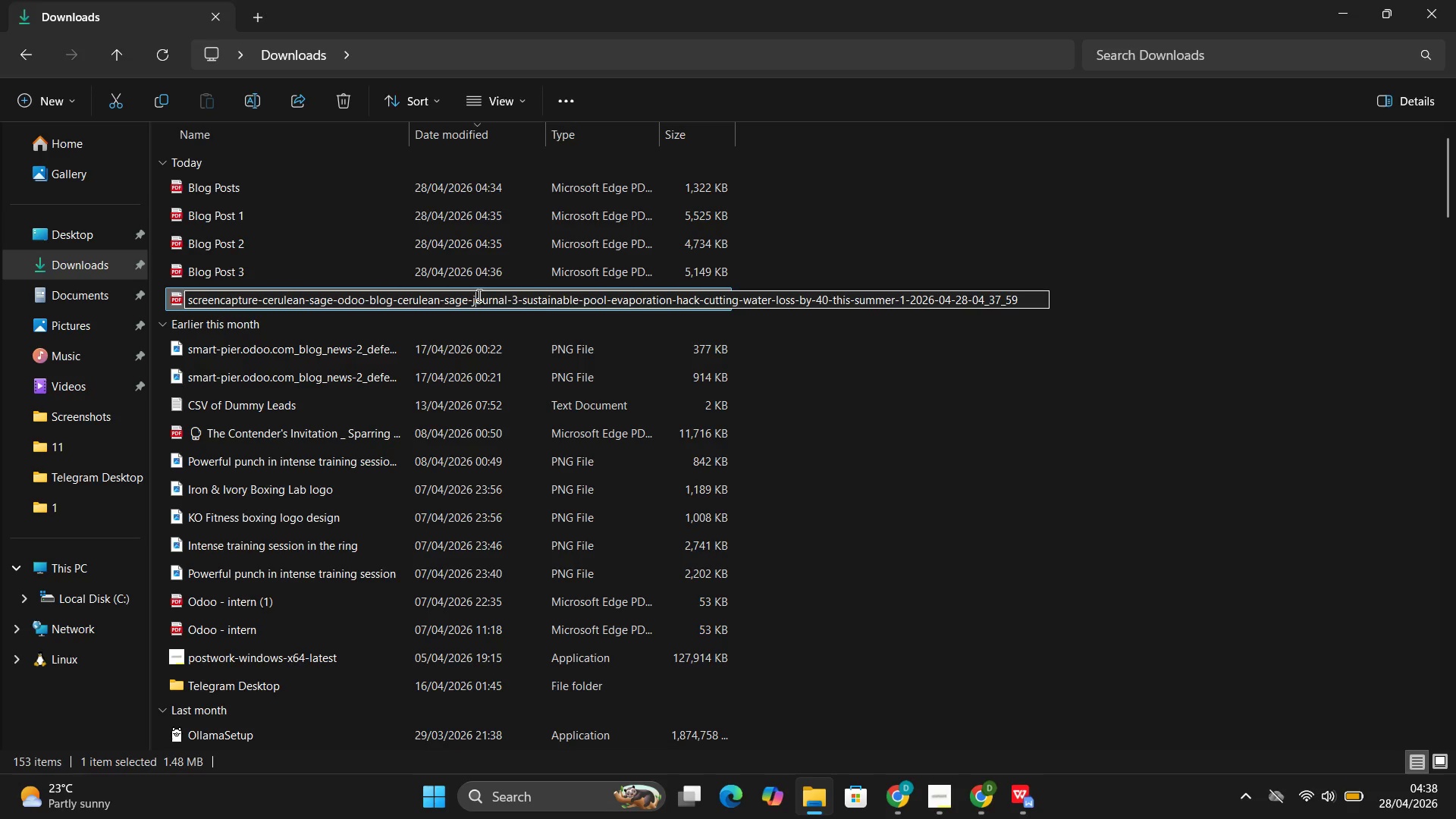 
key(Control+V)
 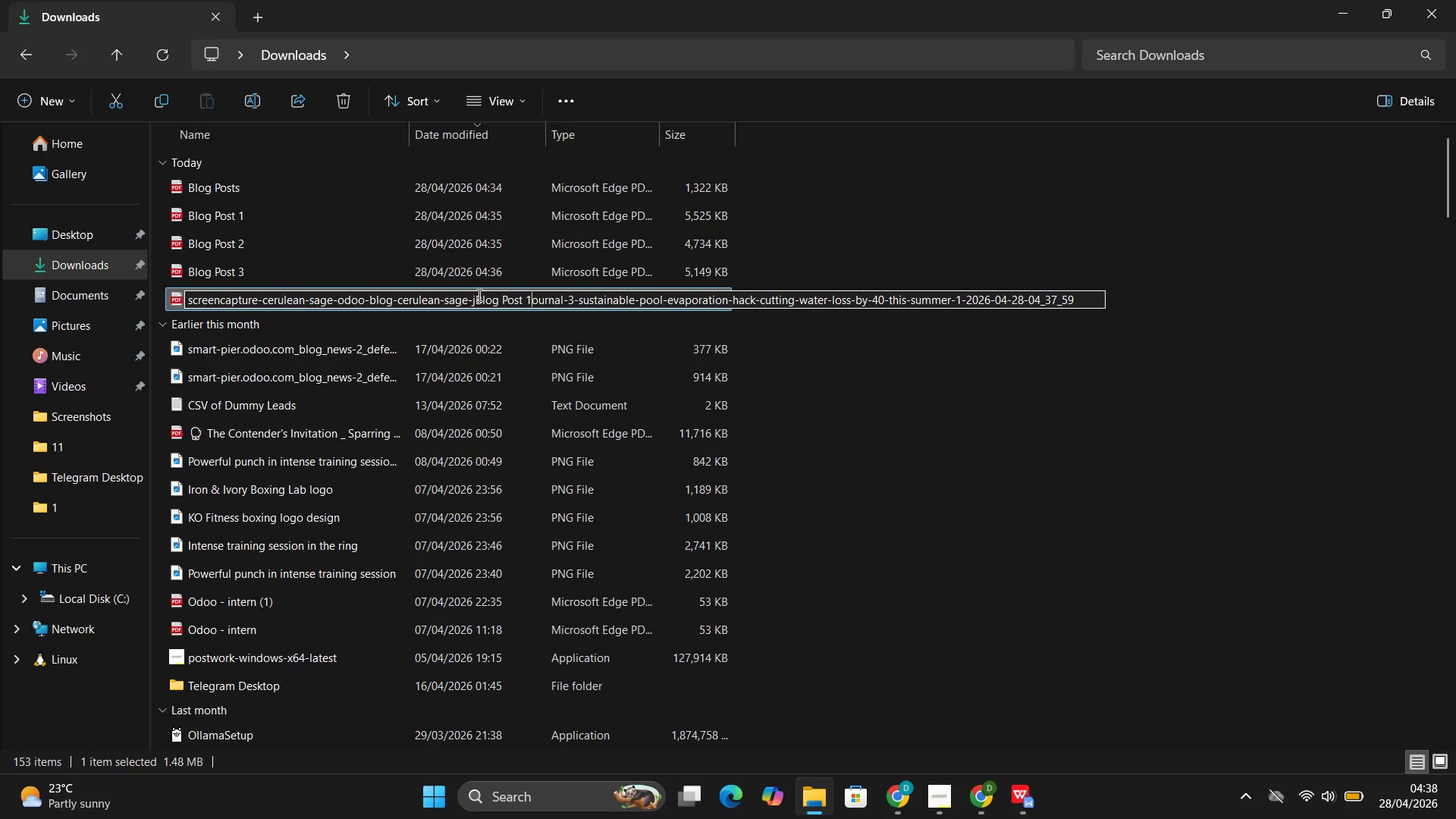 
key(Control+A)
 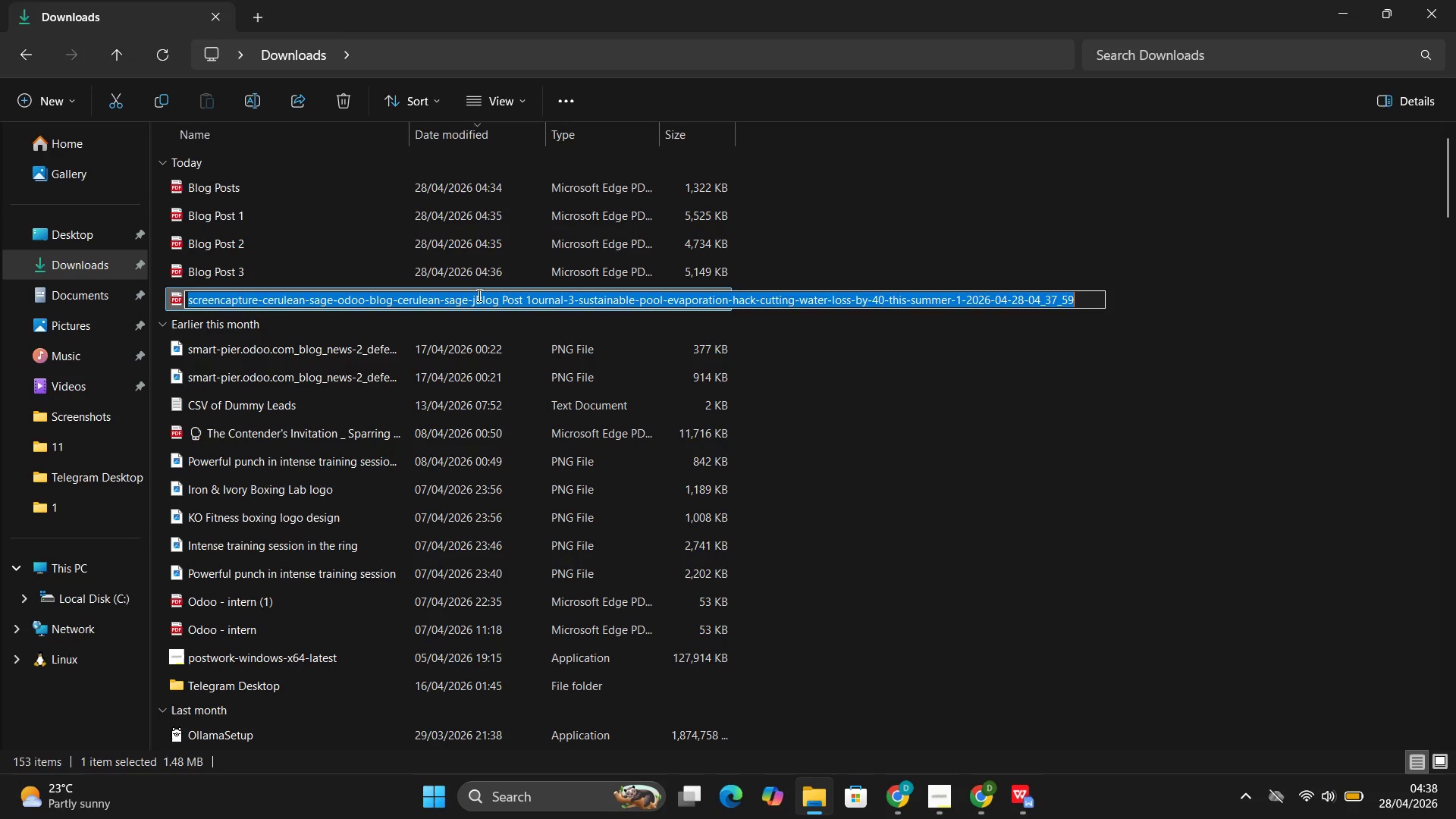 
key(Control+V)
 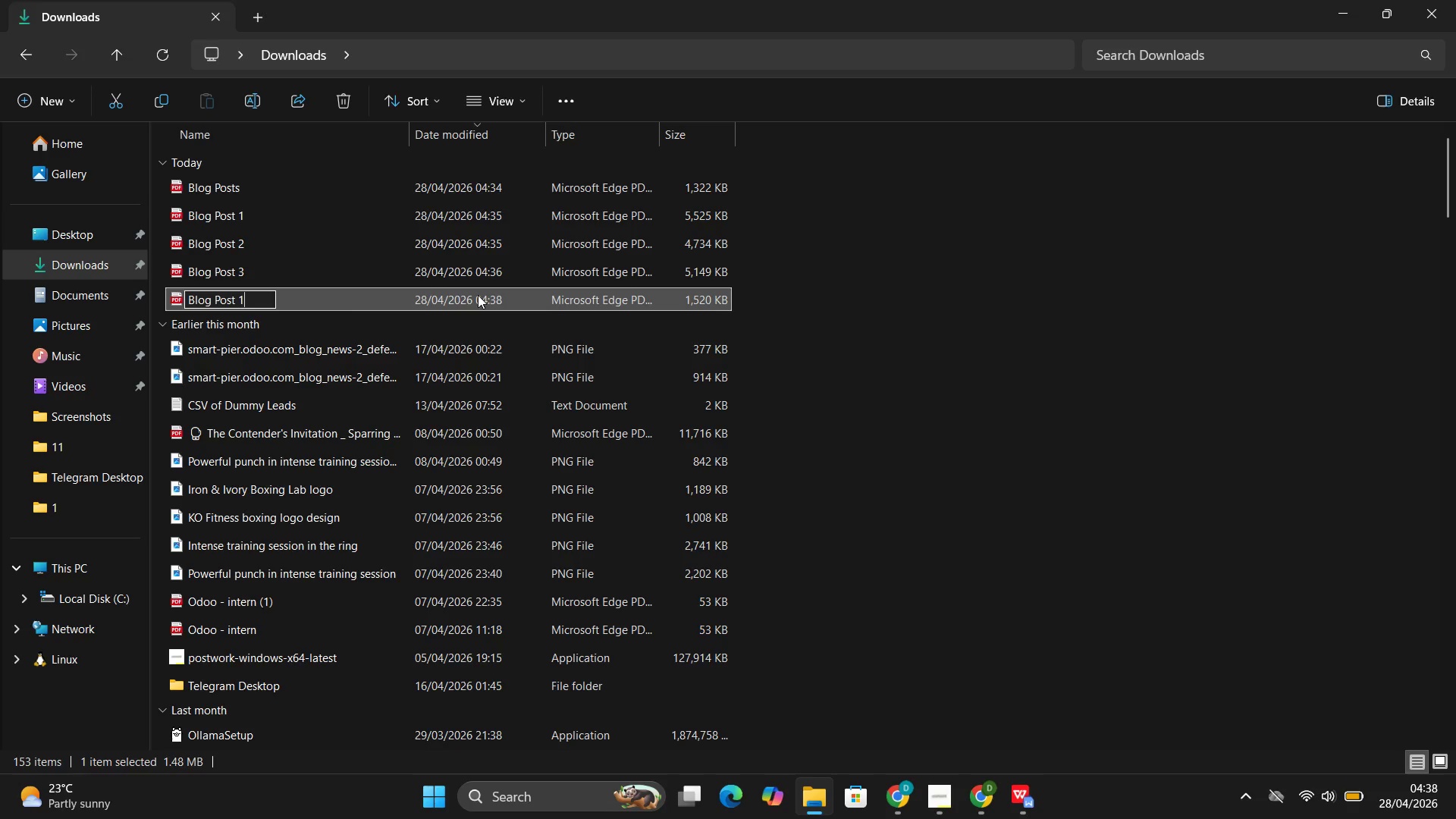 
key(Backspace)
type(SEO 1)
 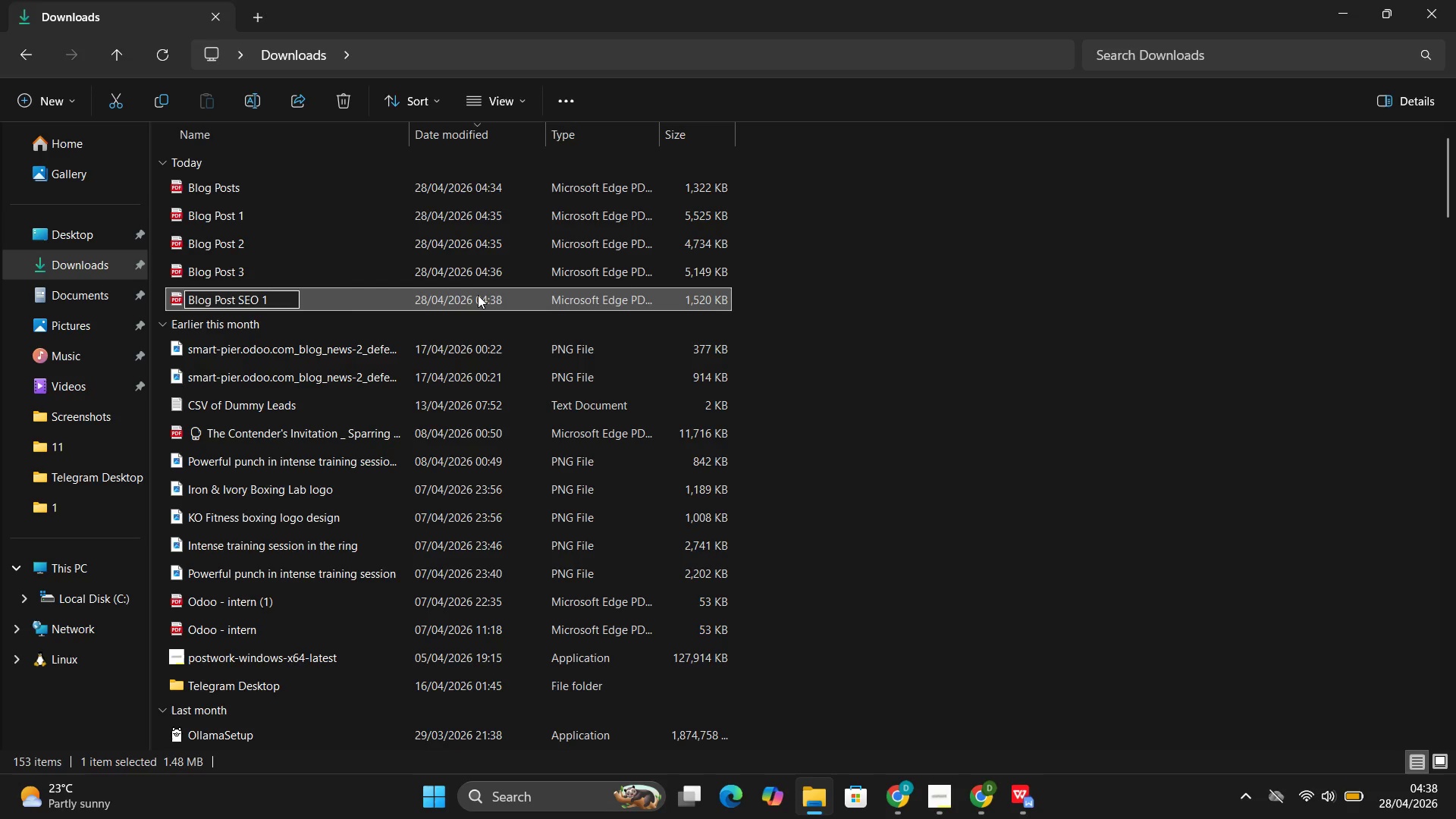 
key(Control+A)
 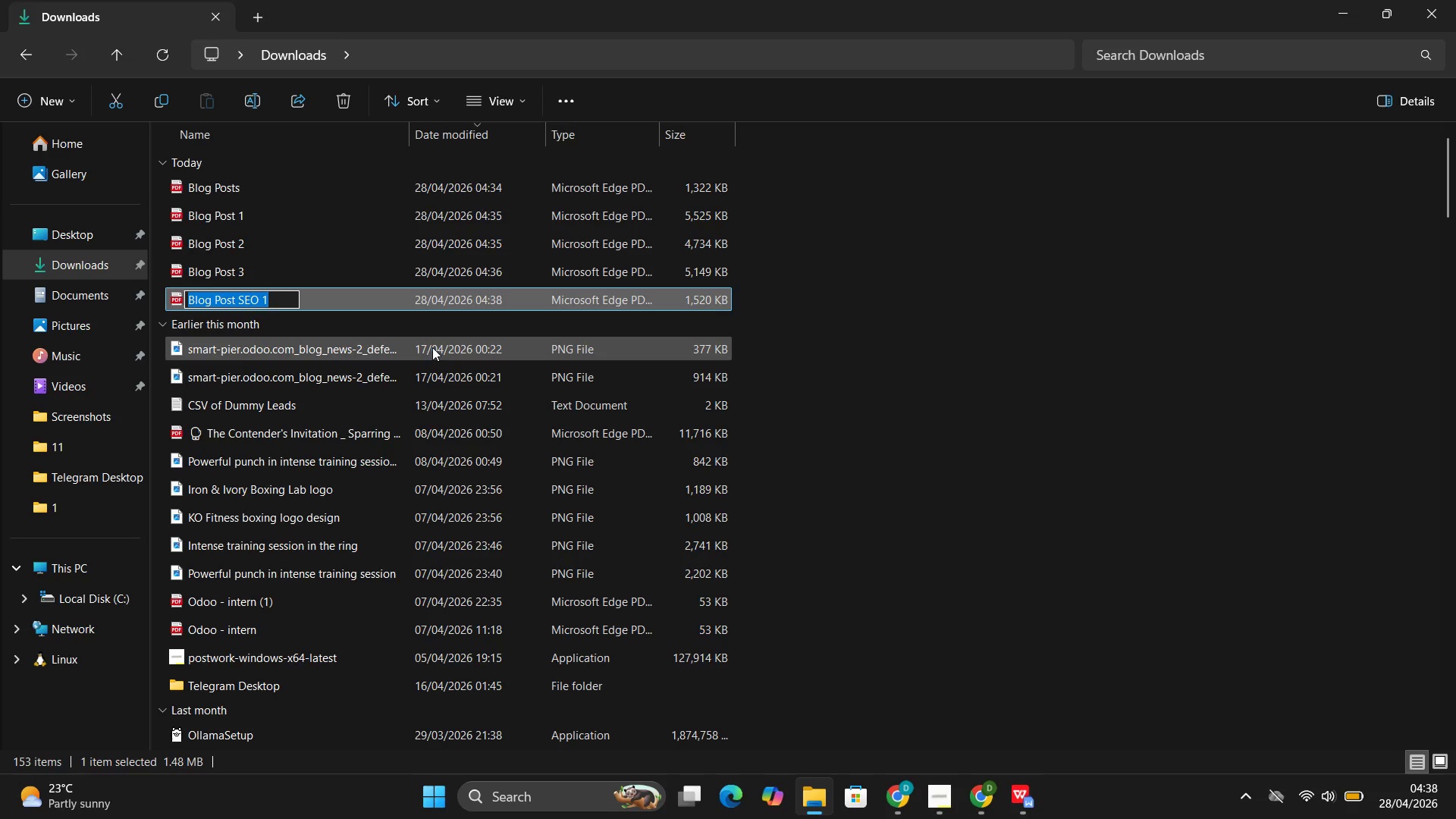 
key(Control+C)
 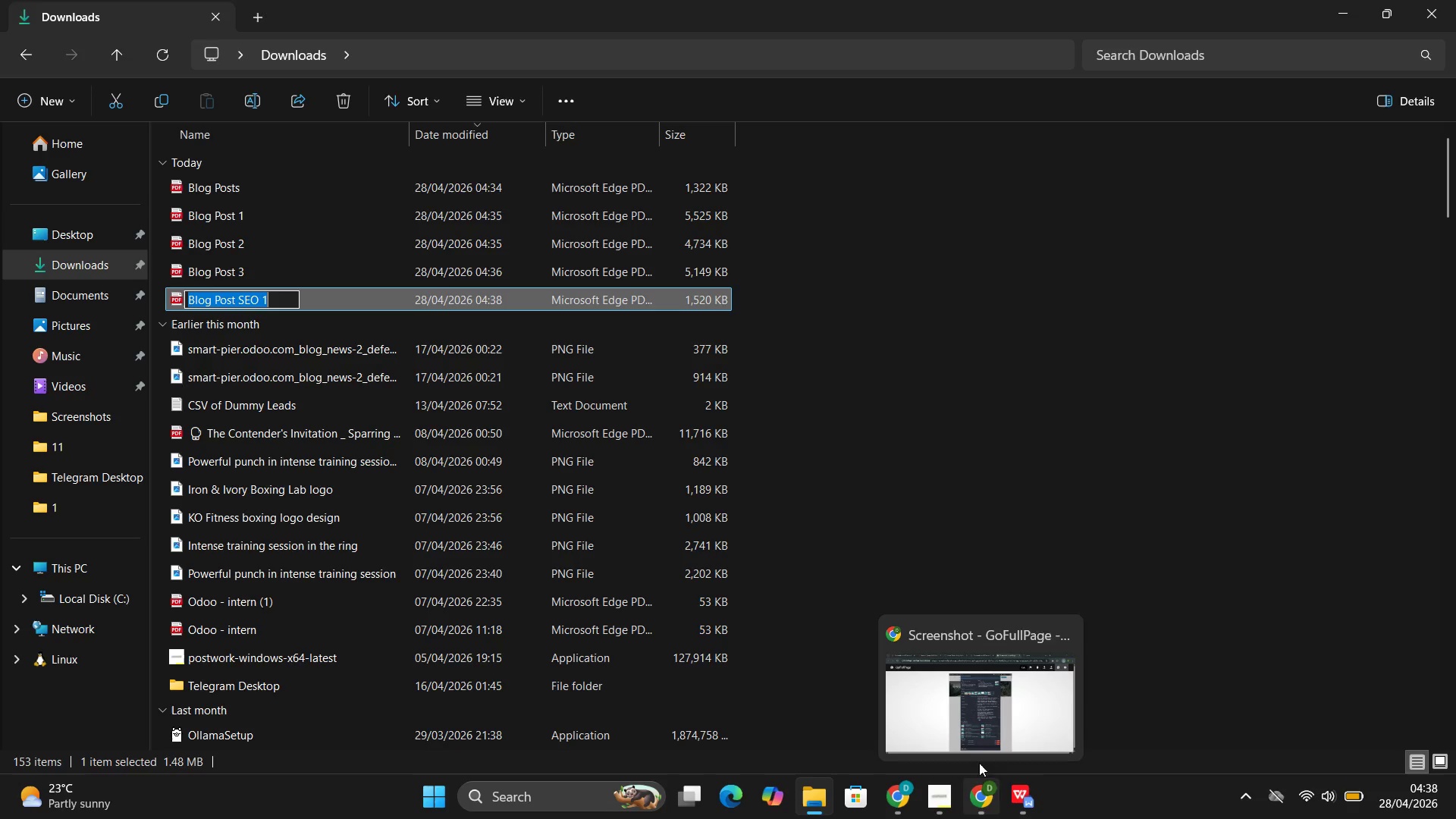 
left_click([965, 722])
 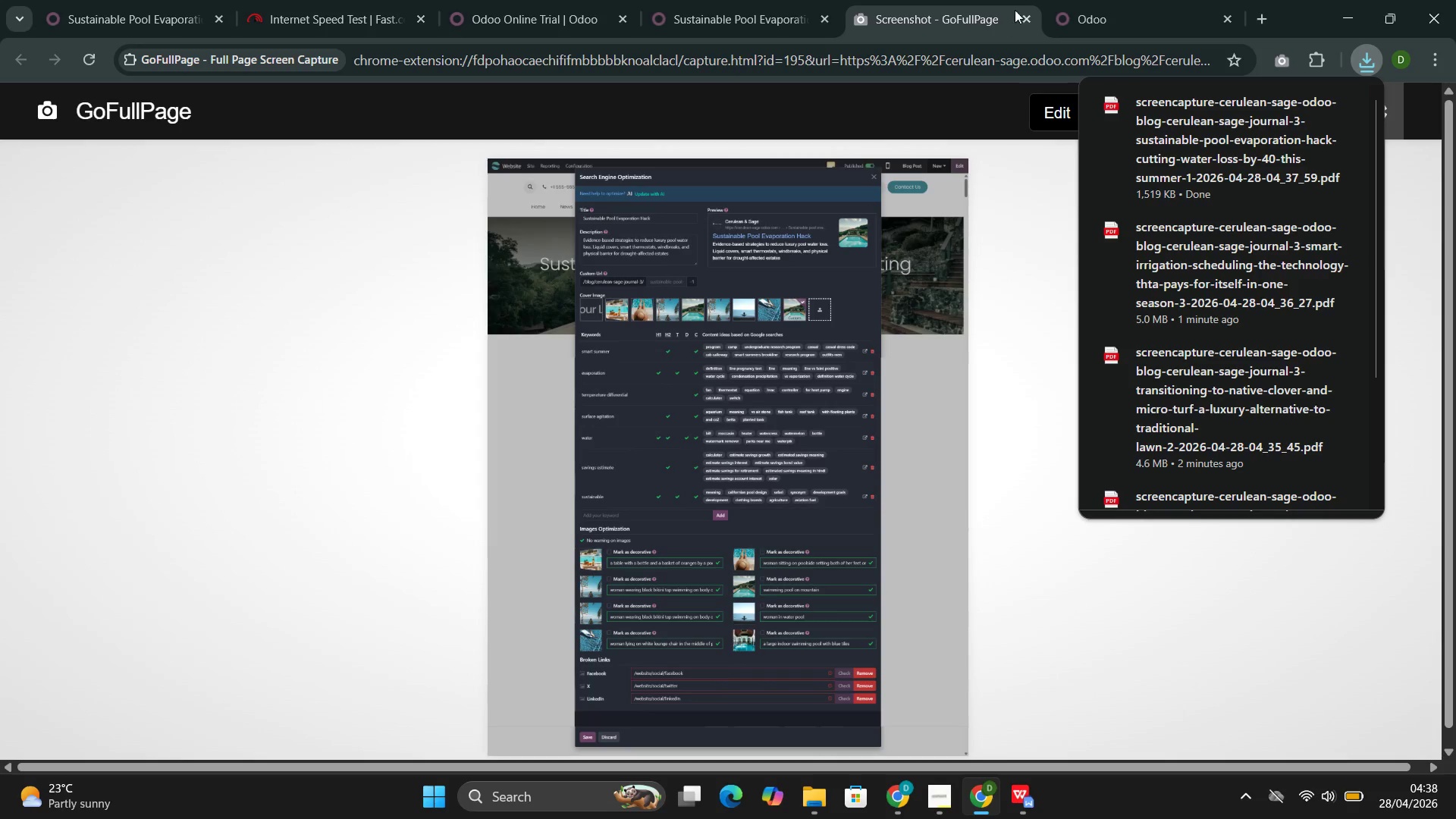 
left_click([1026, 11])
 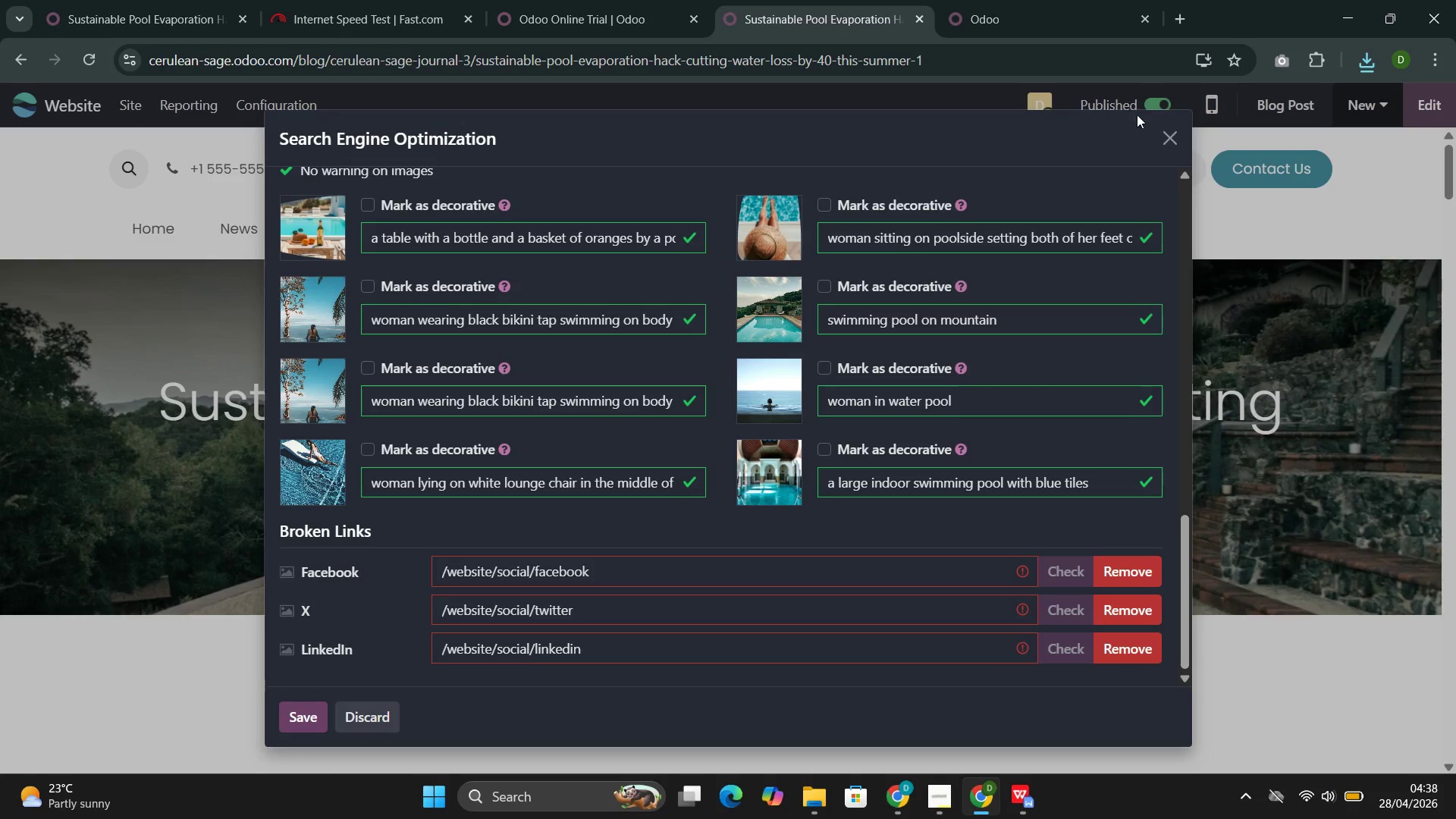 
left_click([1159, 134])
 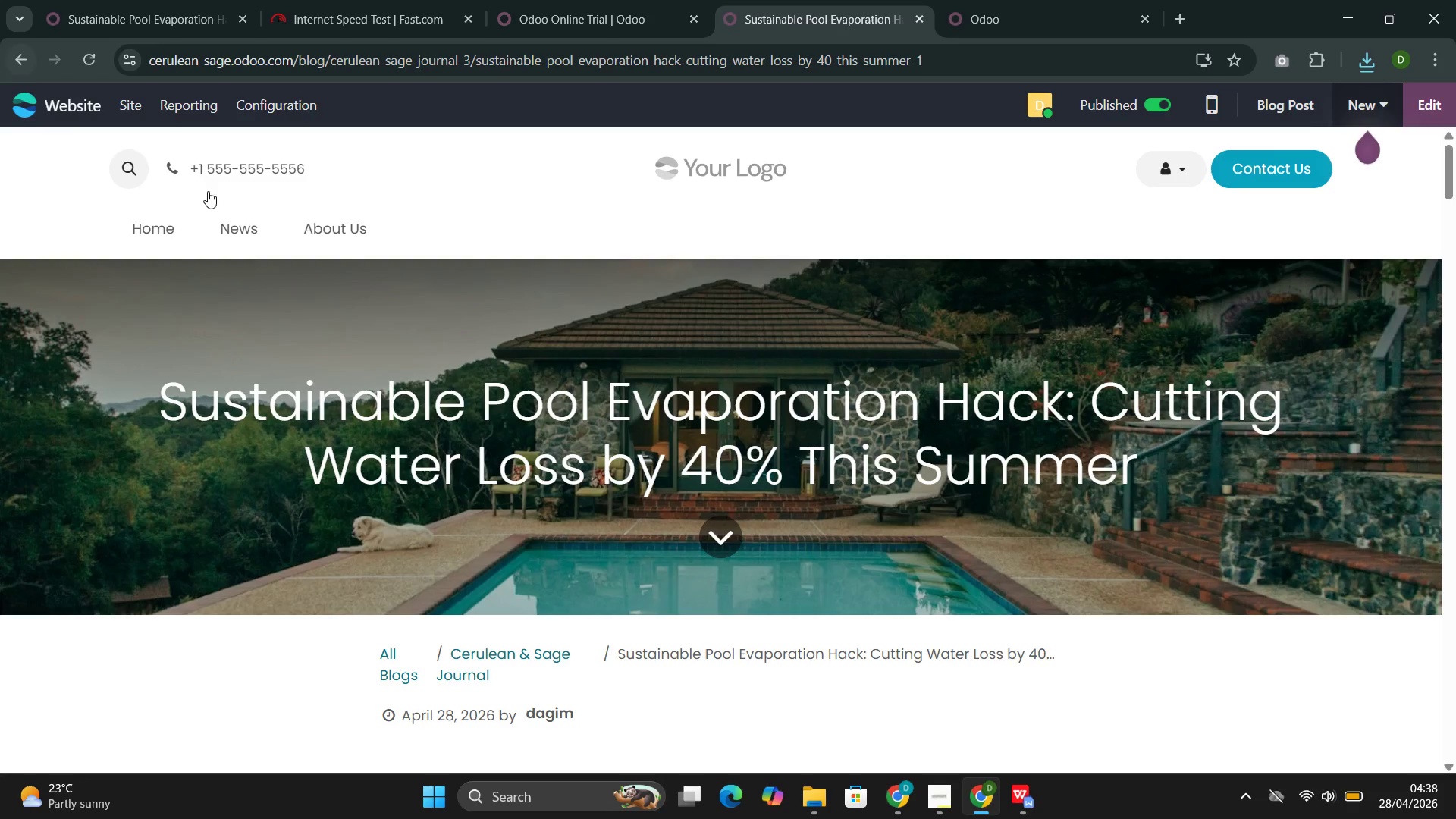 
wait(5.2)
 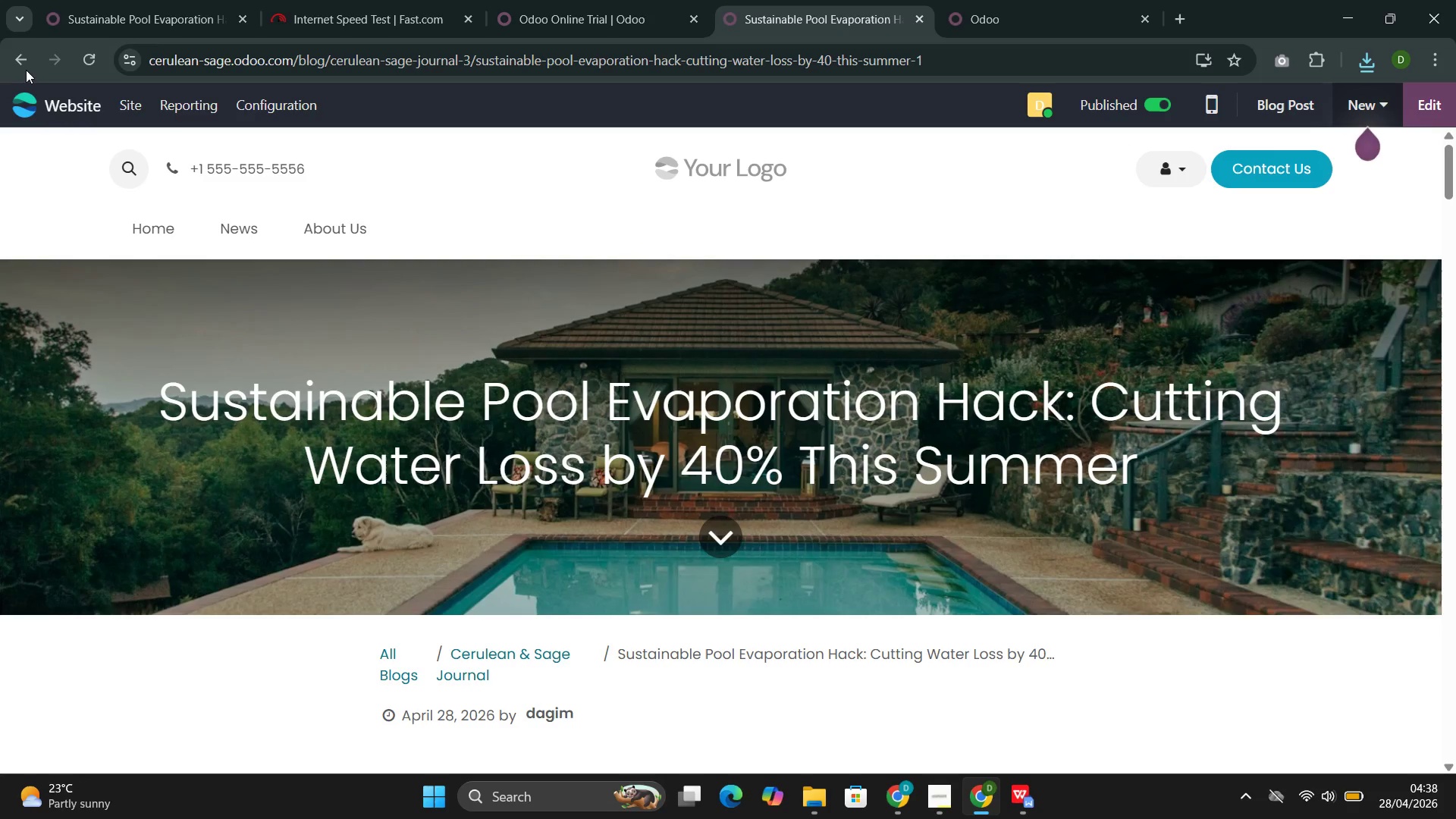 
left_click([22, 63])
 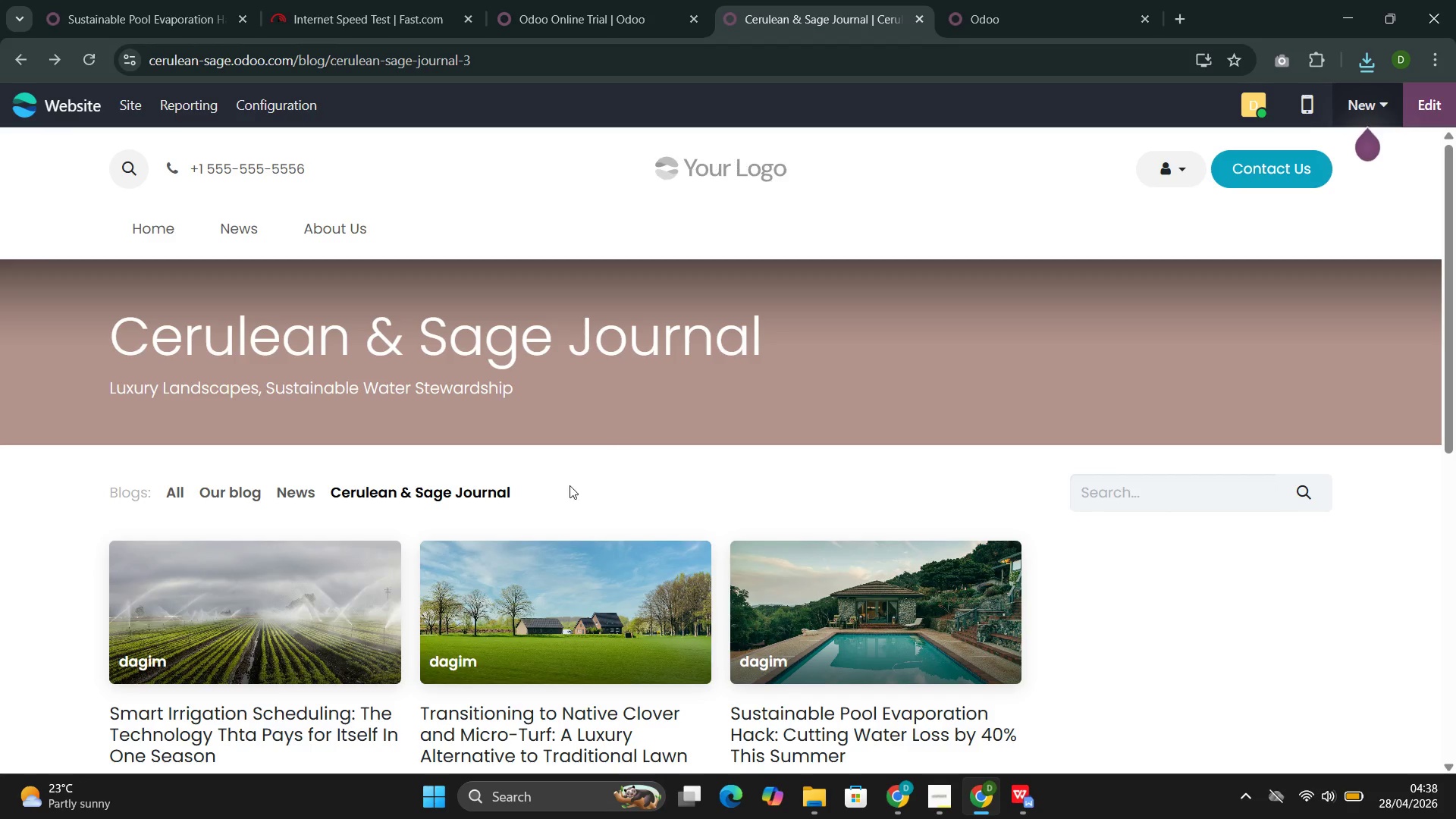 
left_click([595, 594])
 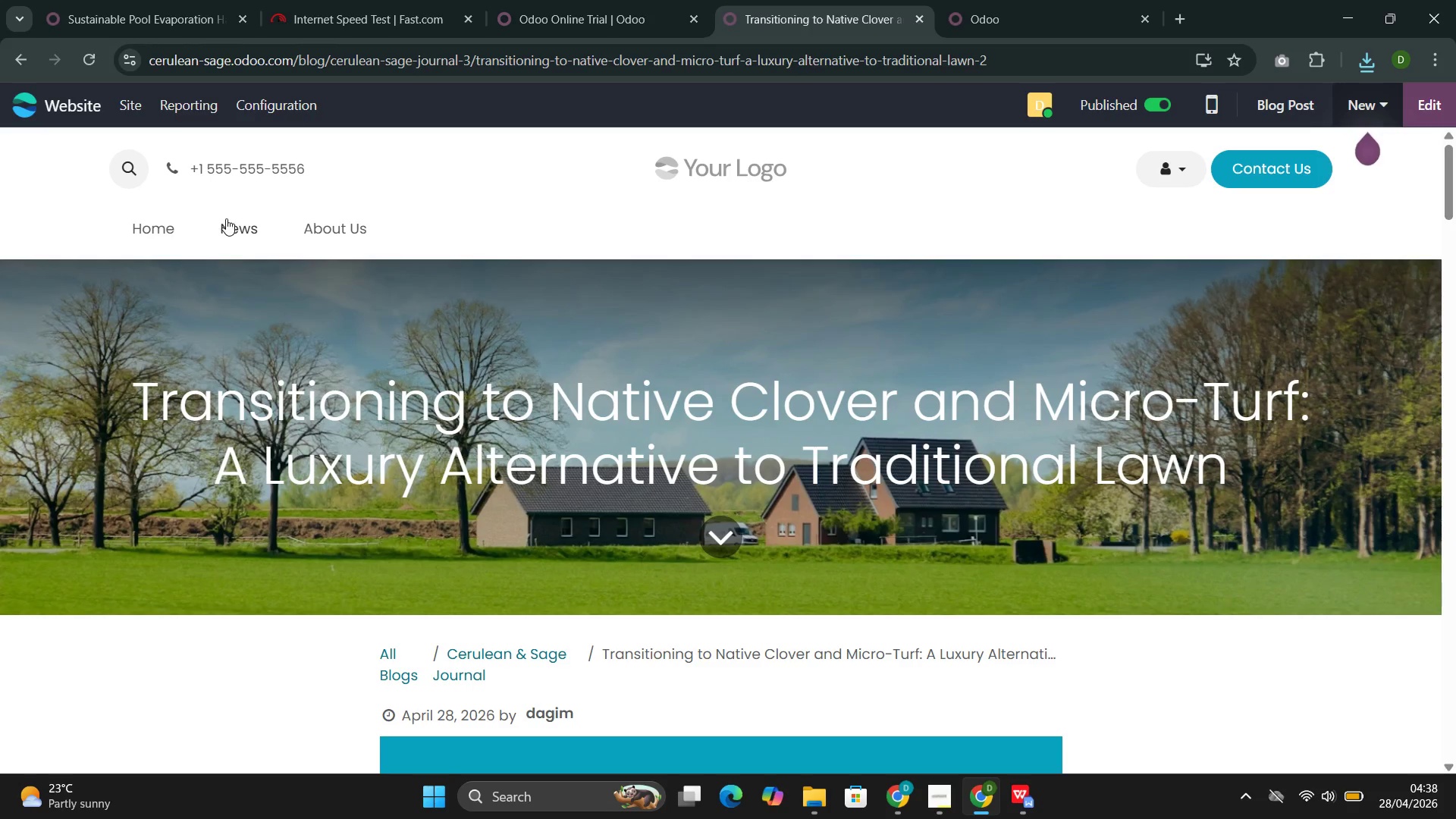 
left_click([128, 106])
 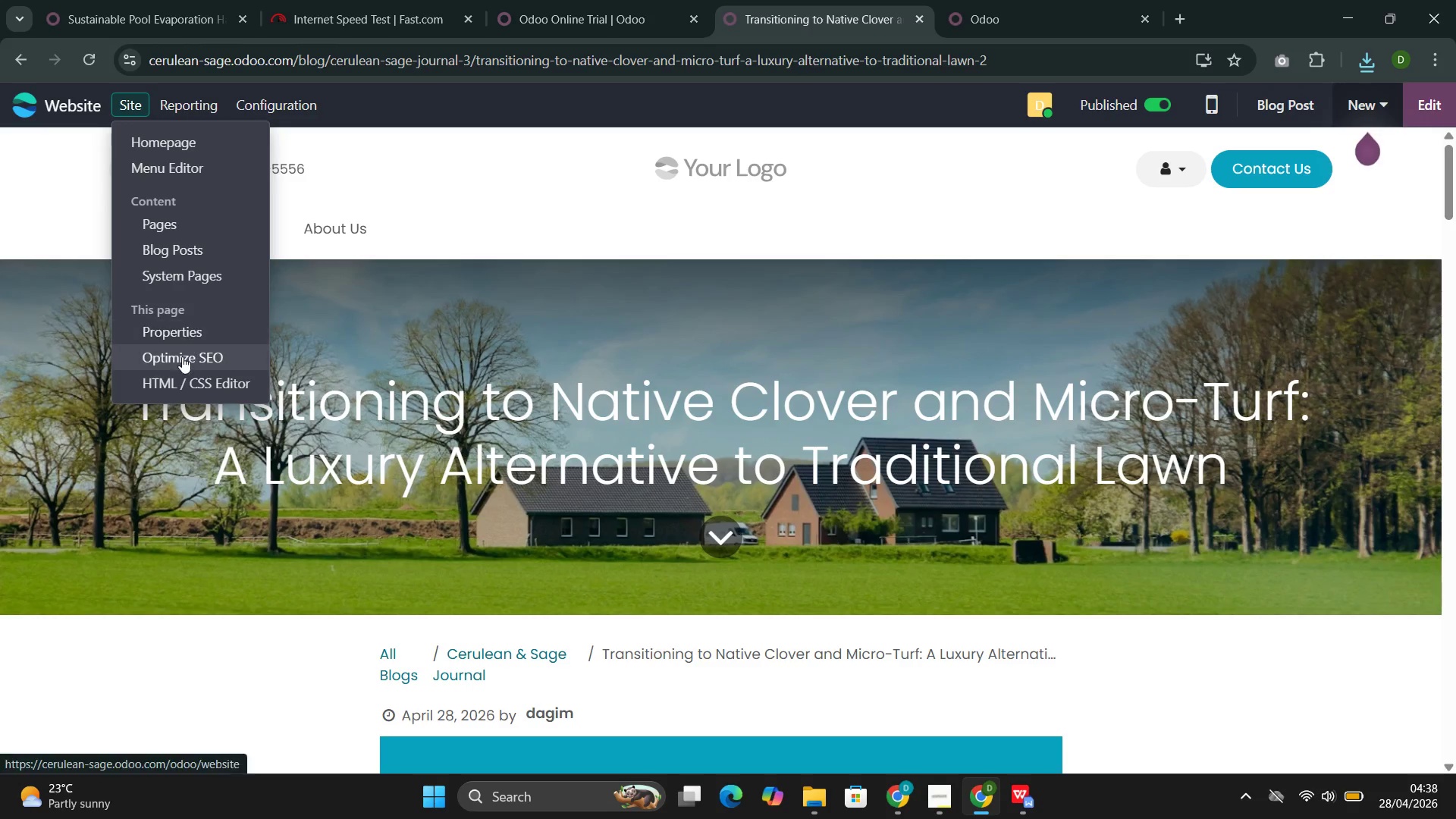 
left_click([182, 356])
 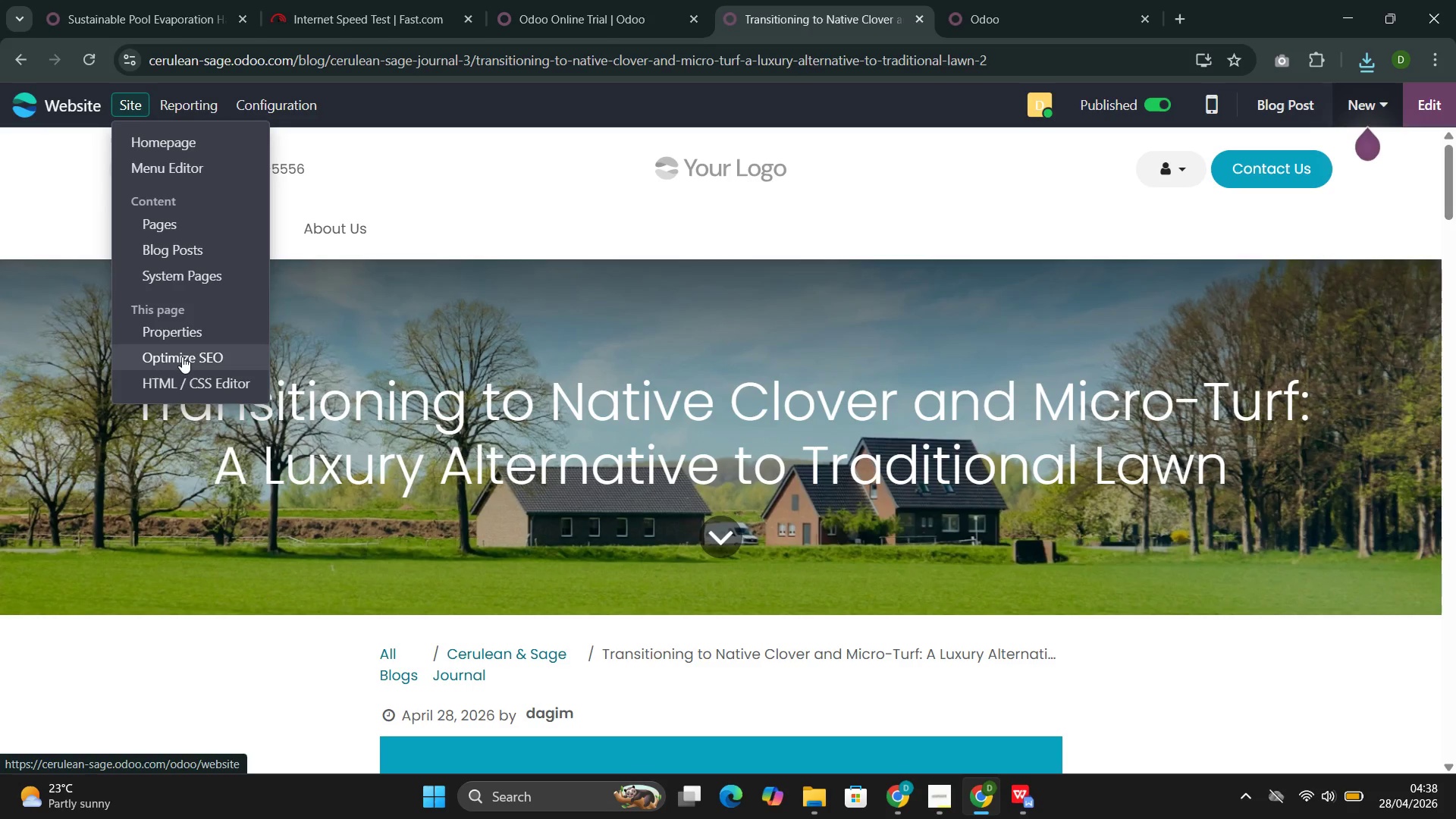 
mouse_move([203, 349])
 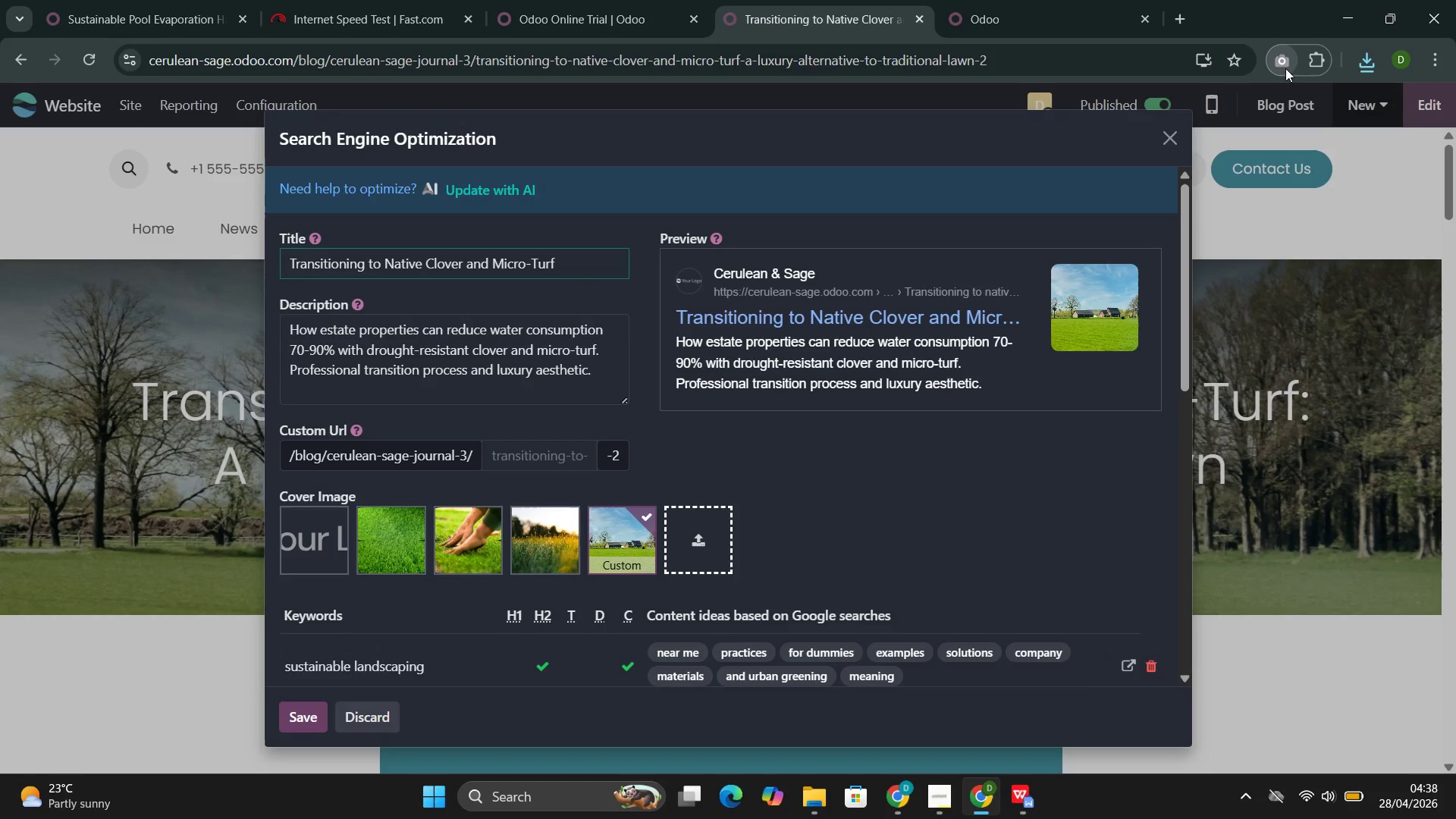 
left_click([1285, 68])
 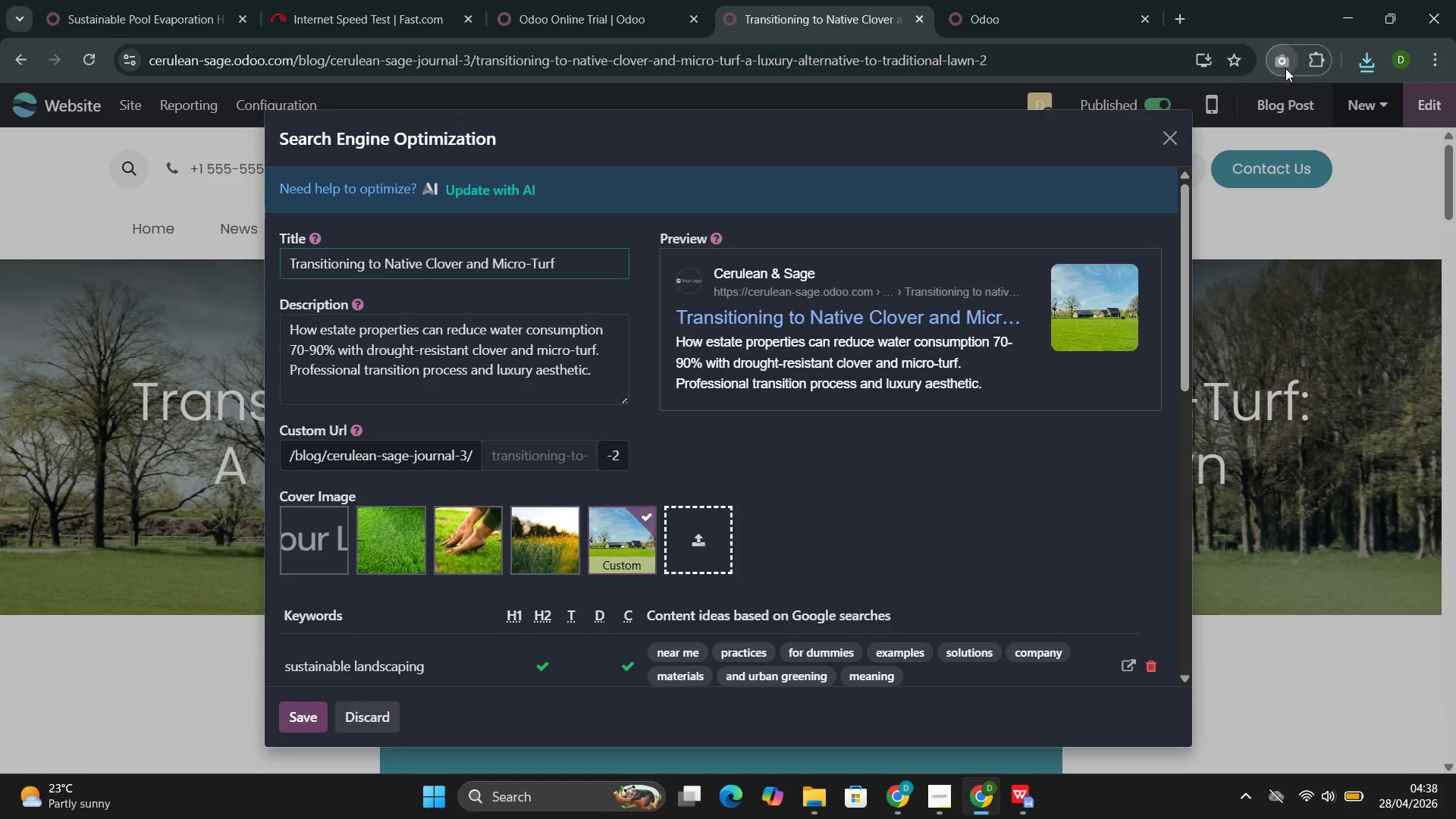 
mouse_move([1259, 95])
 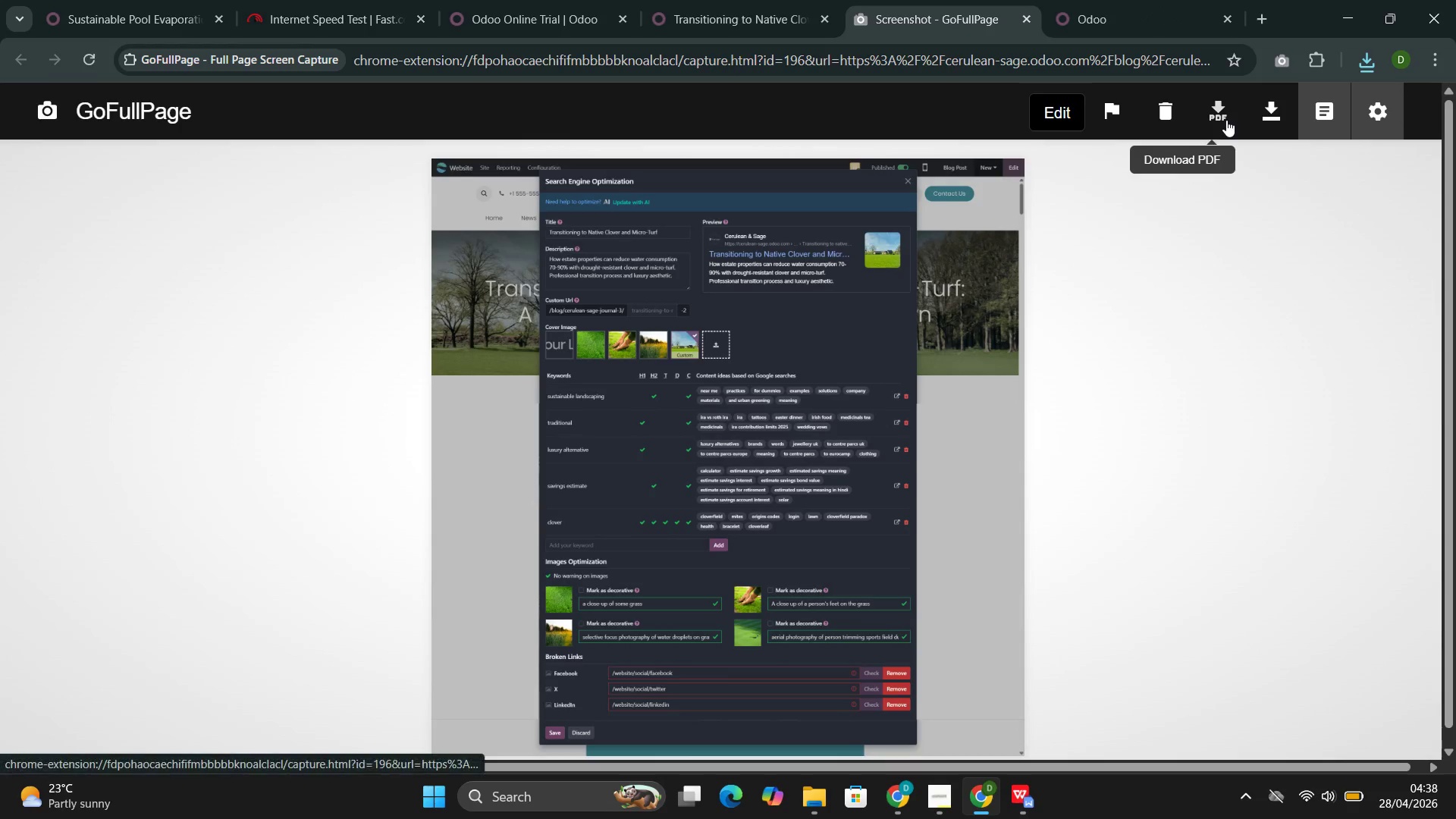 
left_click([1226, 120])
 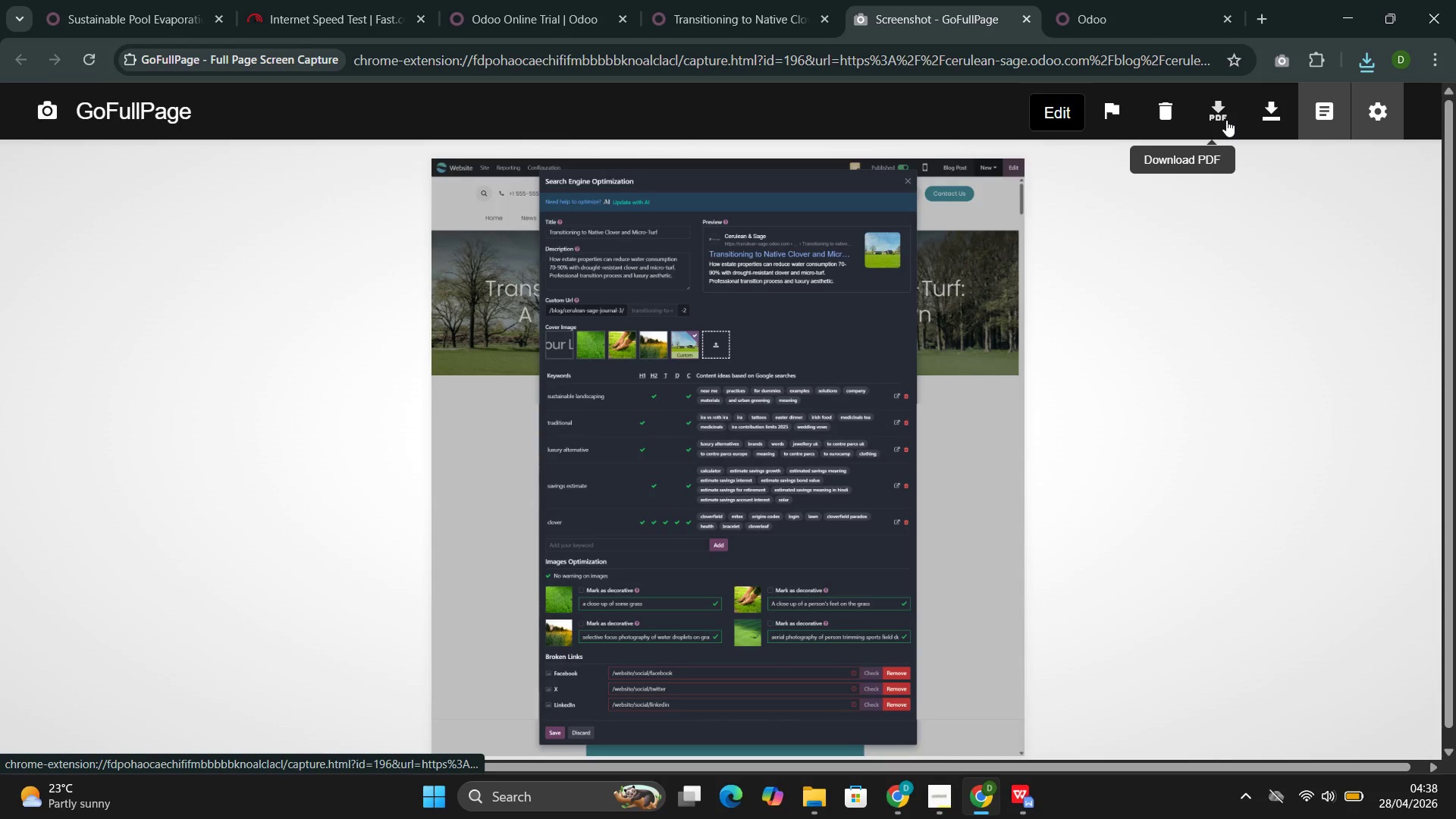 
mouse_move([1210, 146])
 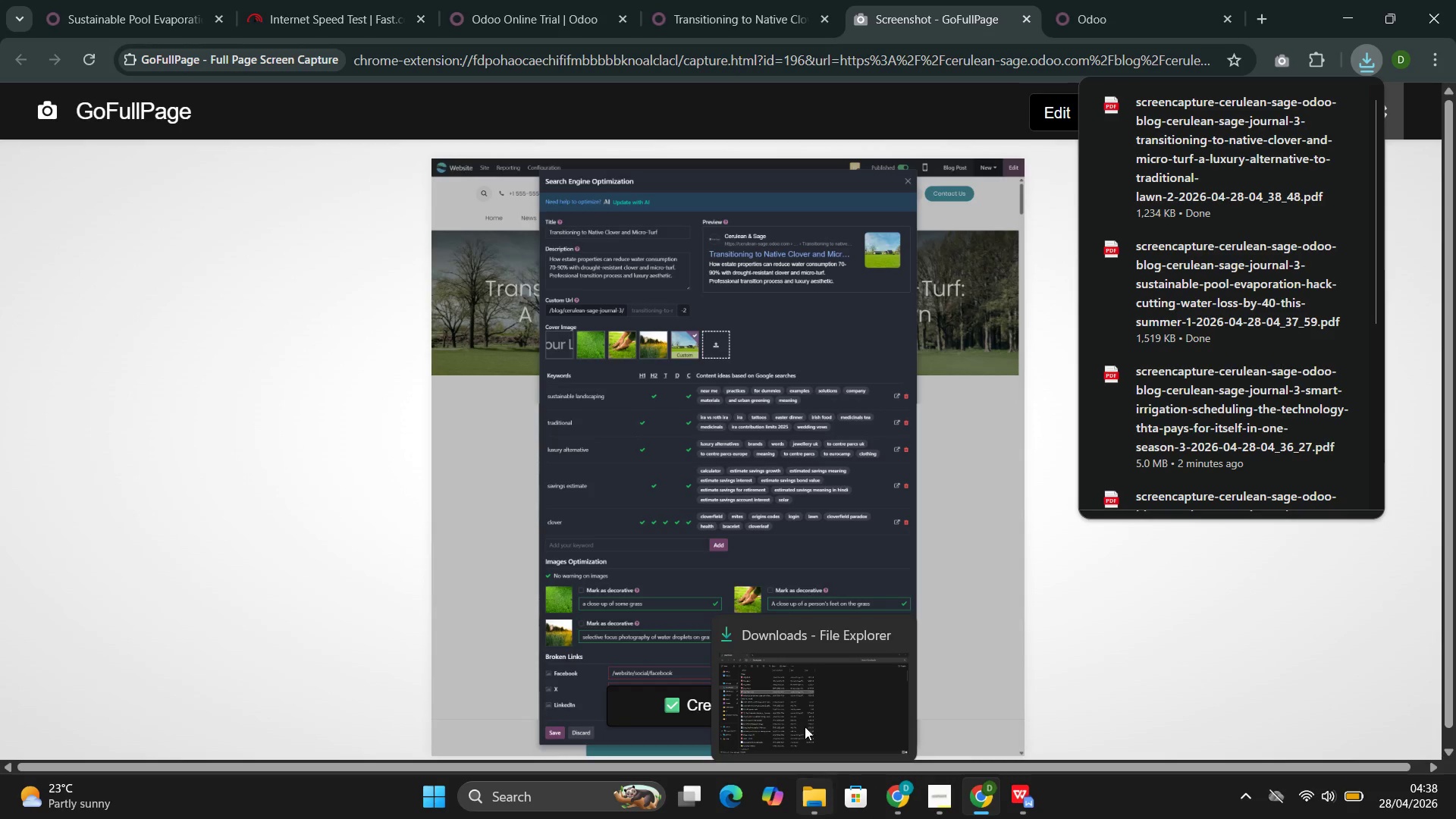 
left_click([785, 692])
 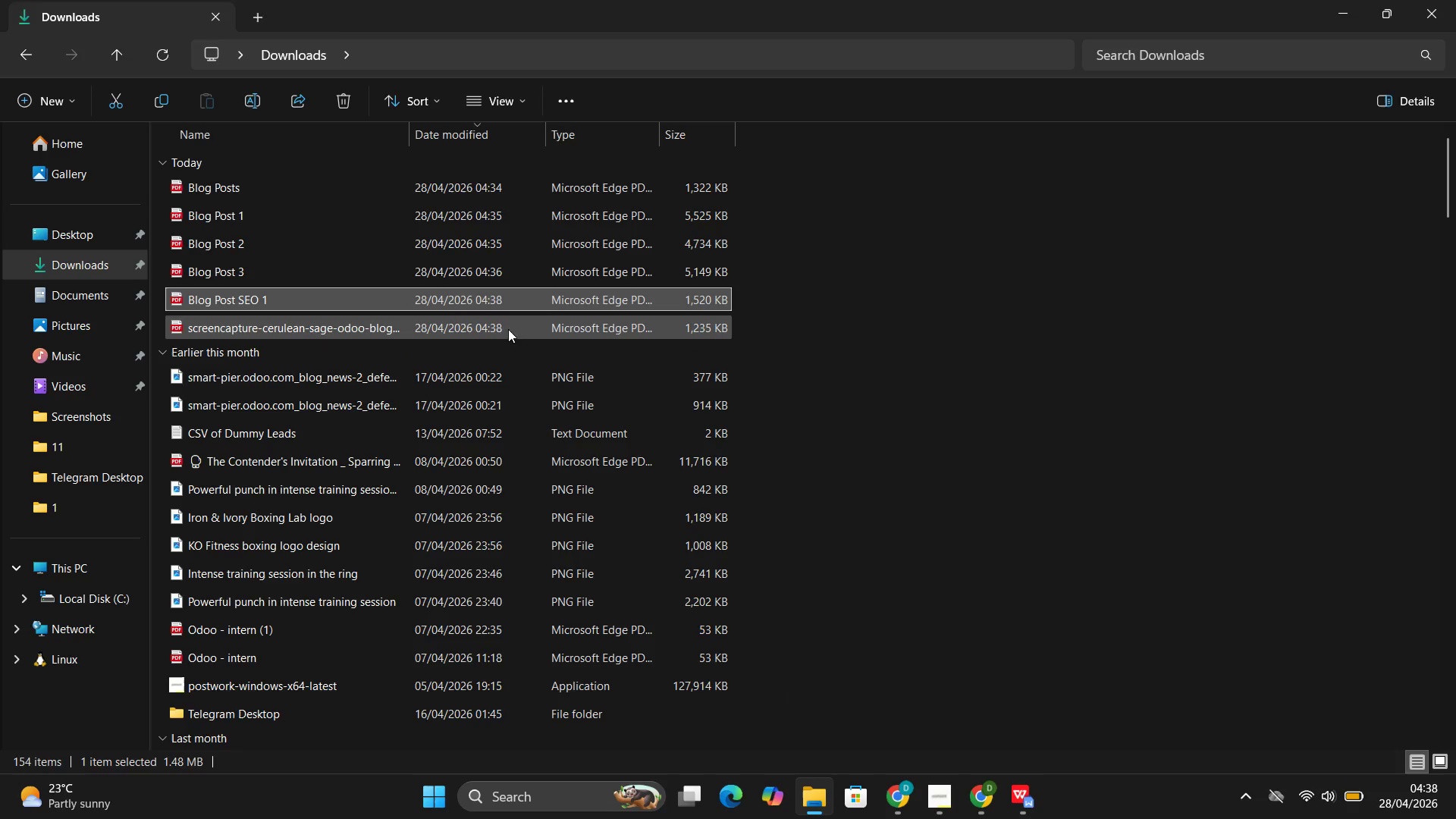 
left_click([504, 322])
 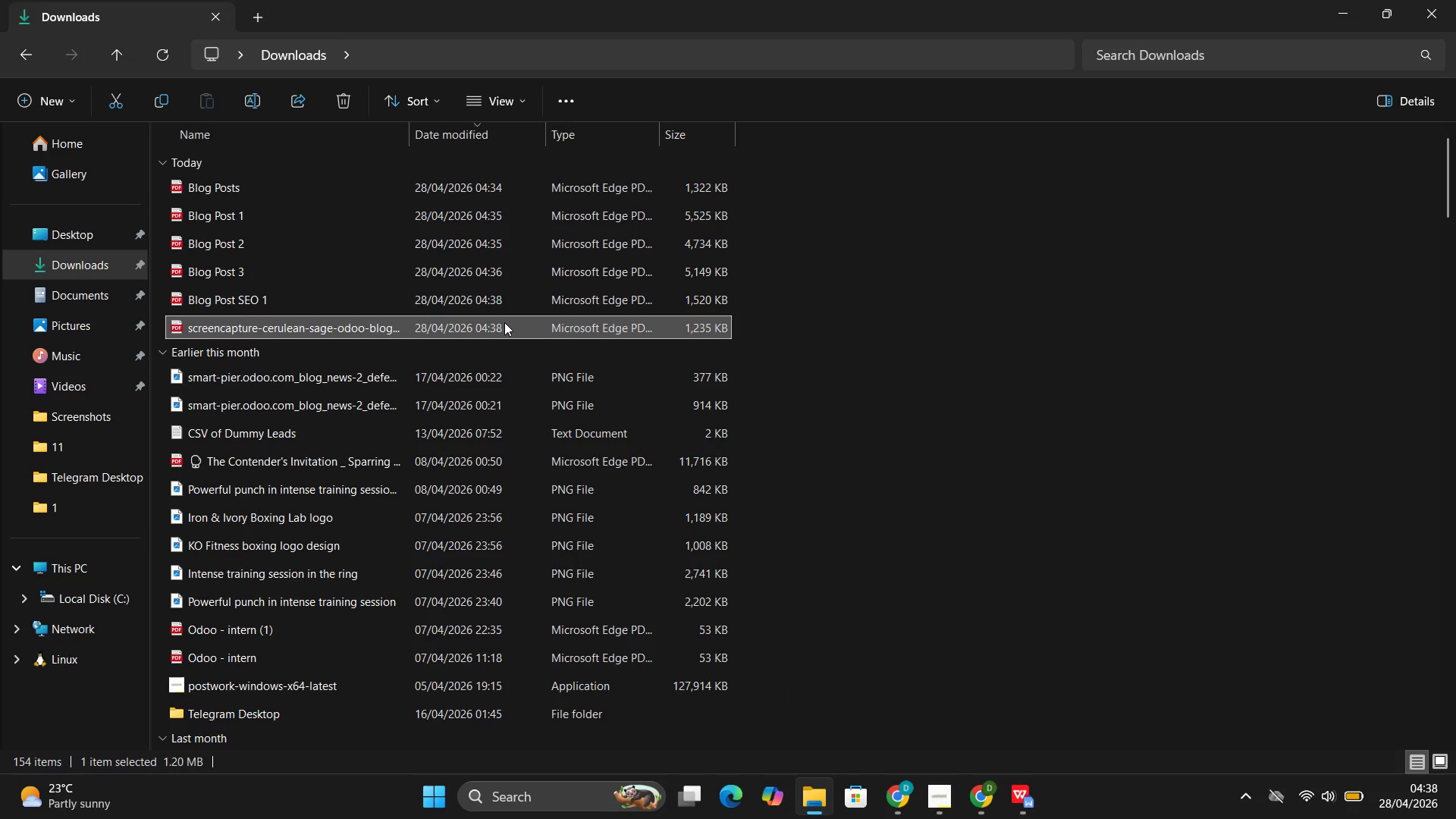 
key(F2)
 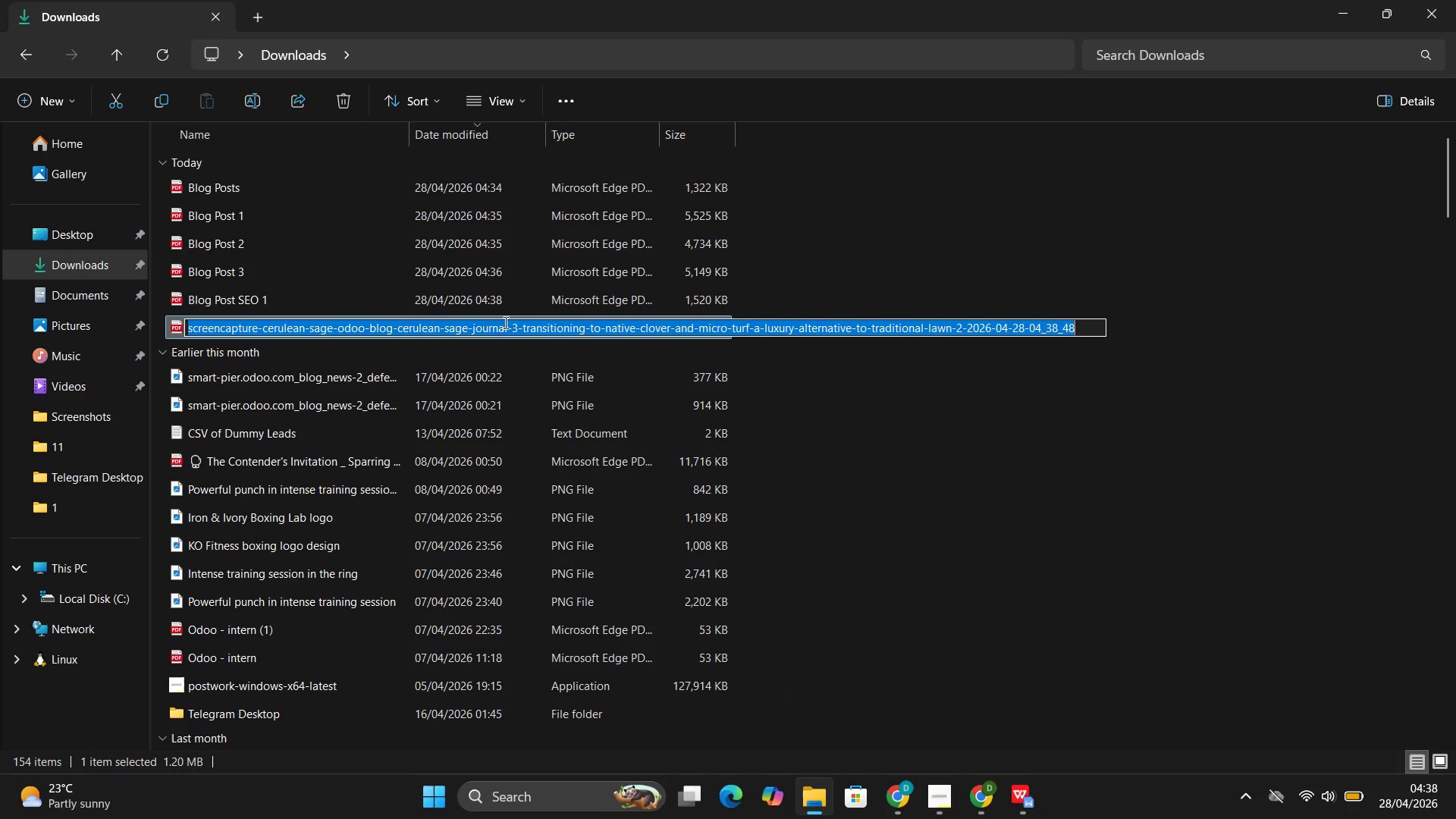 
key(Control+V)
 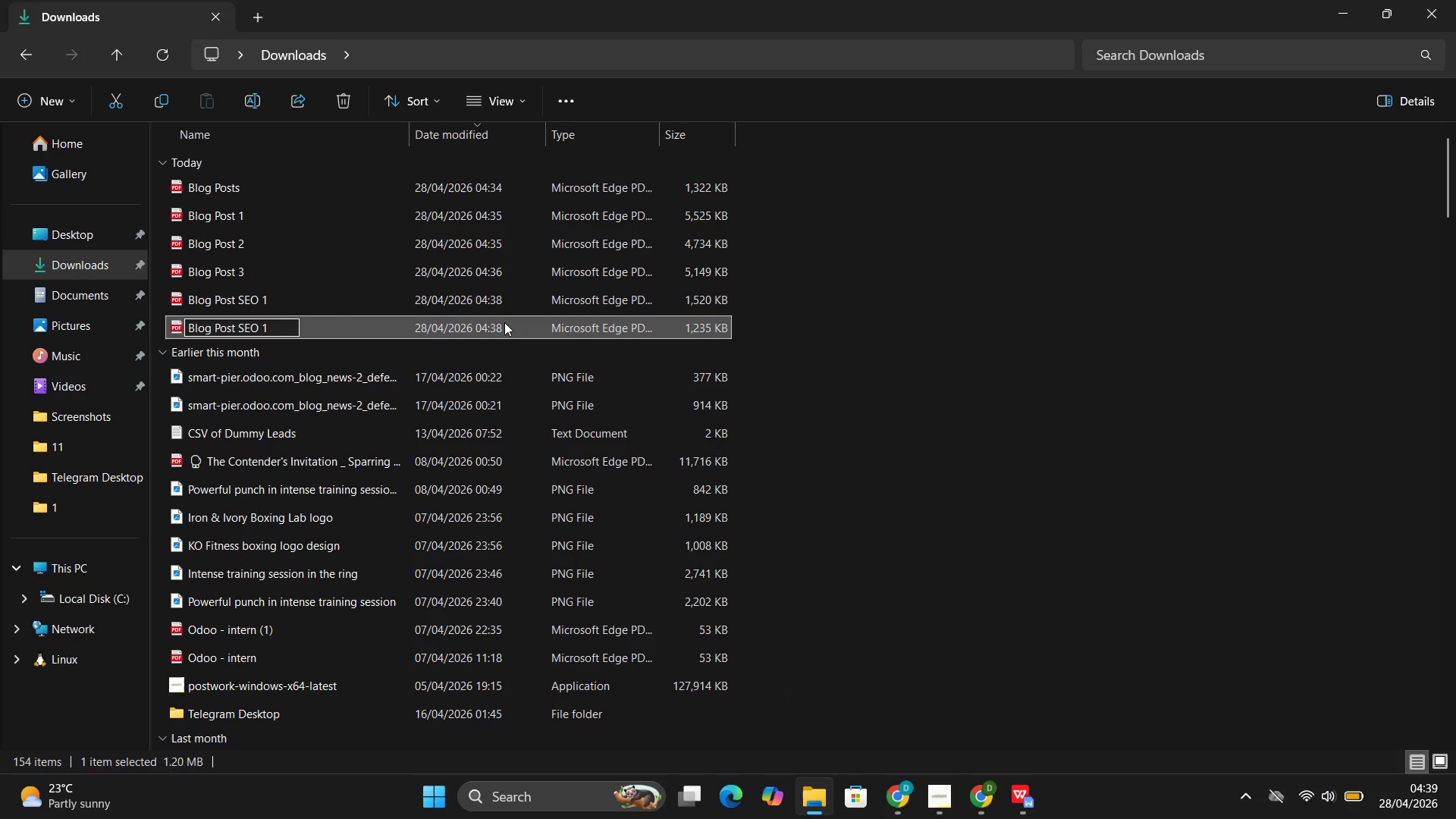 
key(Backspace)
 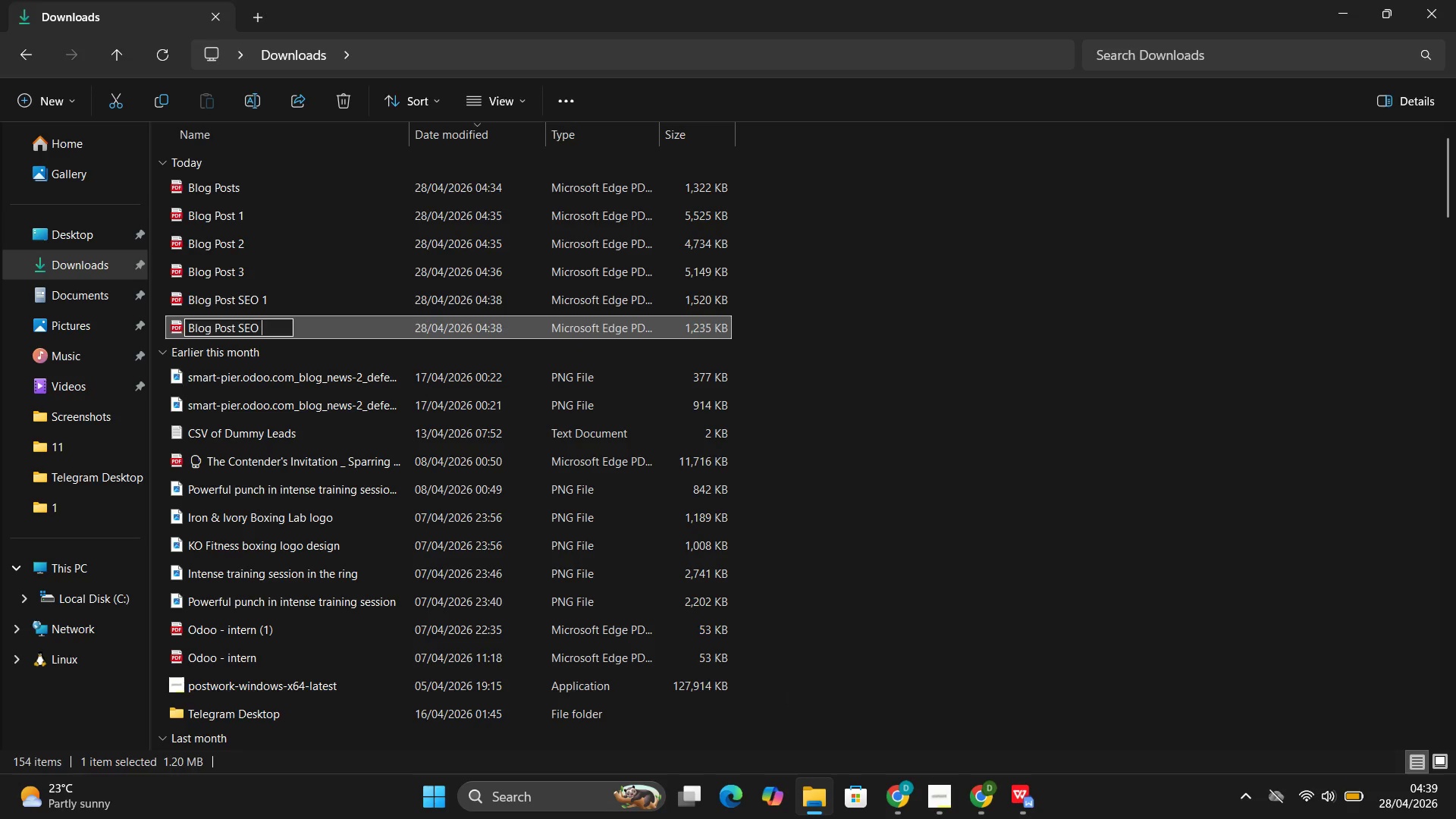 
key(2)
 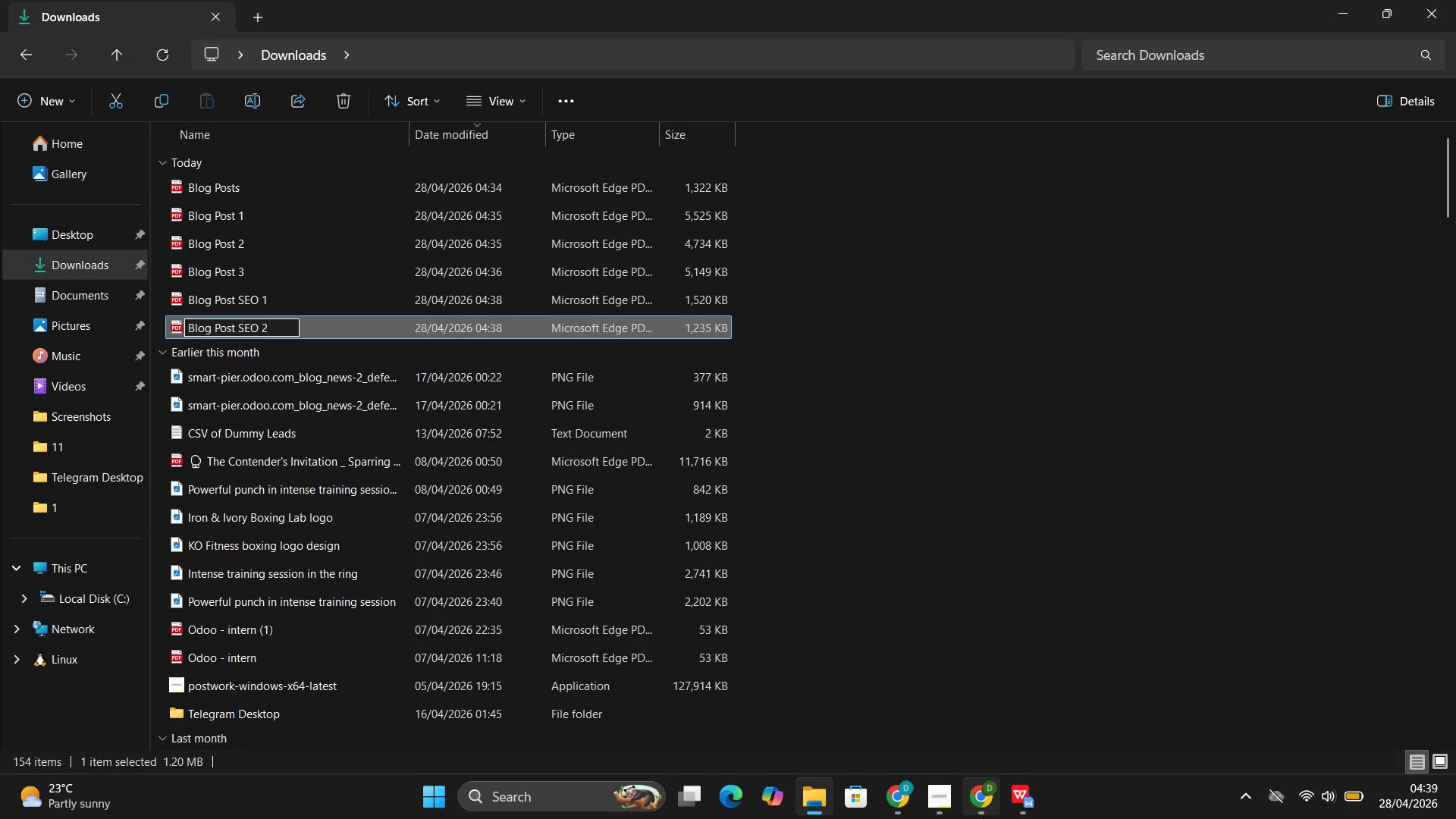 
left_click([968, 708])
 